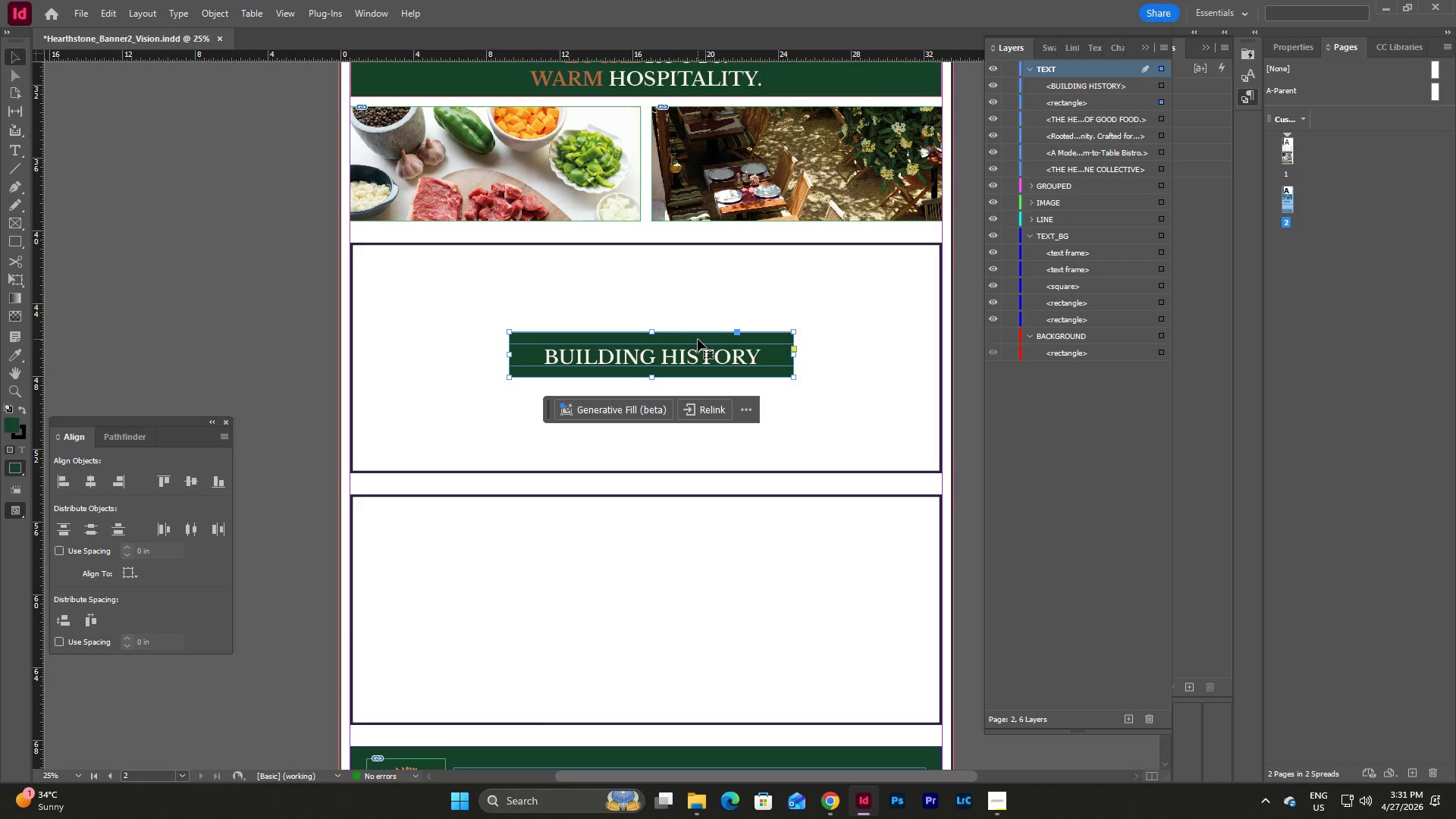 
hold_key(key=CapsLock, duration=1.28)
 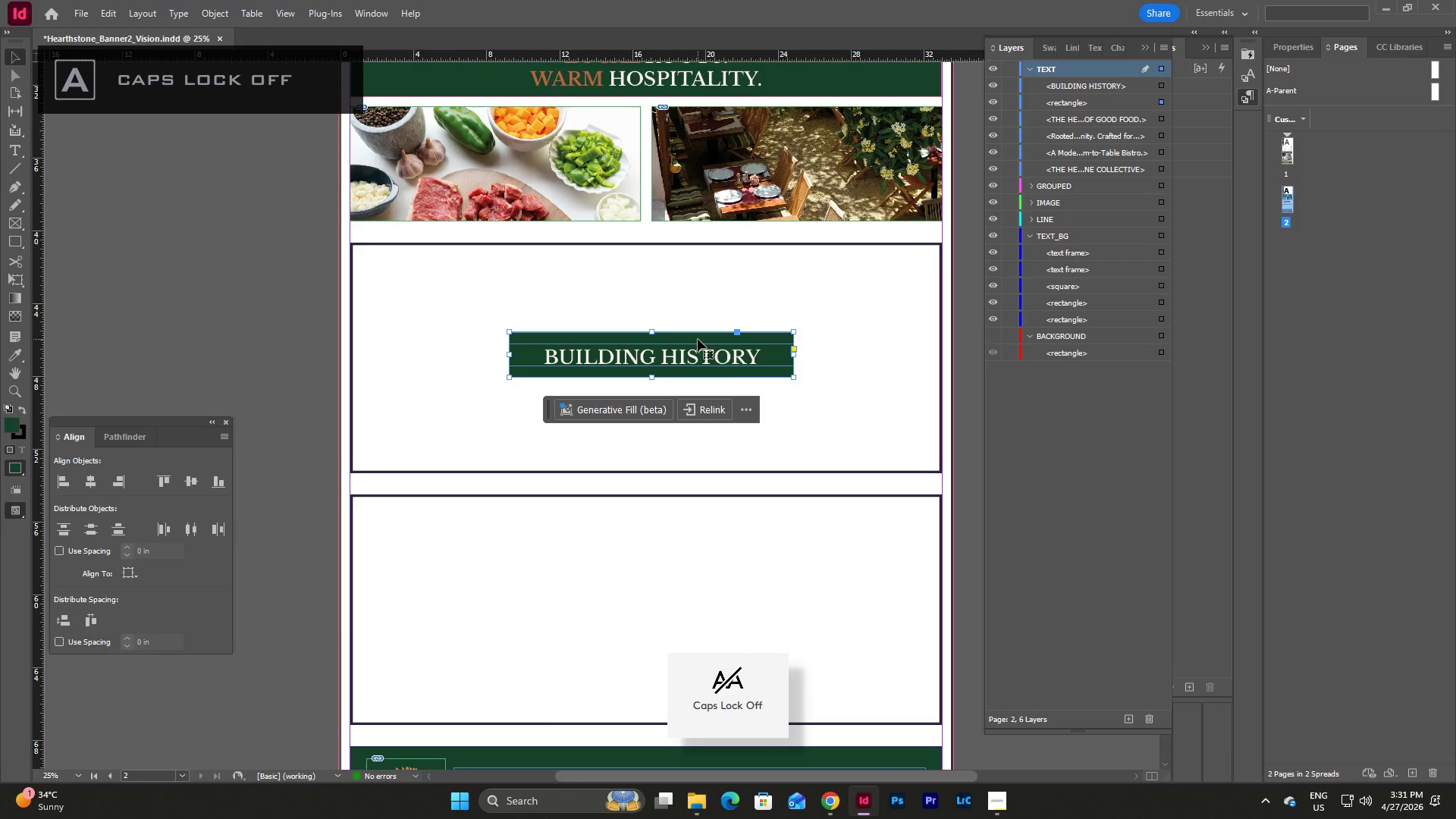 
hold_key(key=CapsLock, duration=0.53)
 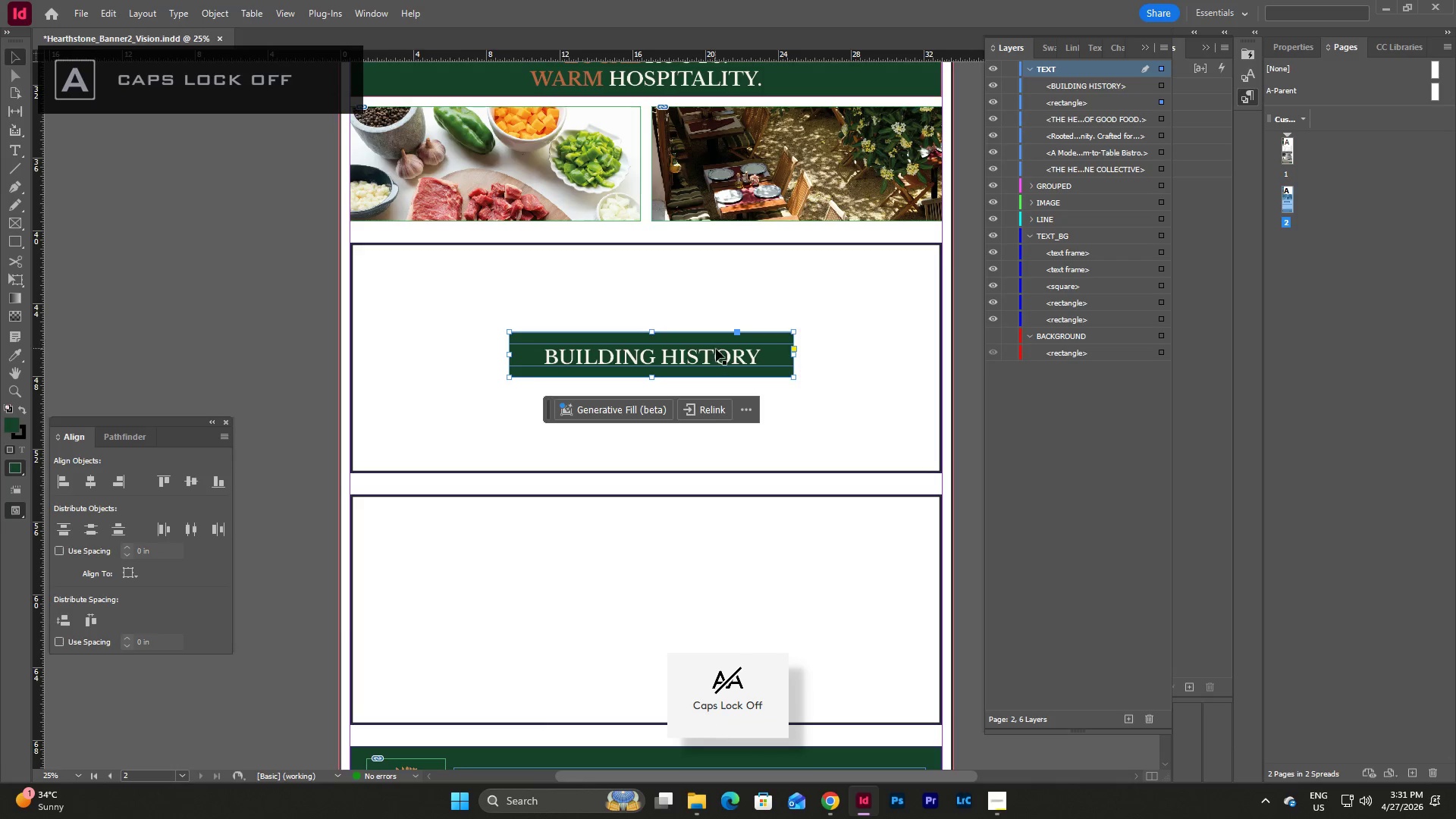 
hold_key(key=ShiftLeft, duration=0.86)
left_click([717, 352])
 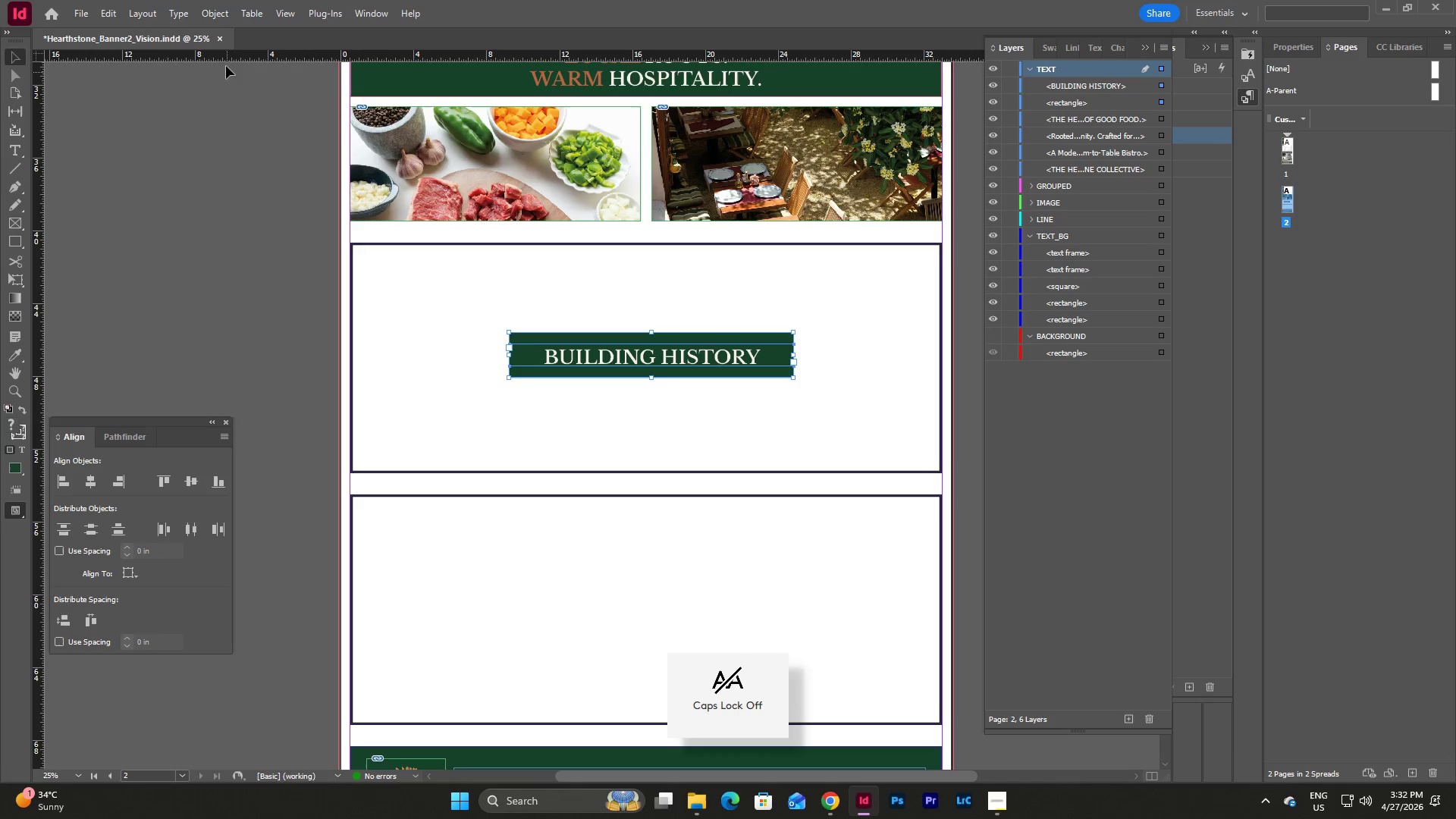 
left_click([222, 13])
 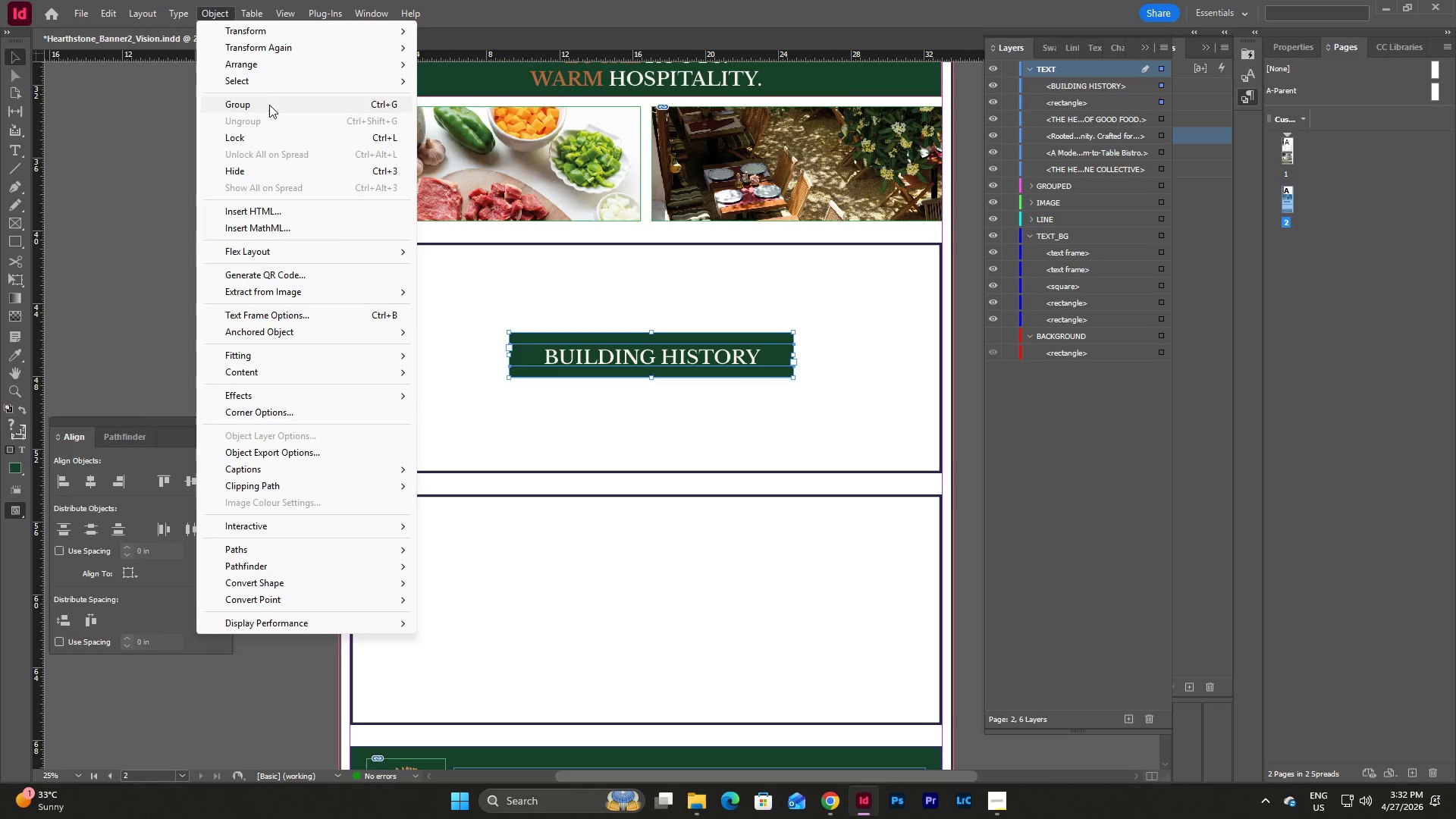 
left_click([269, 105])
 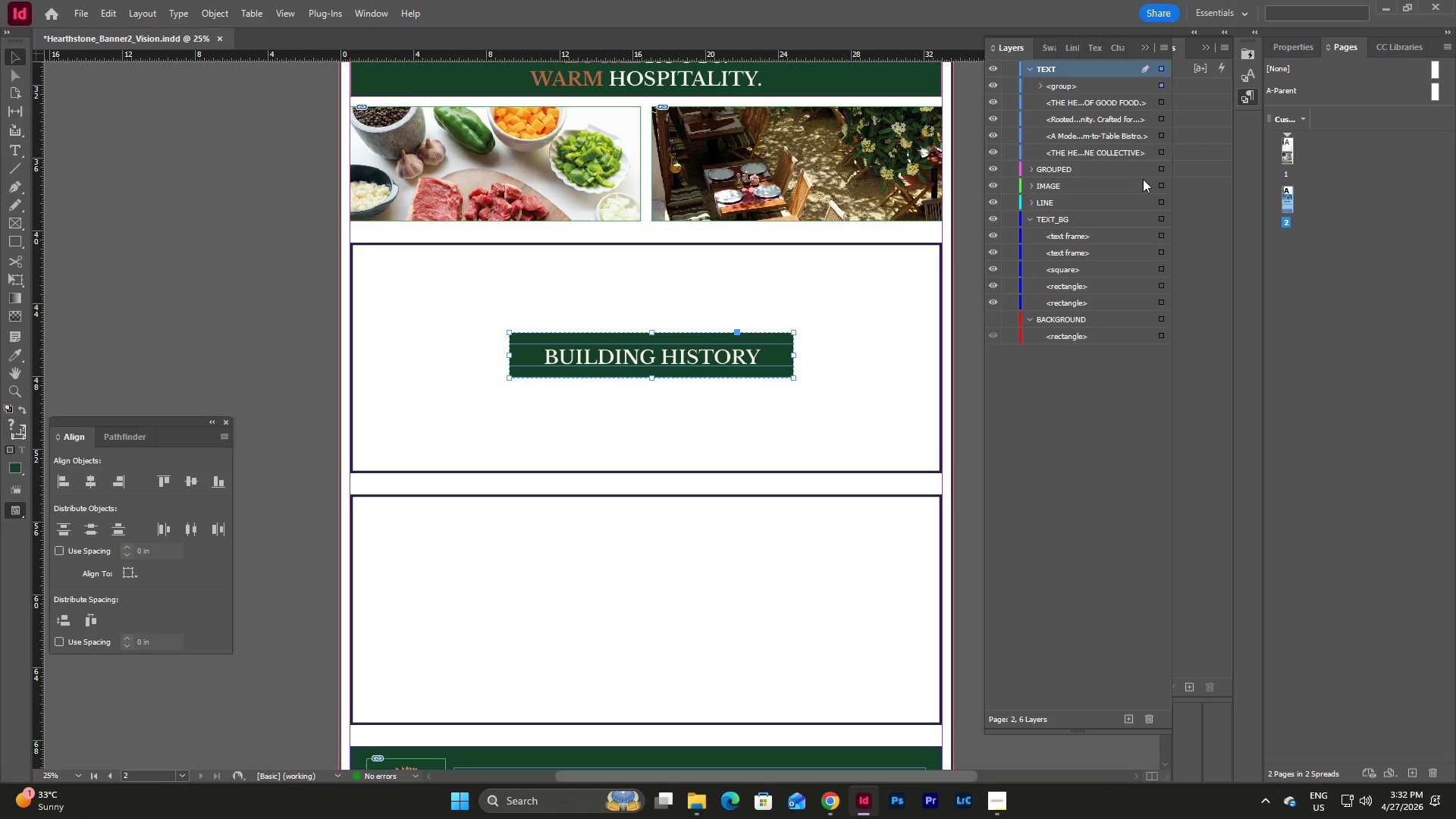 
left_click_drag(start_coordinate=[1059, 84], to_coordinate=[1081, 176])
 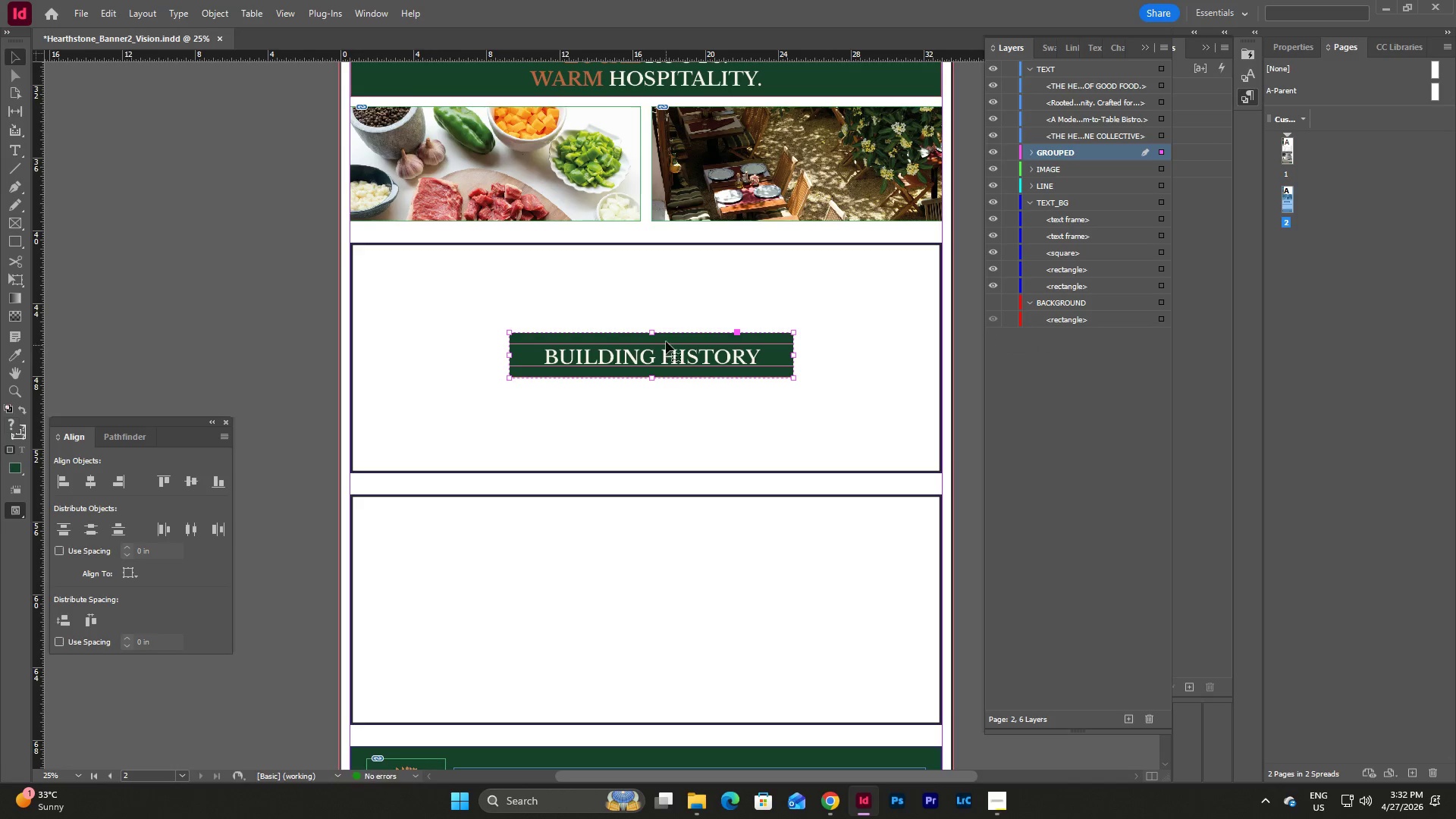 
left_click_drag(start_coordinate=[666, 336], to_coordinate=[663, 247])
 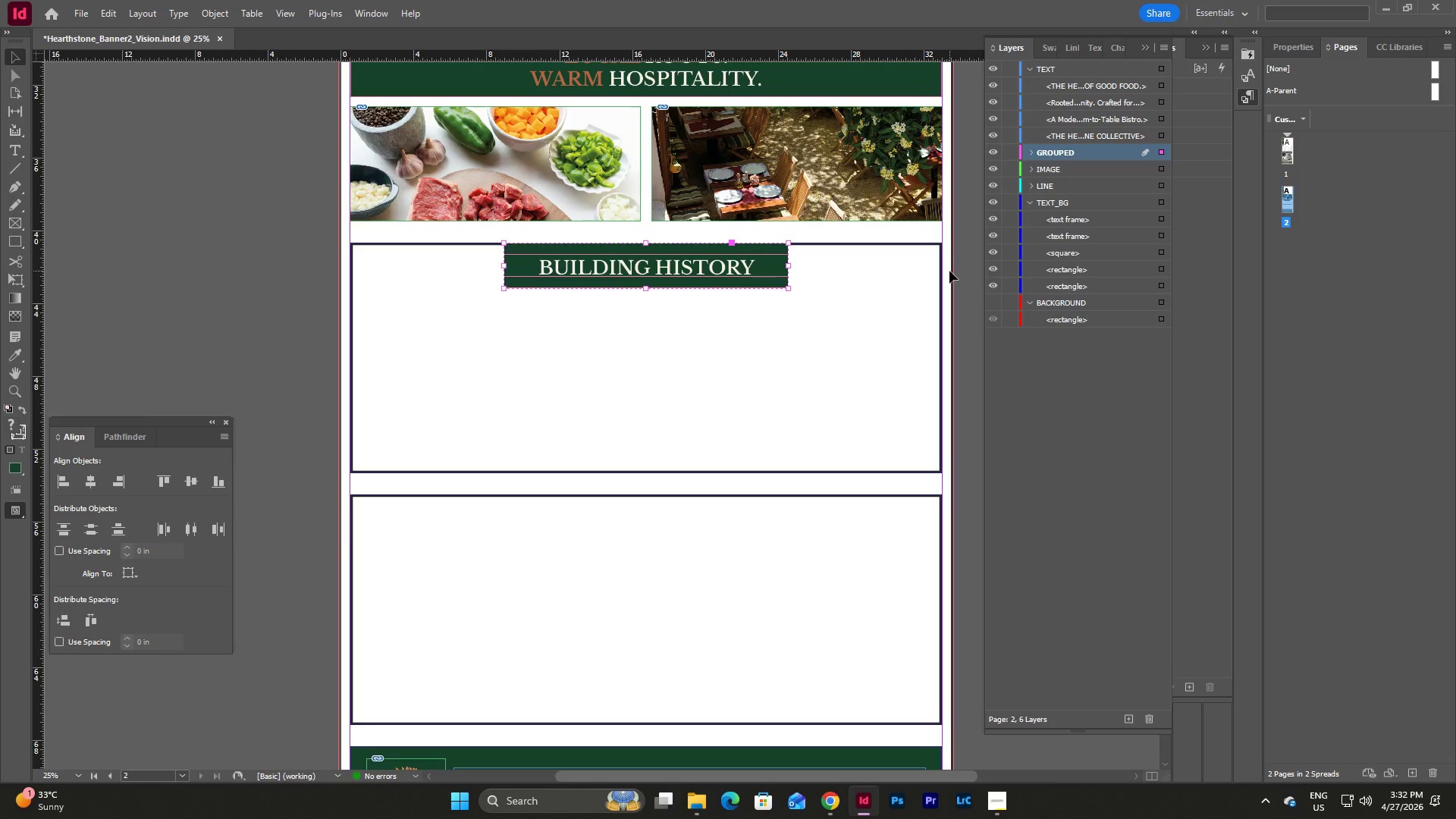 
left_click([963, 272])
 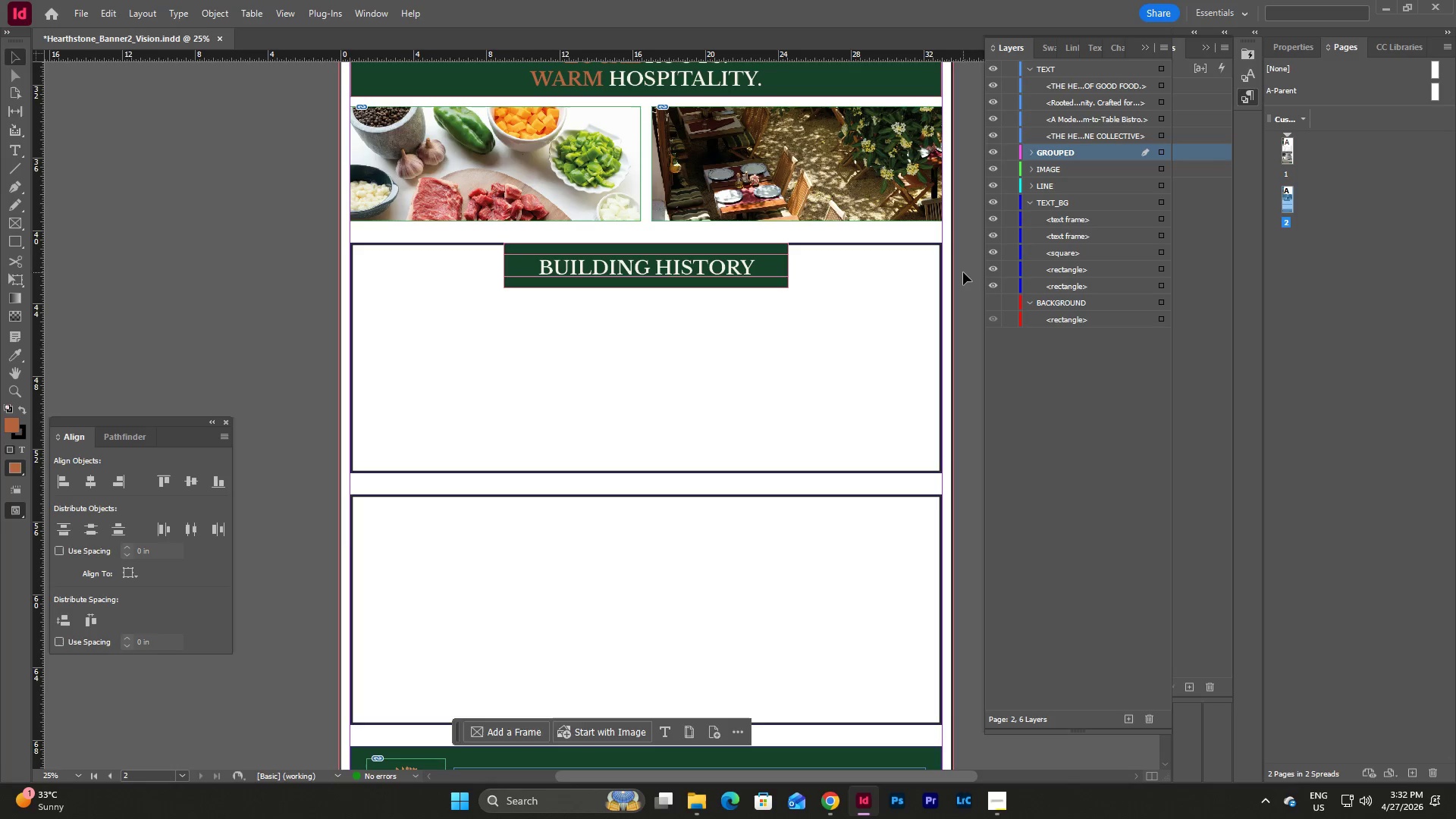 
left_click([963, 272])
 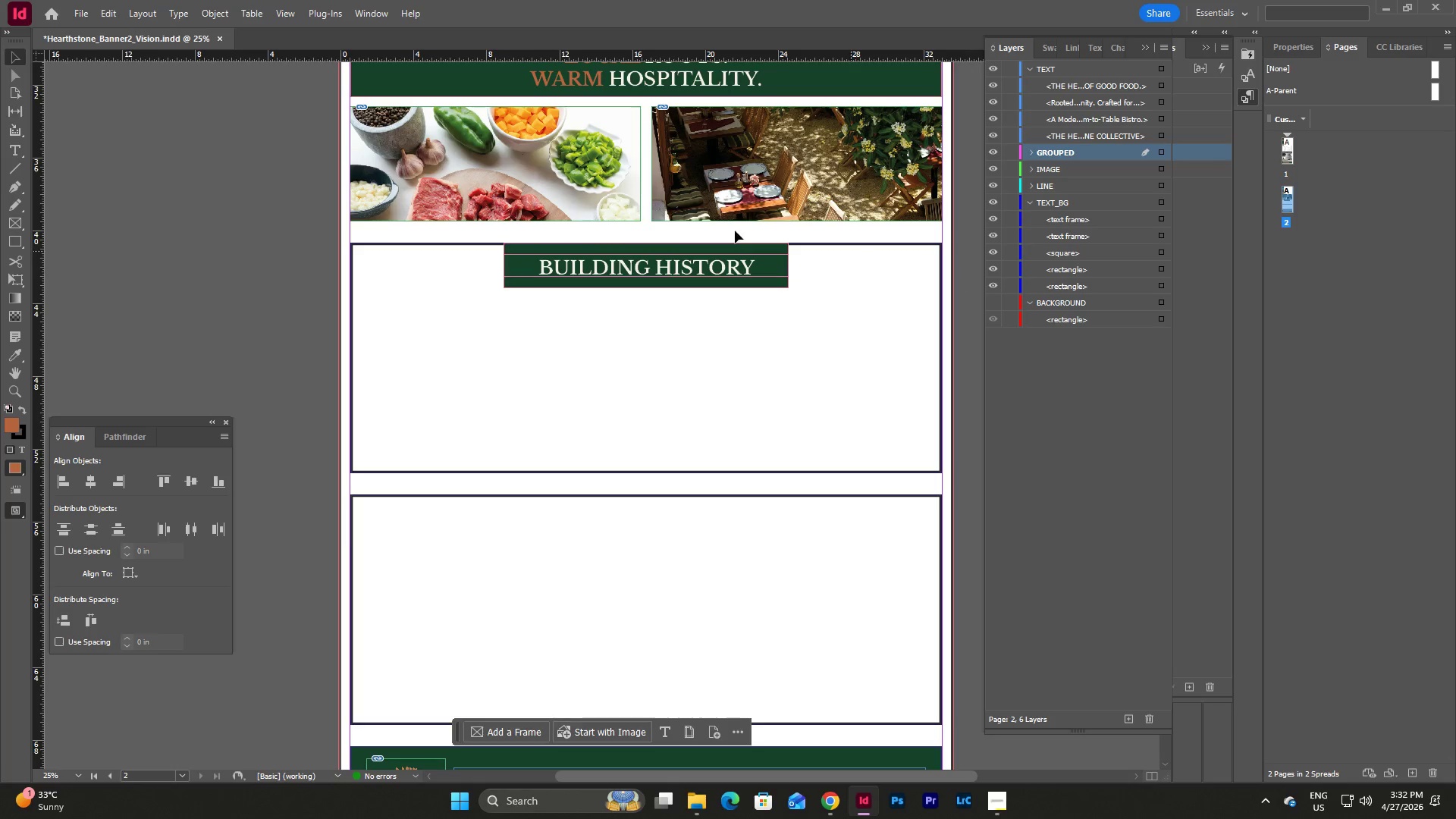 
double_click([705, 271])
 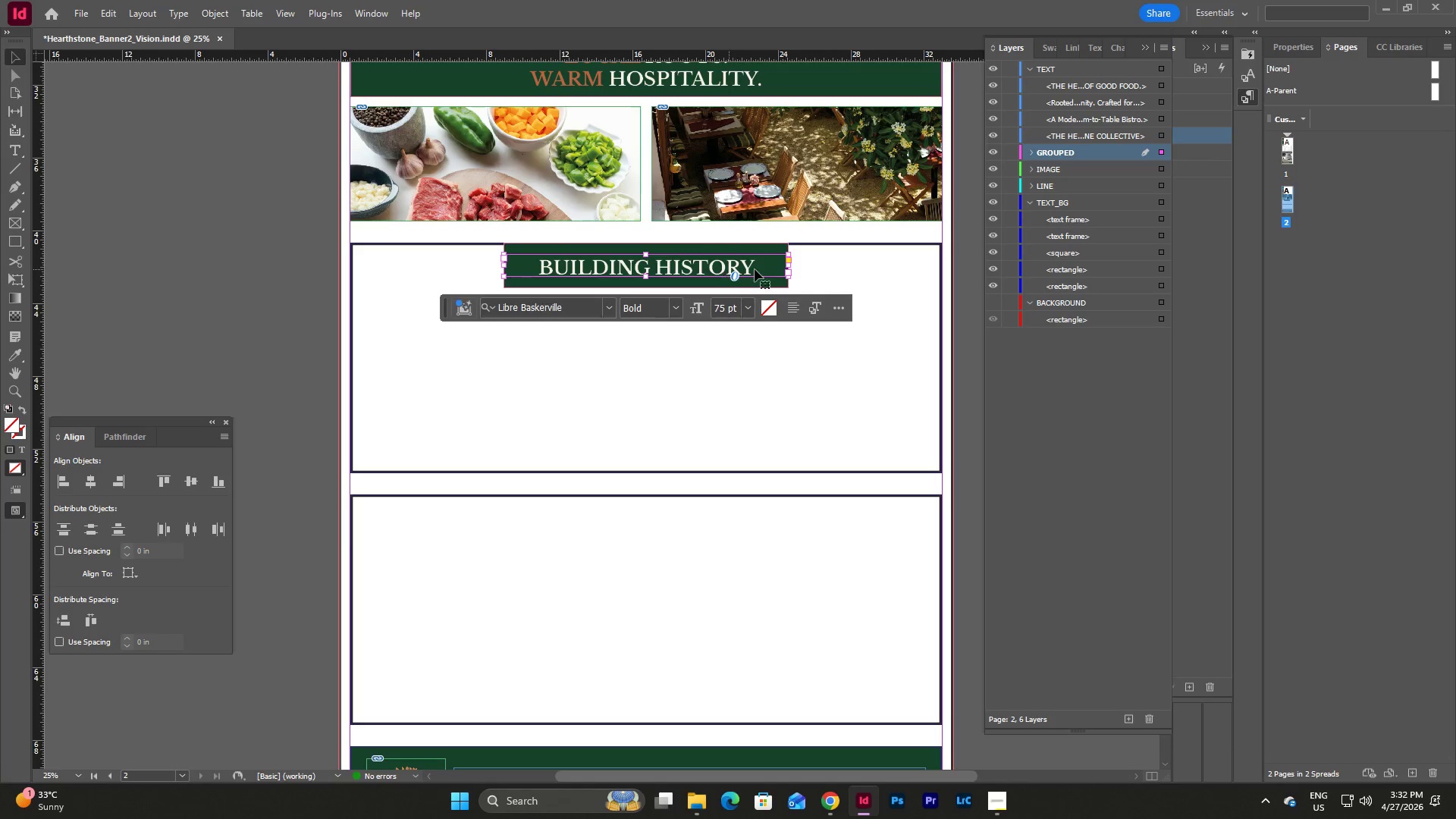 
left_click([758, 269])
 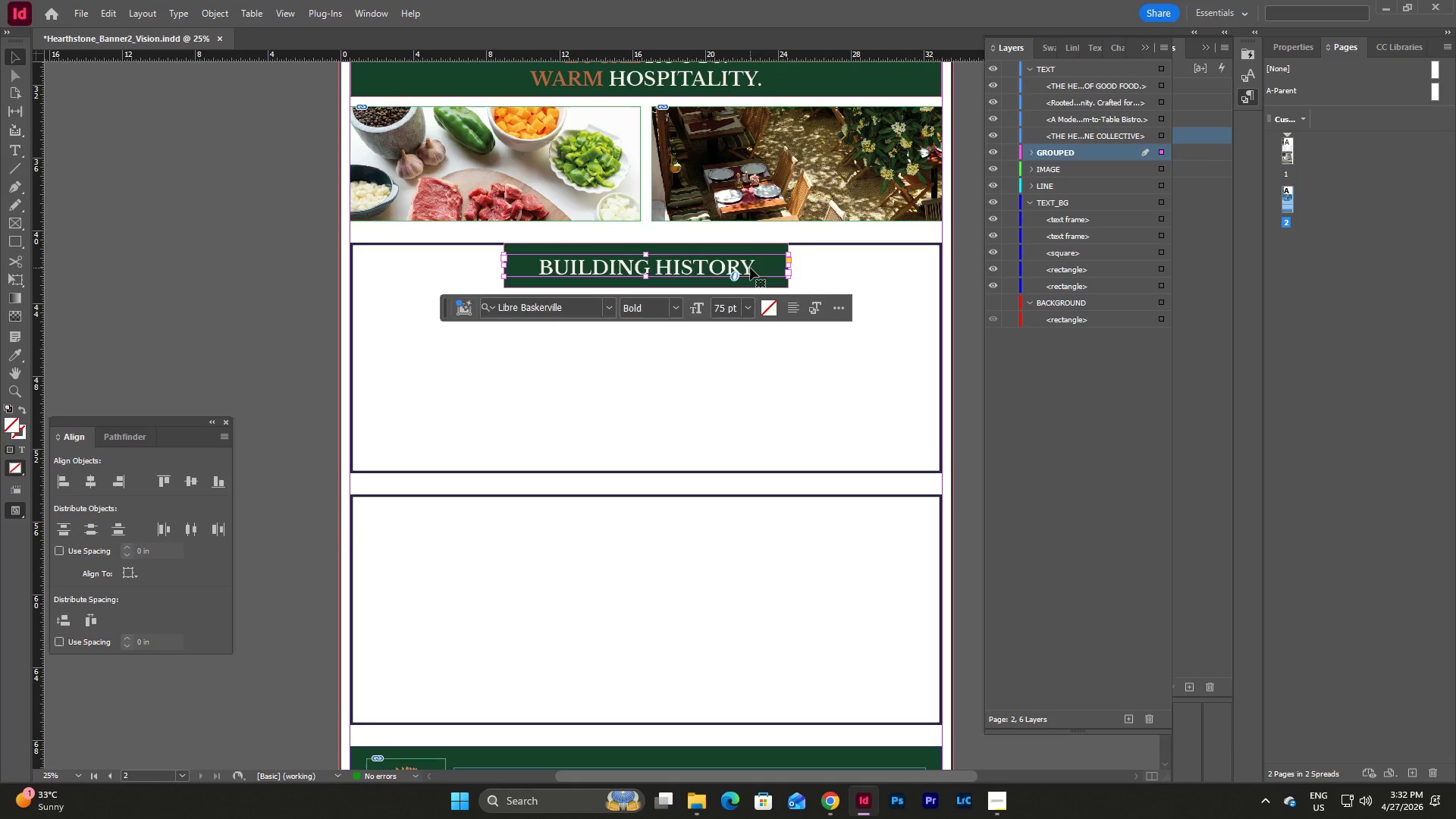 
double_click([750, 268])
 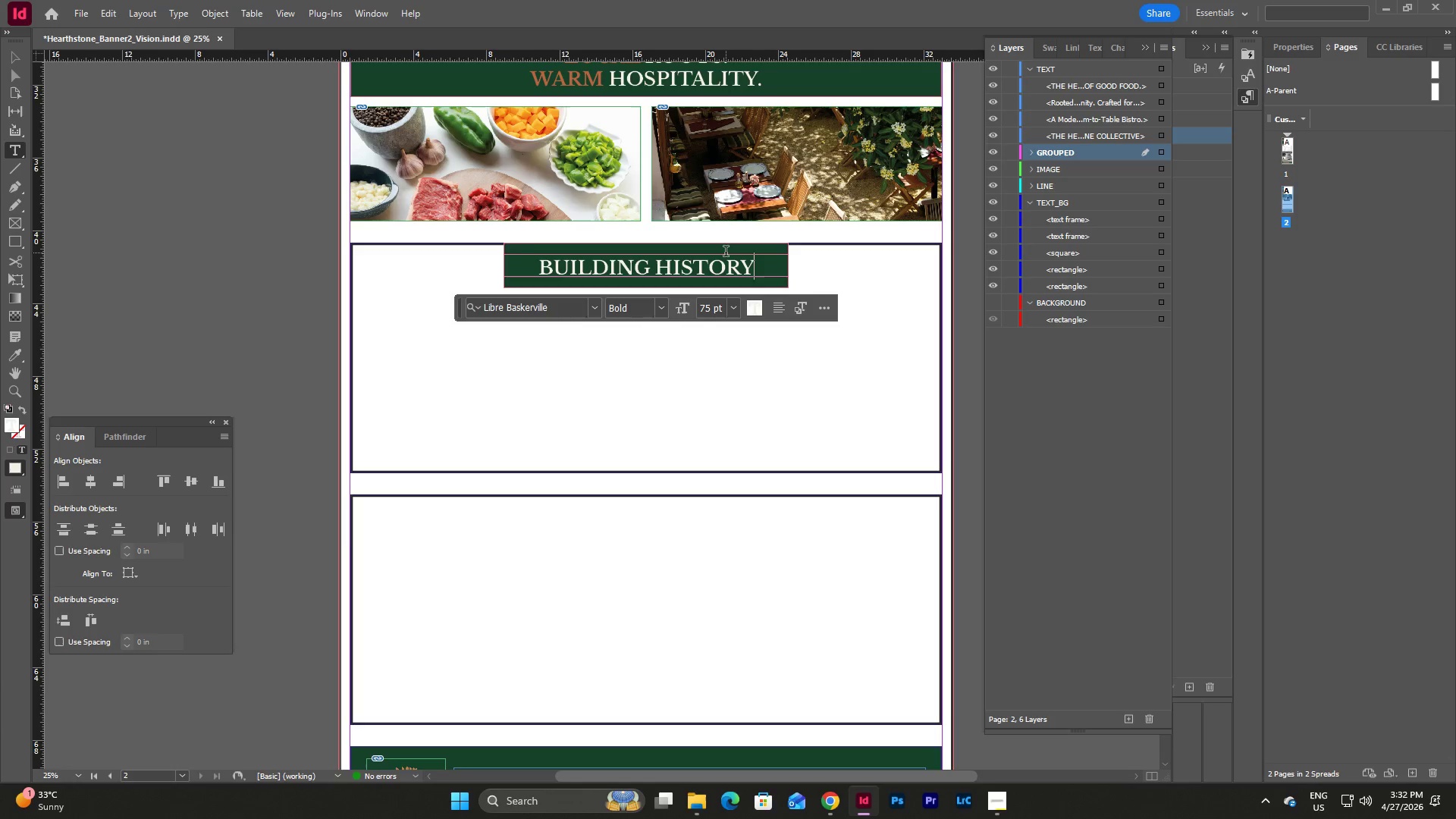 
wait(6.31)
 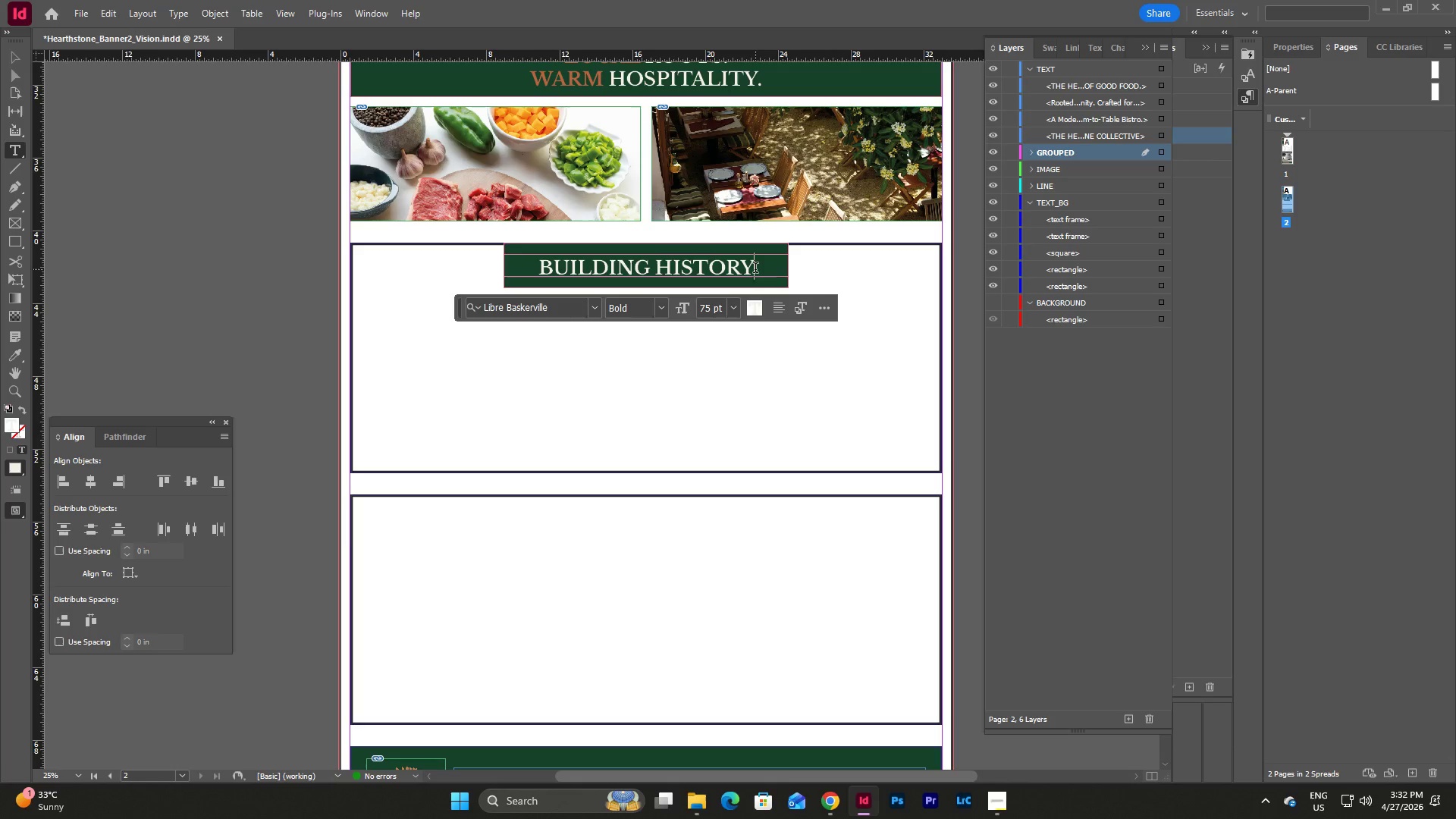 
scroll: coordinate [833, 329], scroll_direction: down, amount: 4.0
 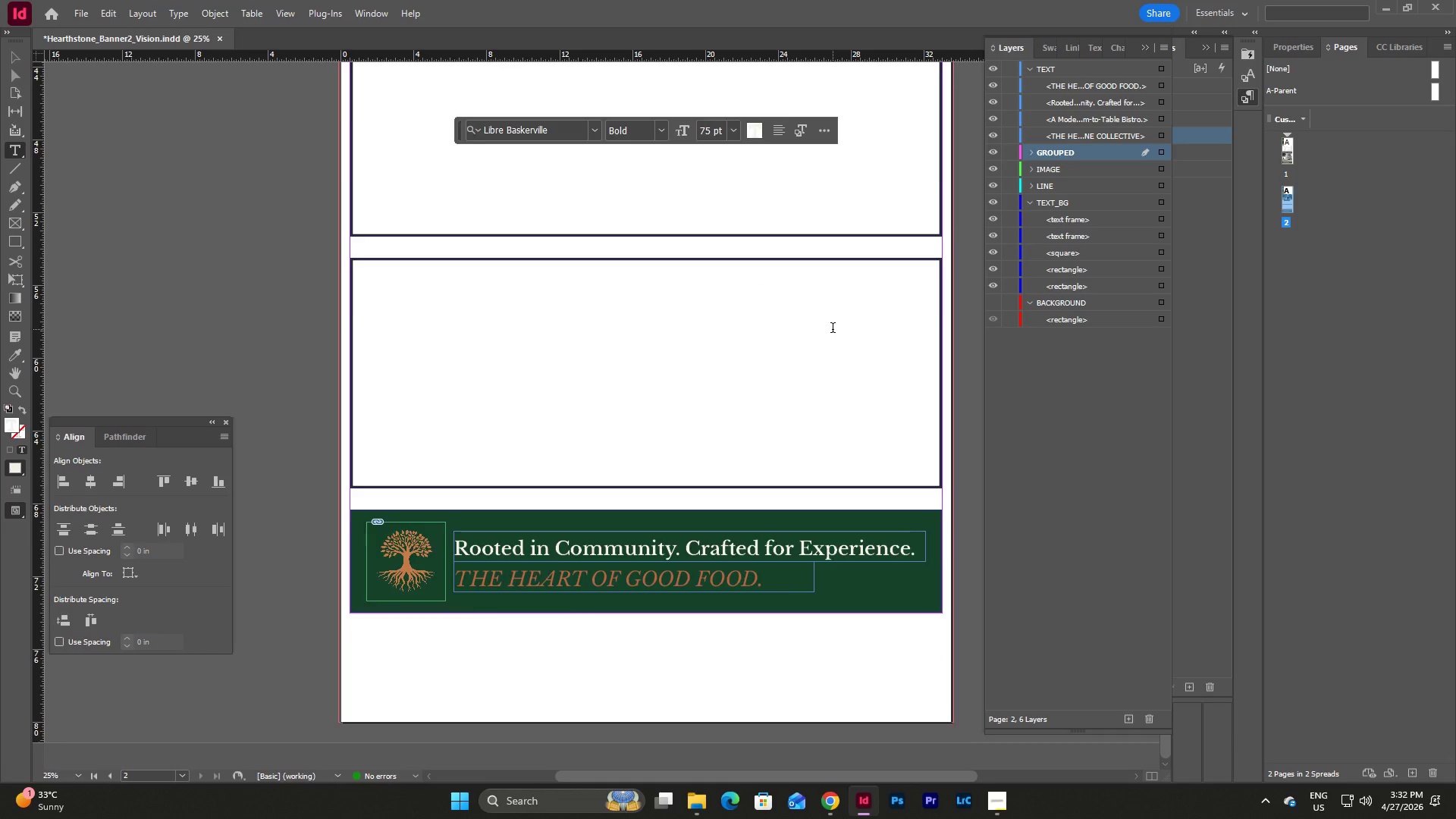 
scroll: coordinate [833, 329], scroll_direction: up, amount: 4.0
 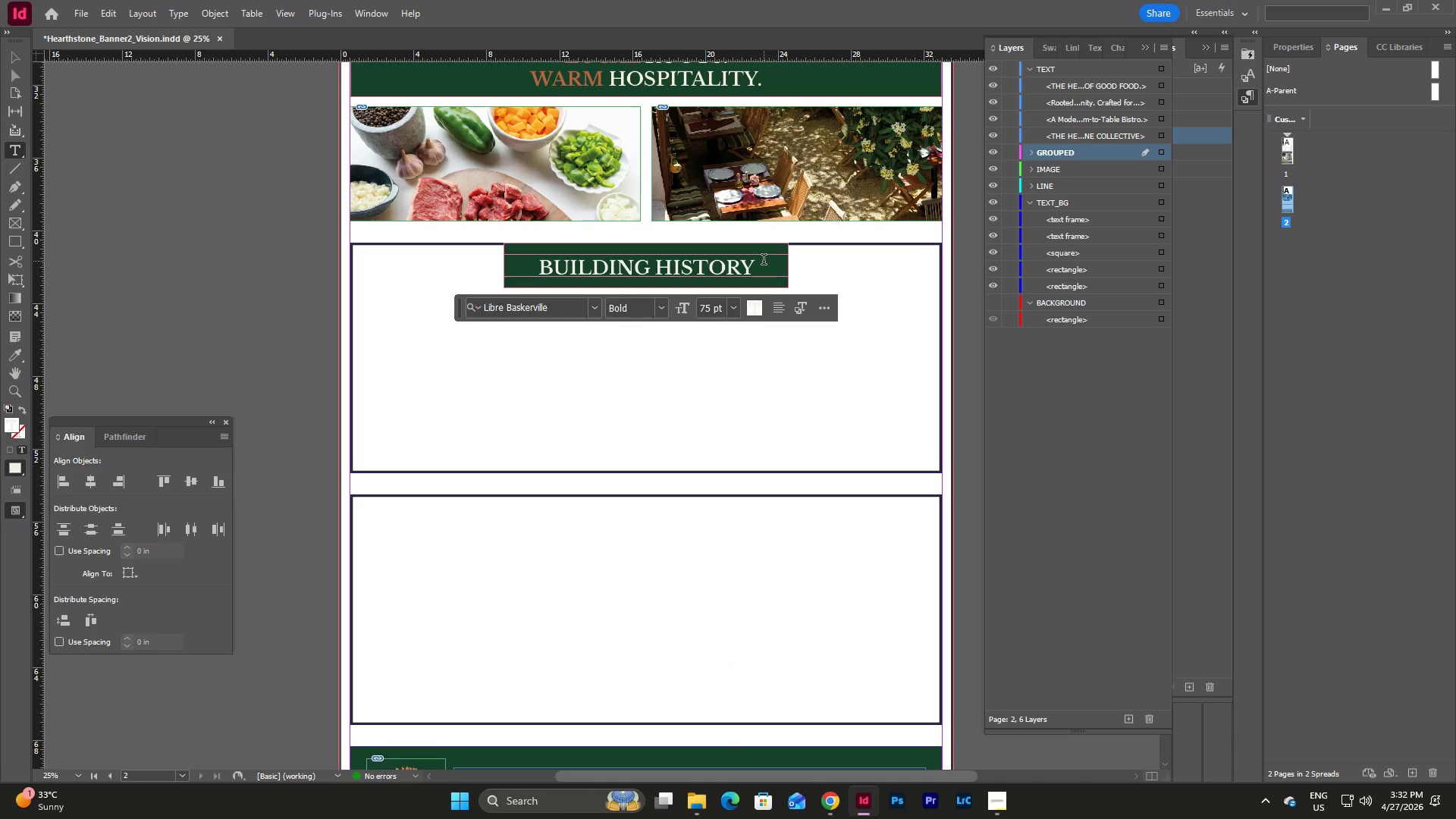 
left_click_drag(start_coordinate=[762, 261], to_coordinate=[517, 260])
 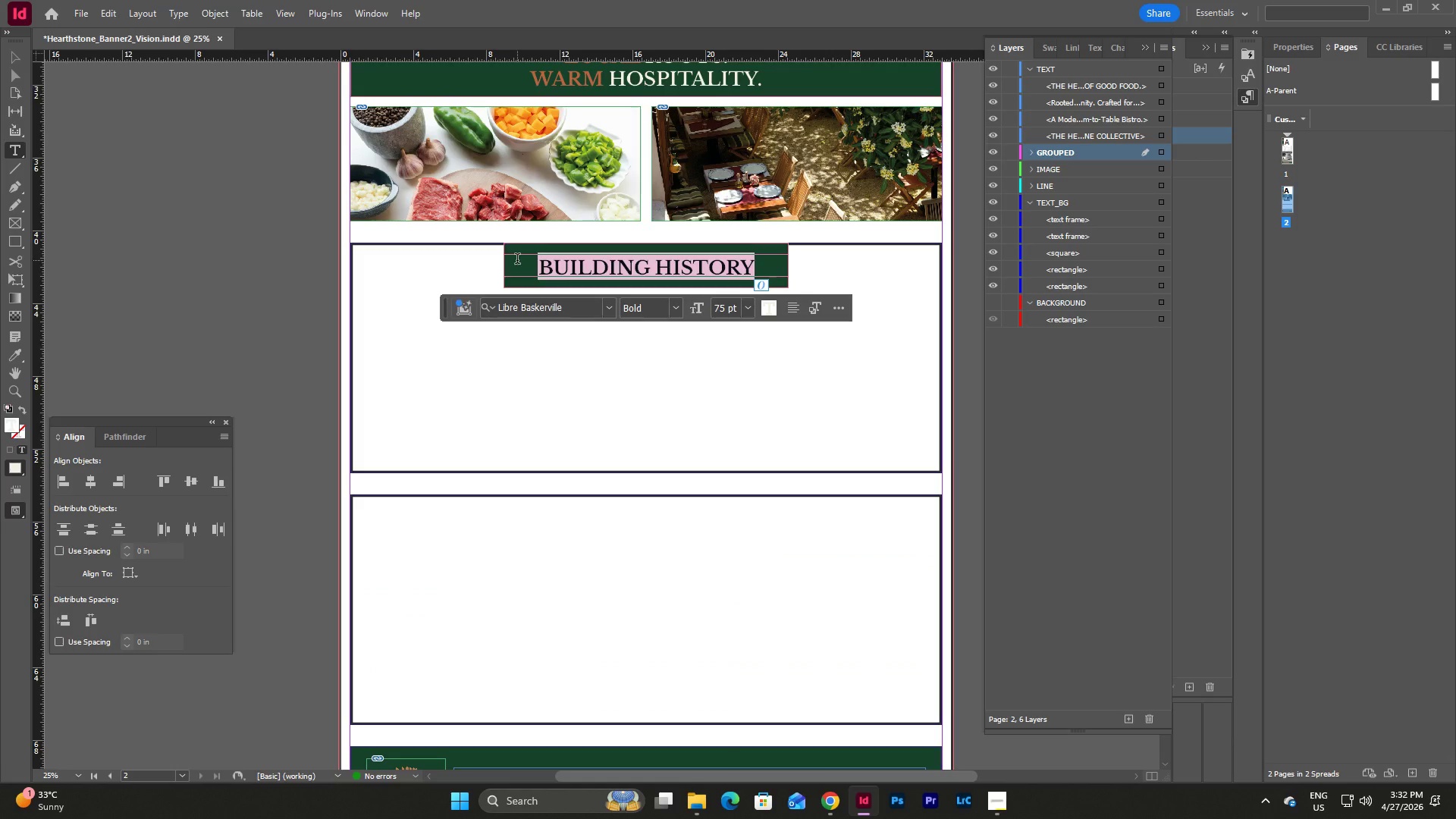 
type(SEASONAL MENU)
 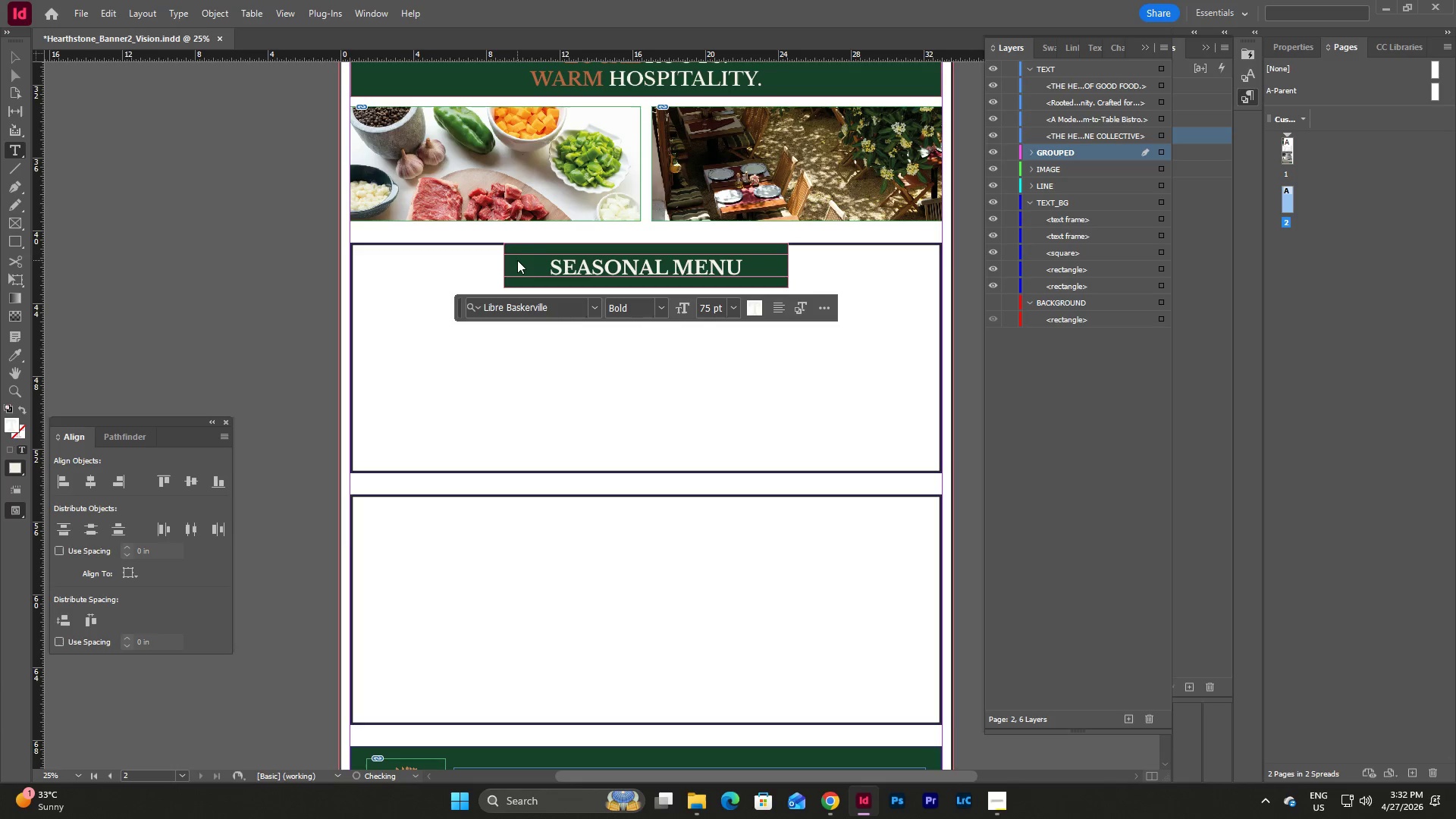 
key(Escape)
 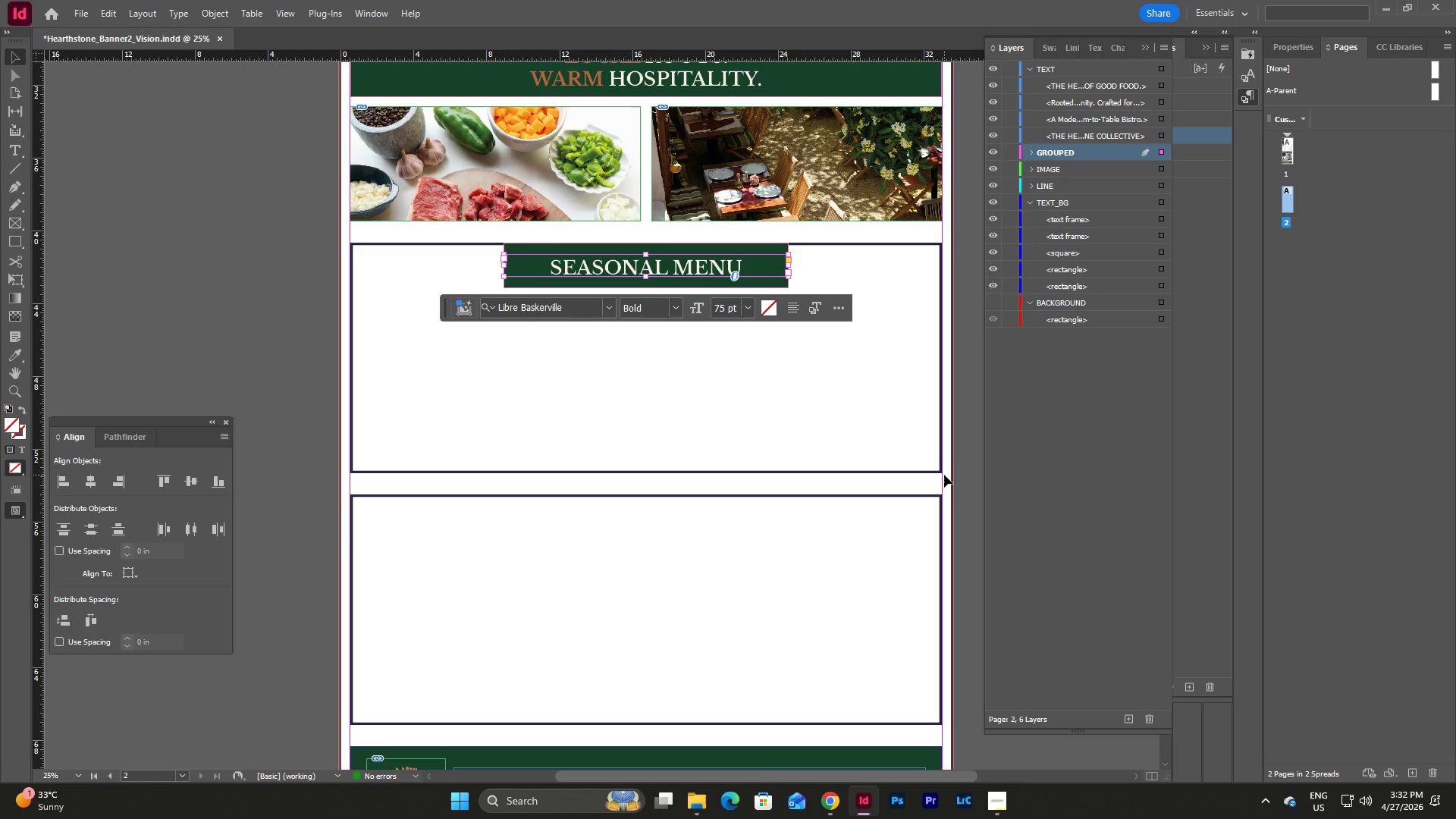 
key(Escape)
 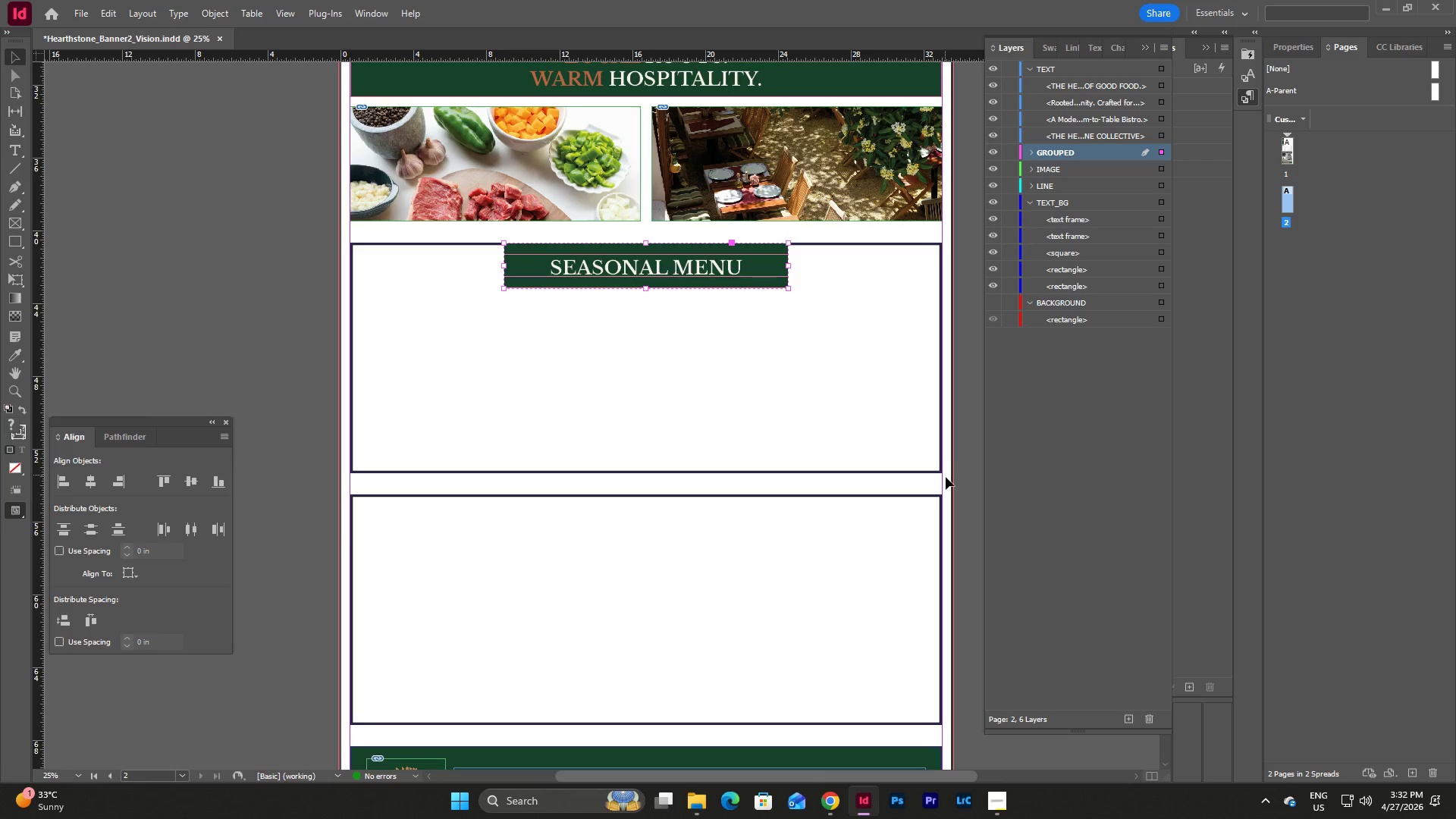 
left_click([946, 477])
 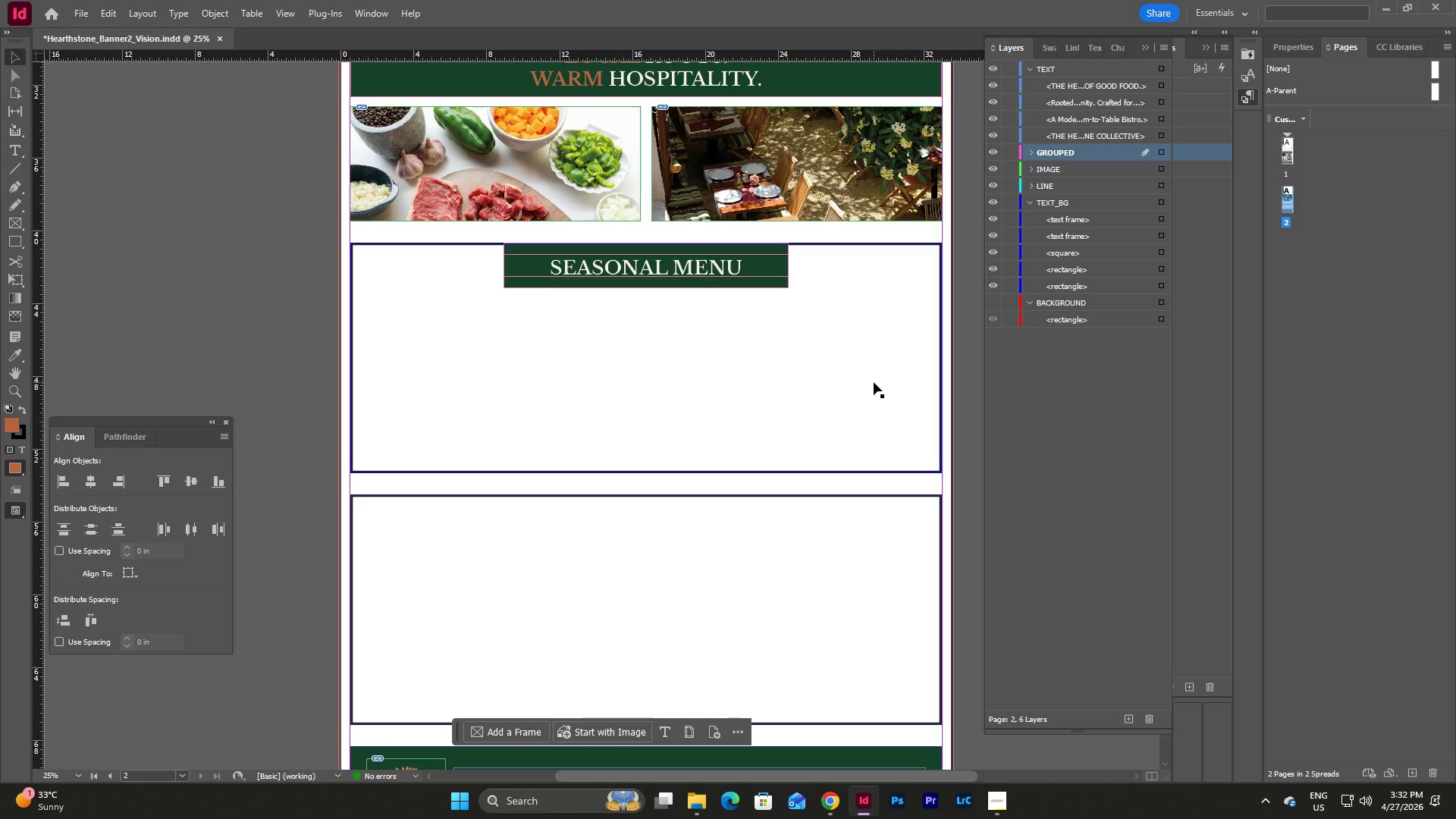 
scroll: coordinate [864, 377], scroll_direction: up, amount: 8.0
 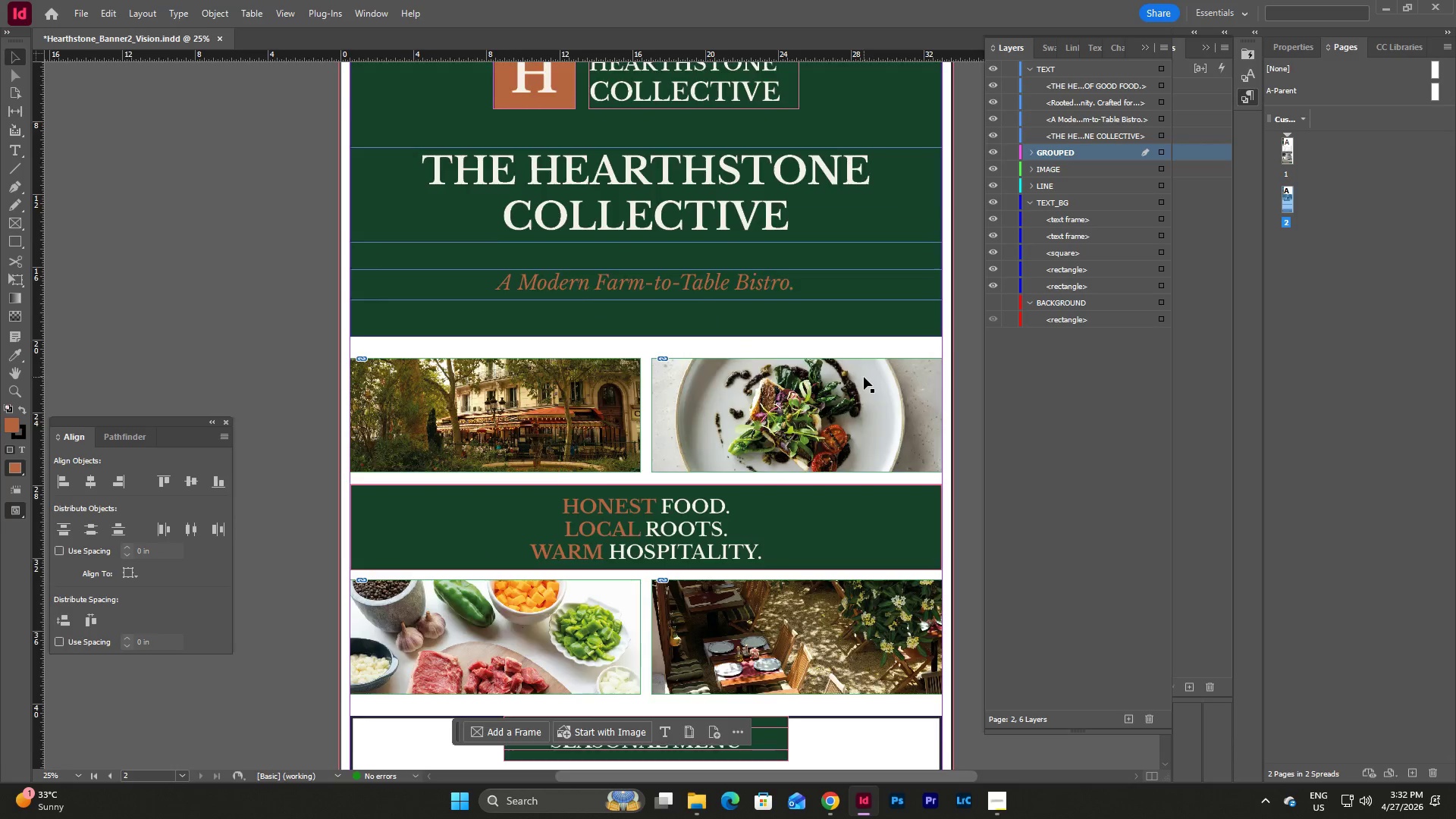 
scroll: coordinate [864, 377], scroll_direction: down, amount: 5.0
 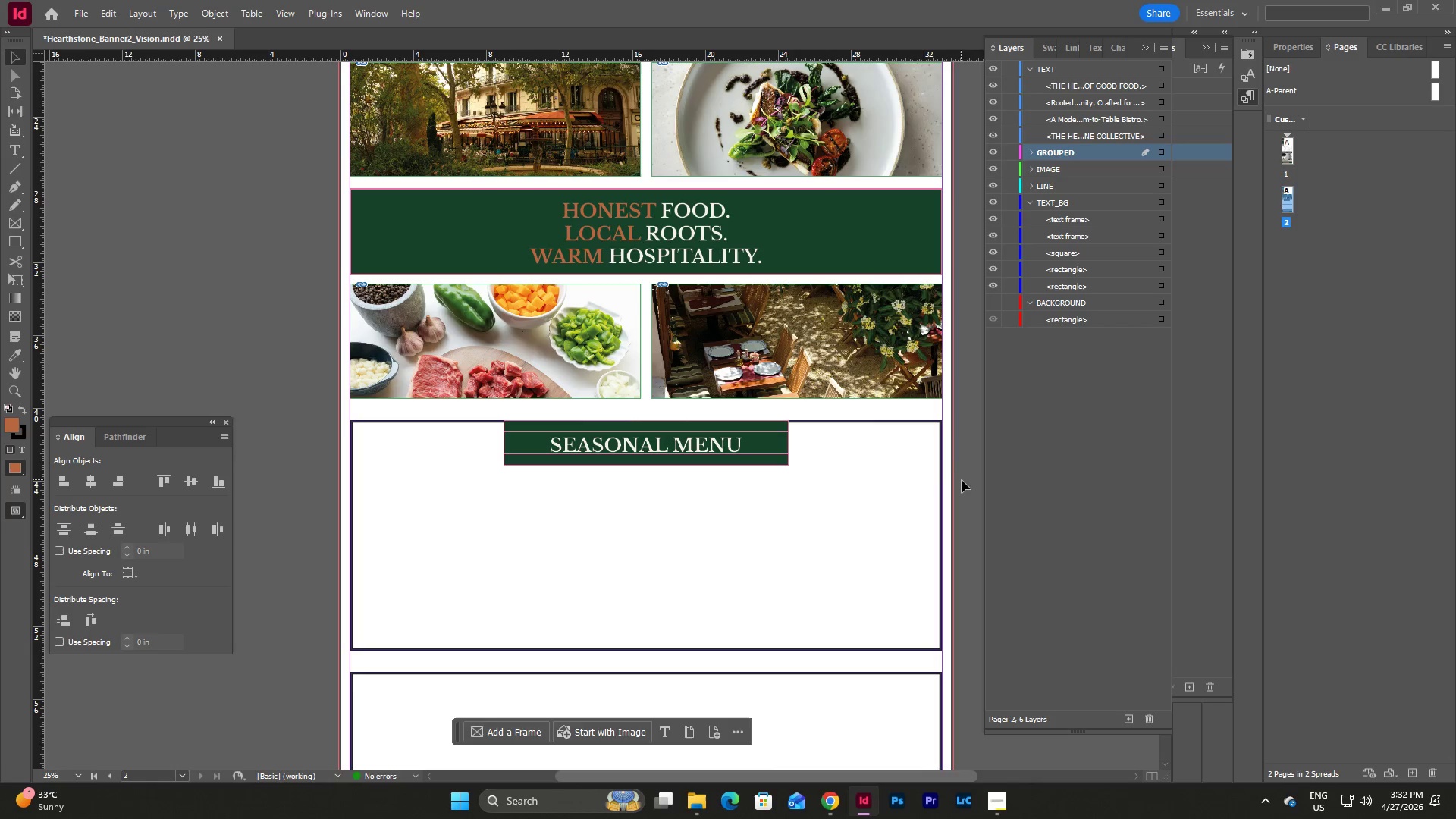 
wait(14.63)
 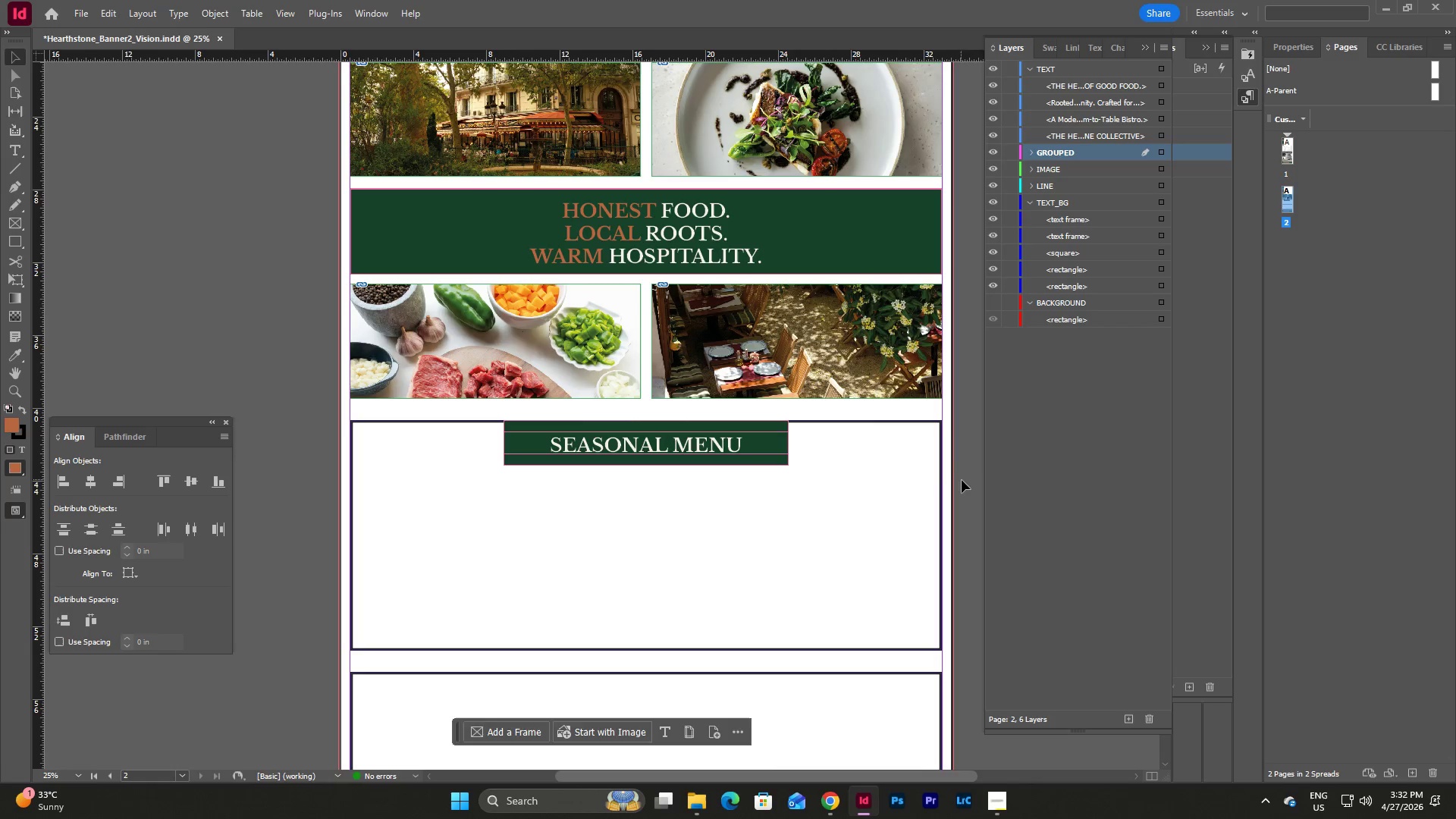 
left_click([629, 422])
 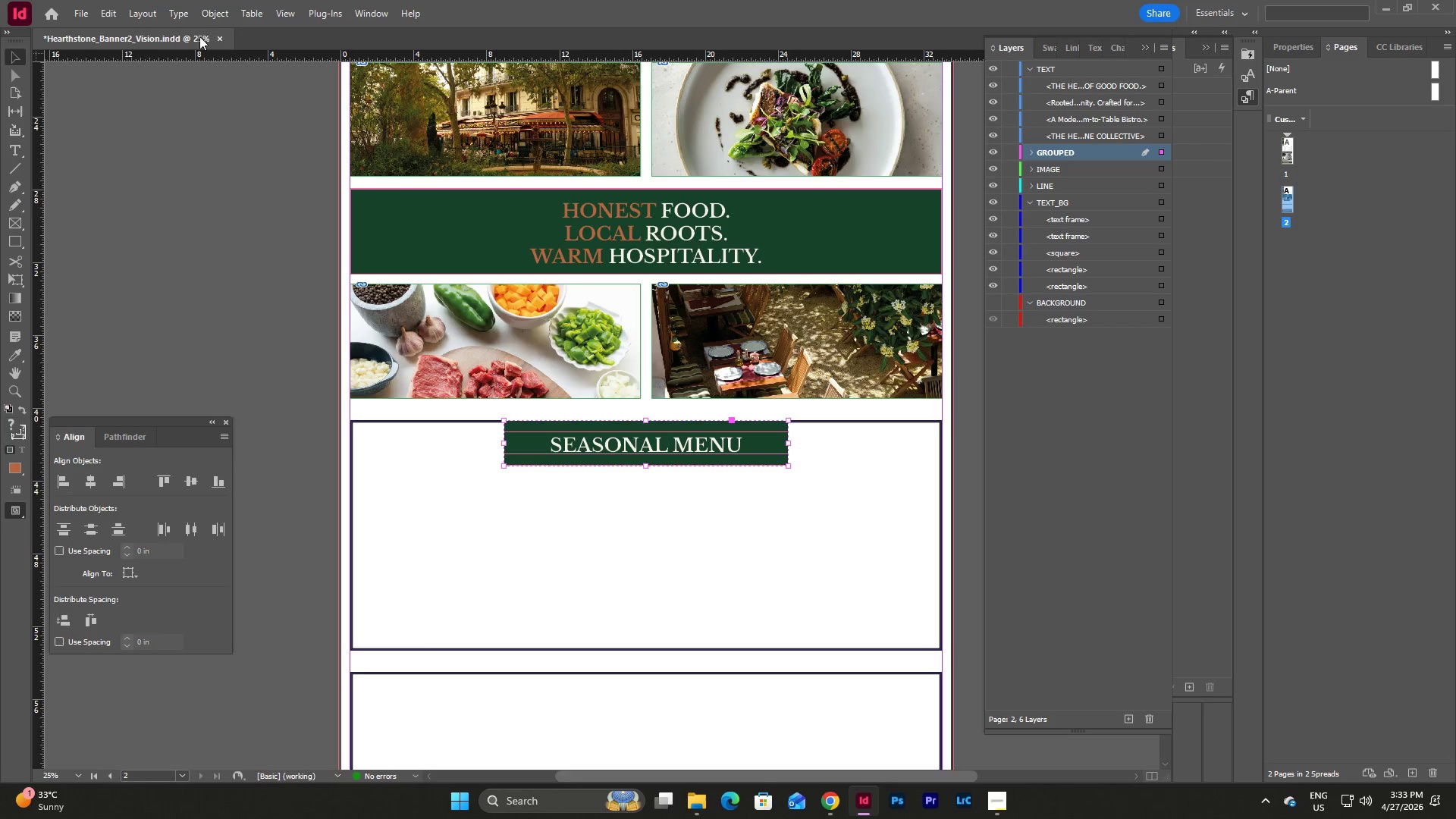 
left_click([223, 19])
 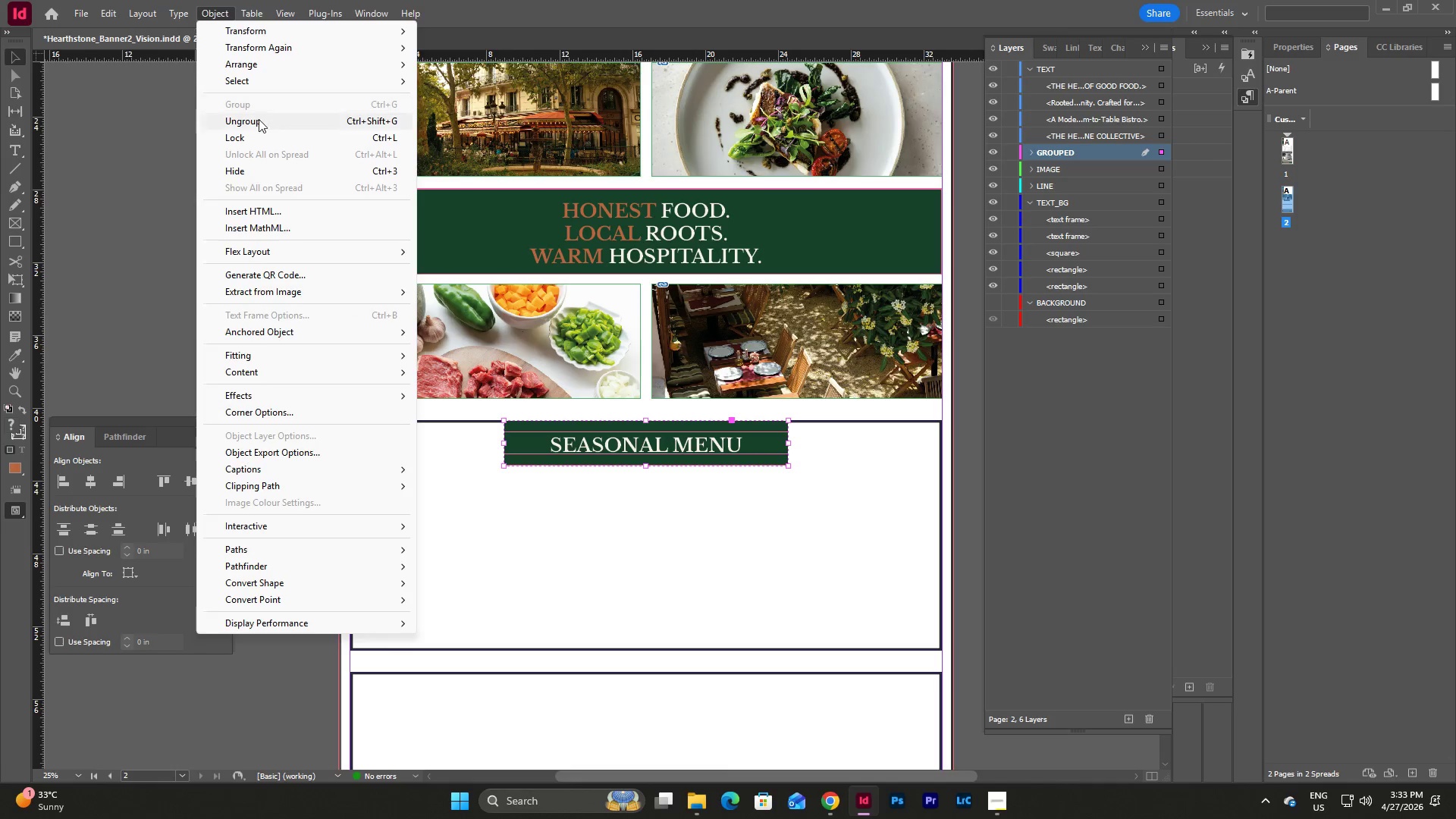 
left_click([259, 124])
 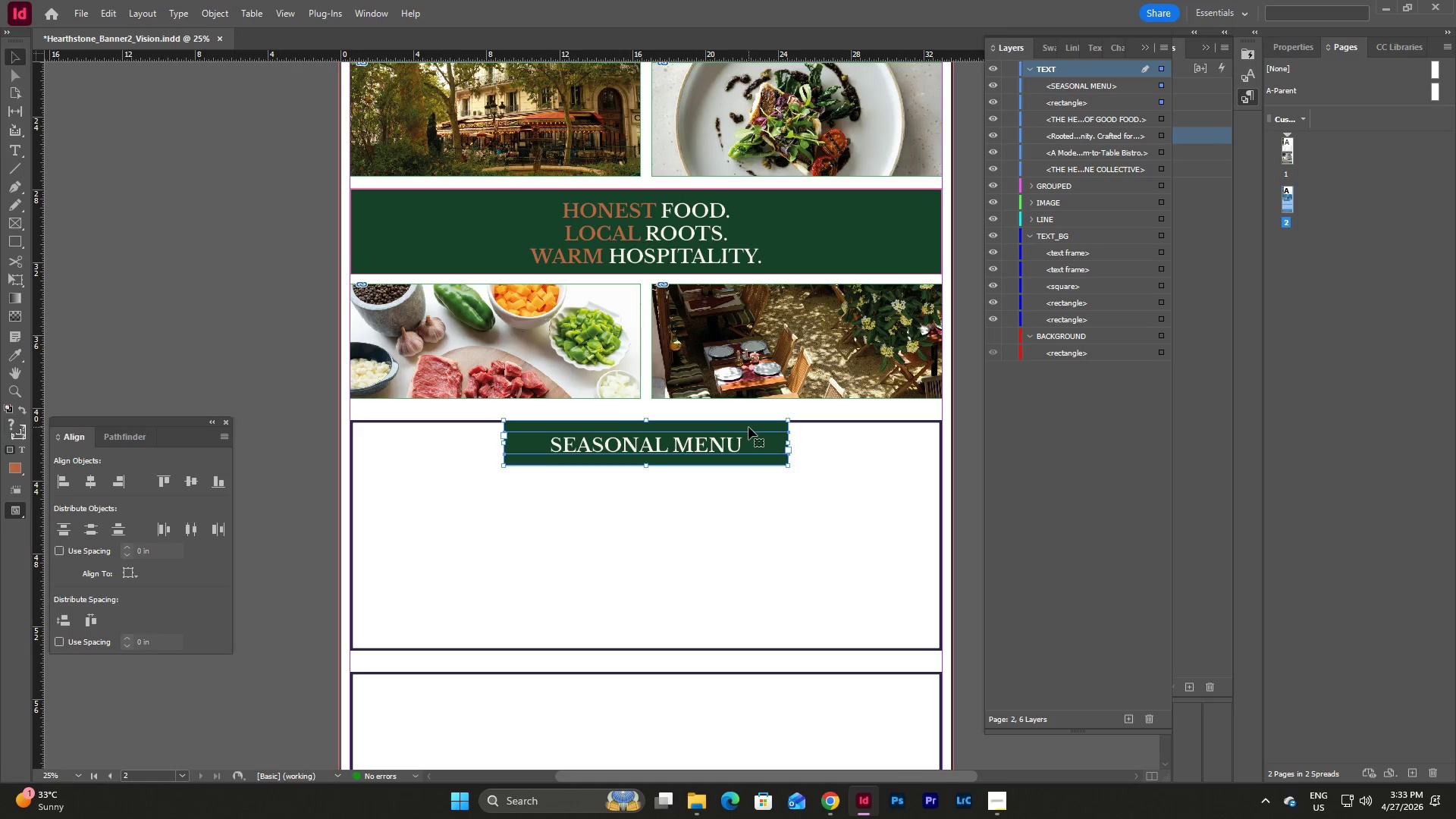 
left_click([748, 427])
 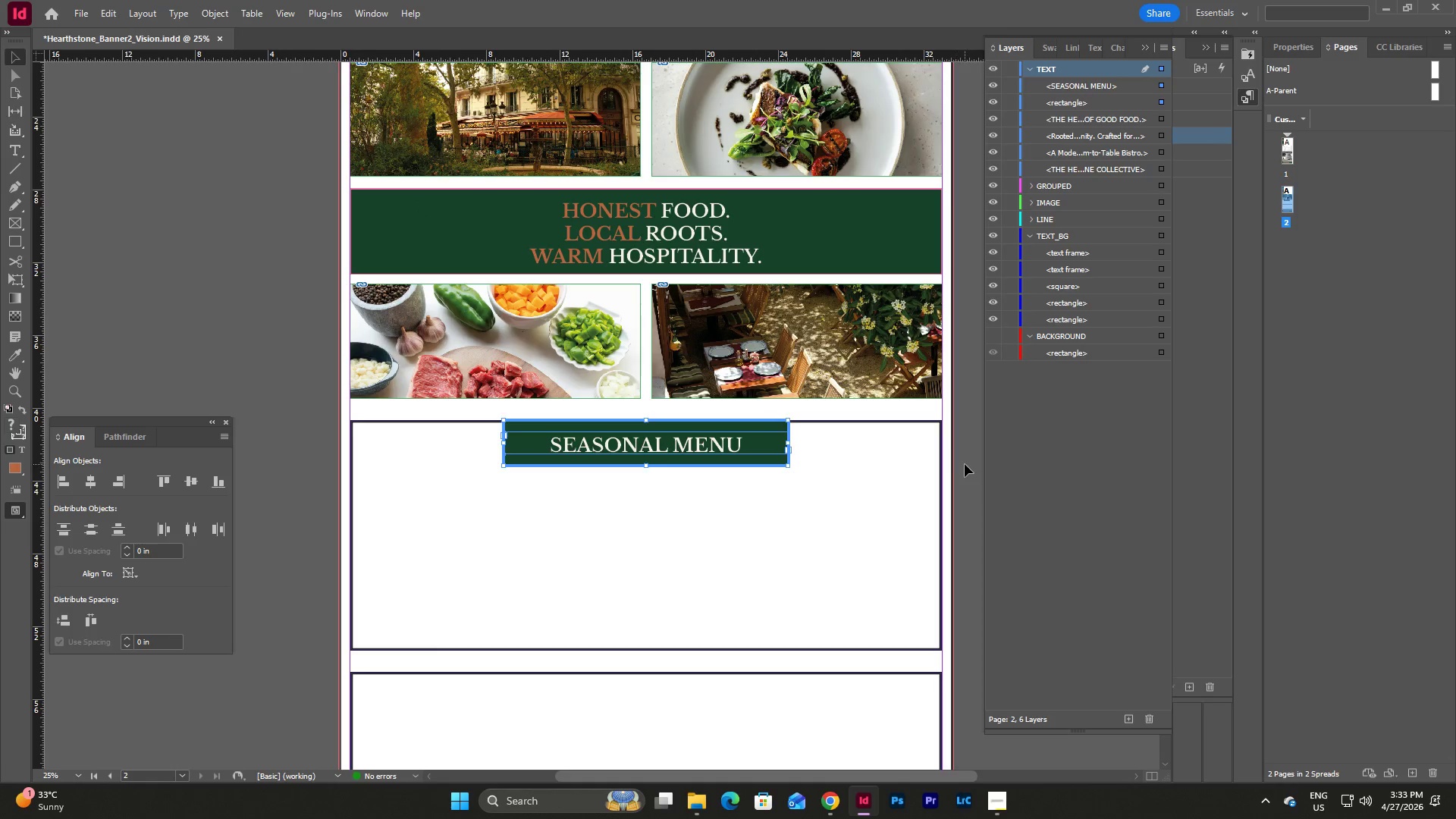 
left_click([949, 465])
 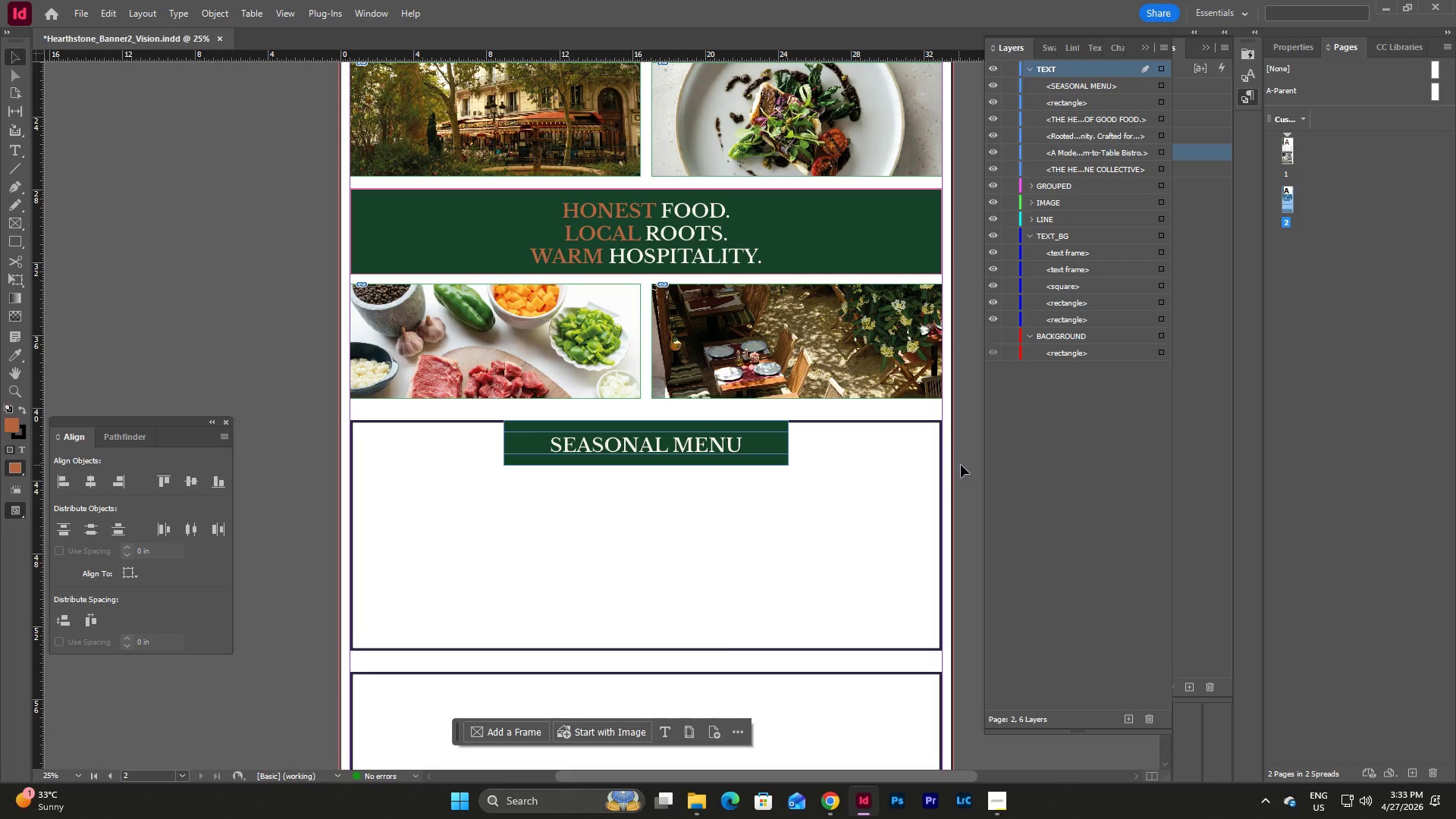 
left_click([962, 465])
 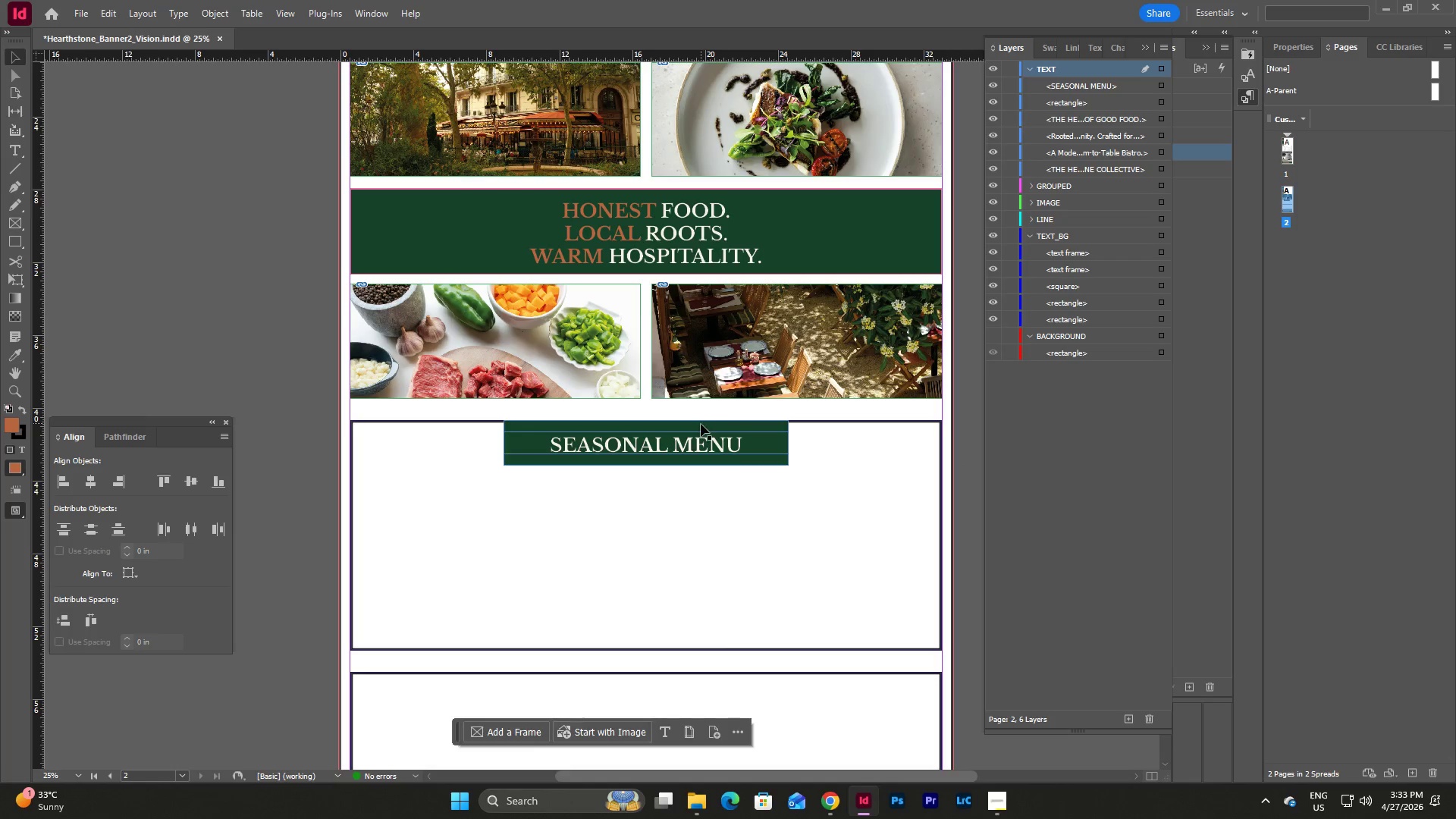 
left_click([698, 428])
 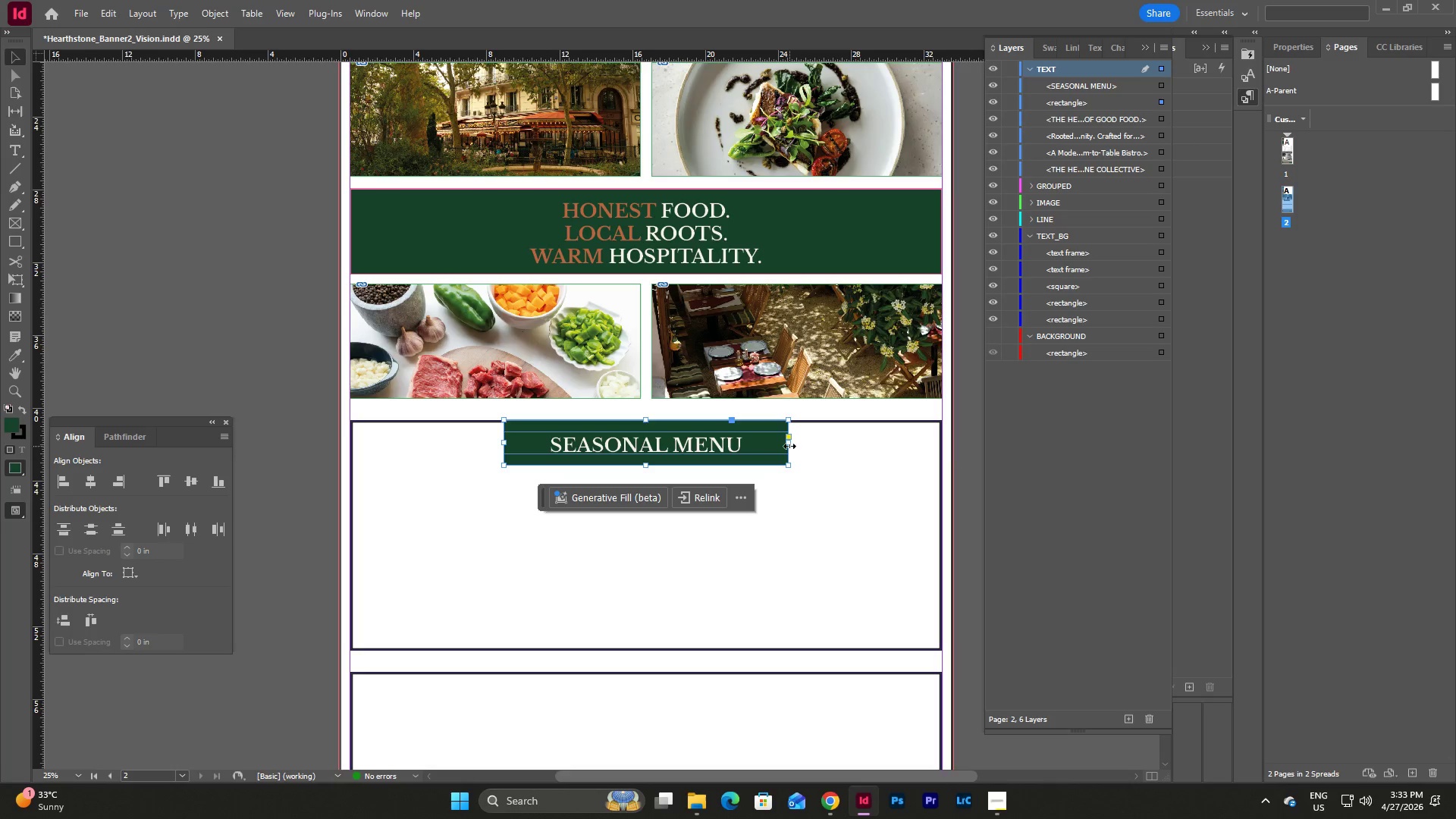 
left_click_drag(start_coordinate=[789, 444], to_coordinate=[942, 467])
 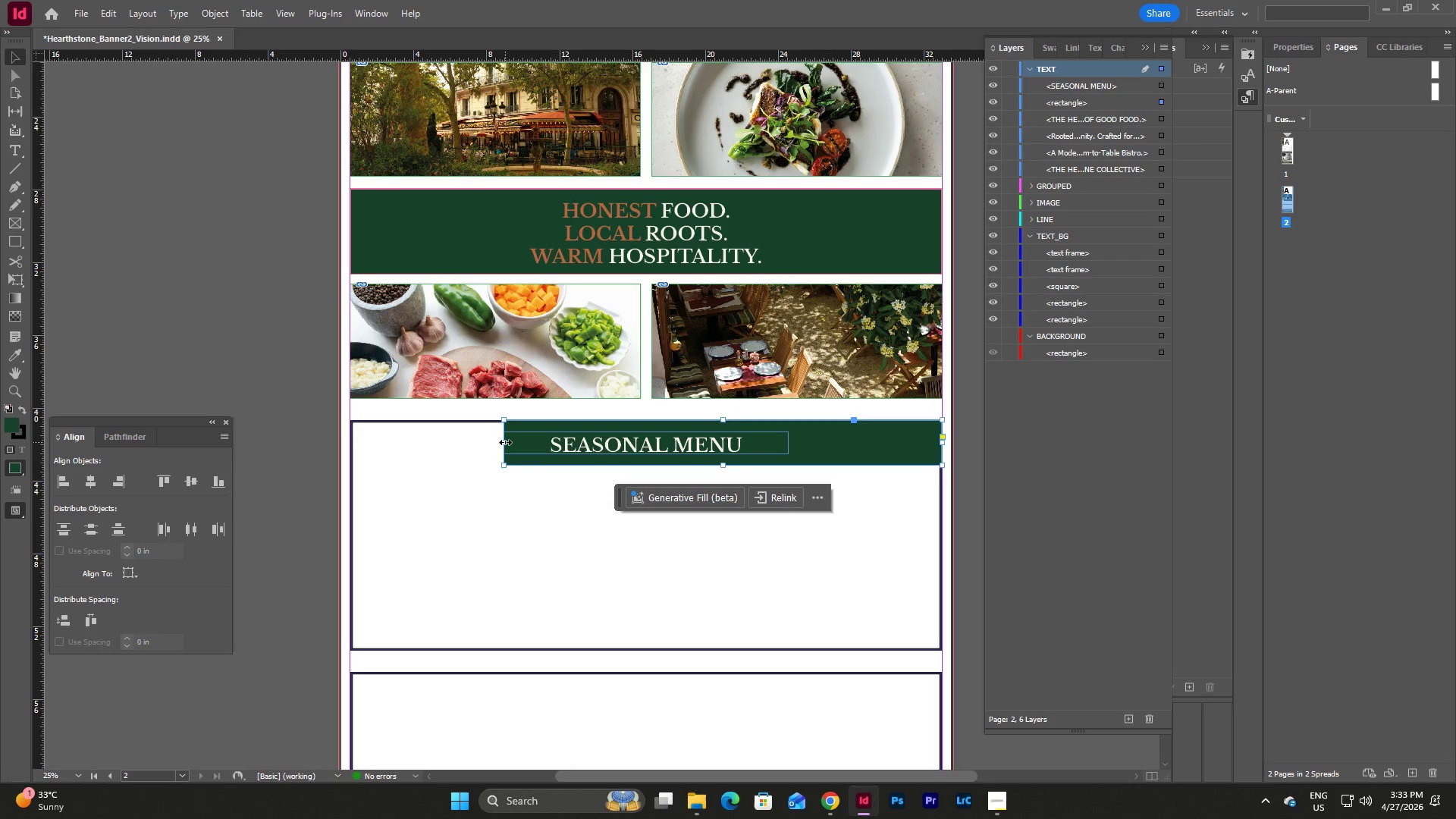 
left_click_drag(start_coordinate=[505, 442], to_coordinate=[347, 444])
 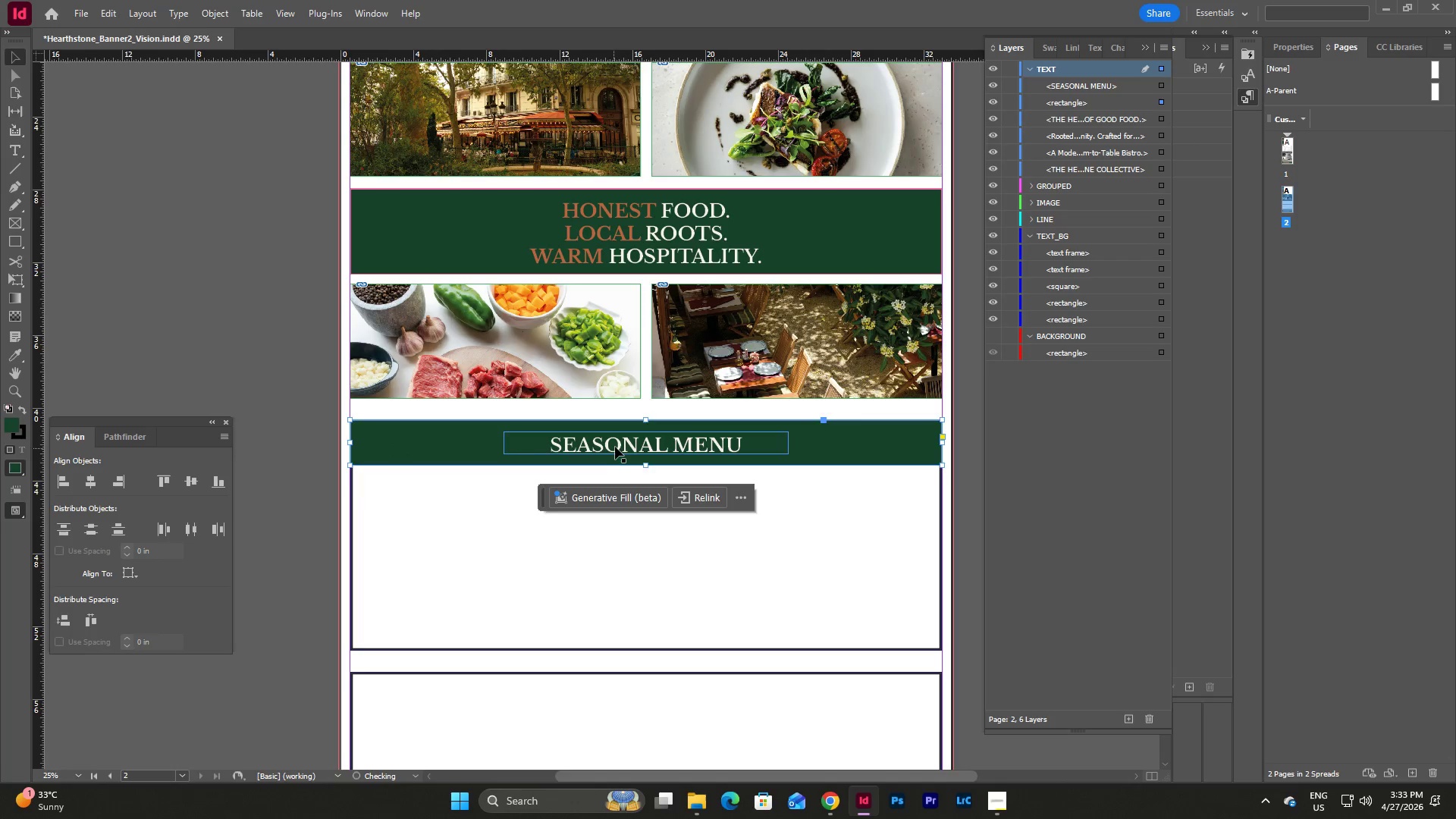 
left_click([618, 447])
 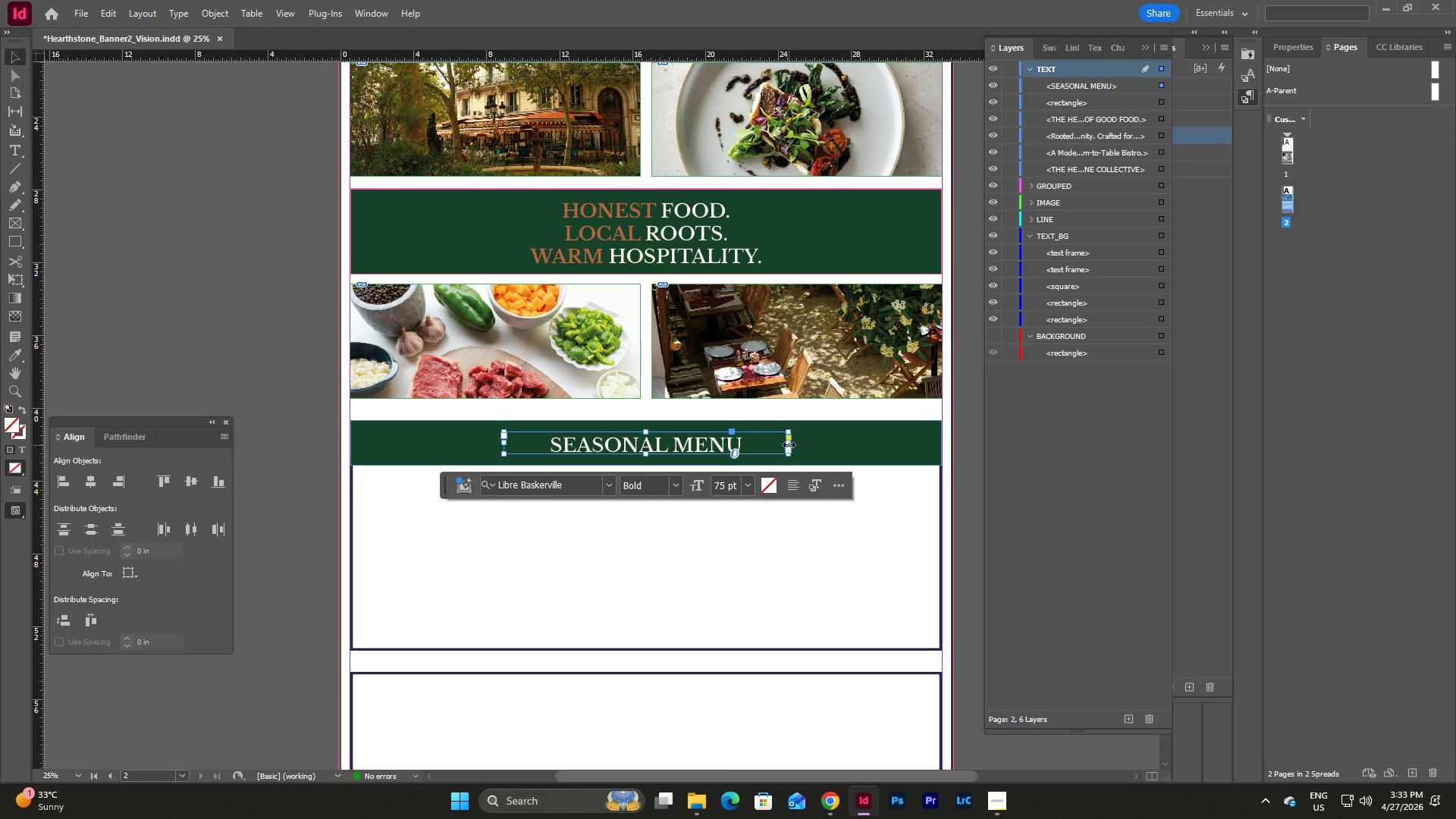 
left_click_drag(start_coordinate=[789, 444], to_coordinate=[943, 453])
 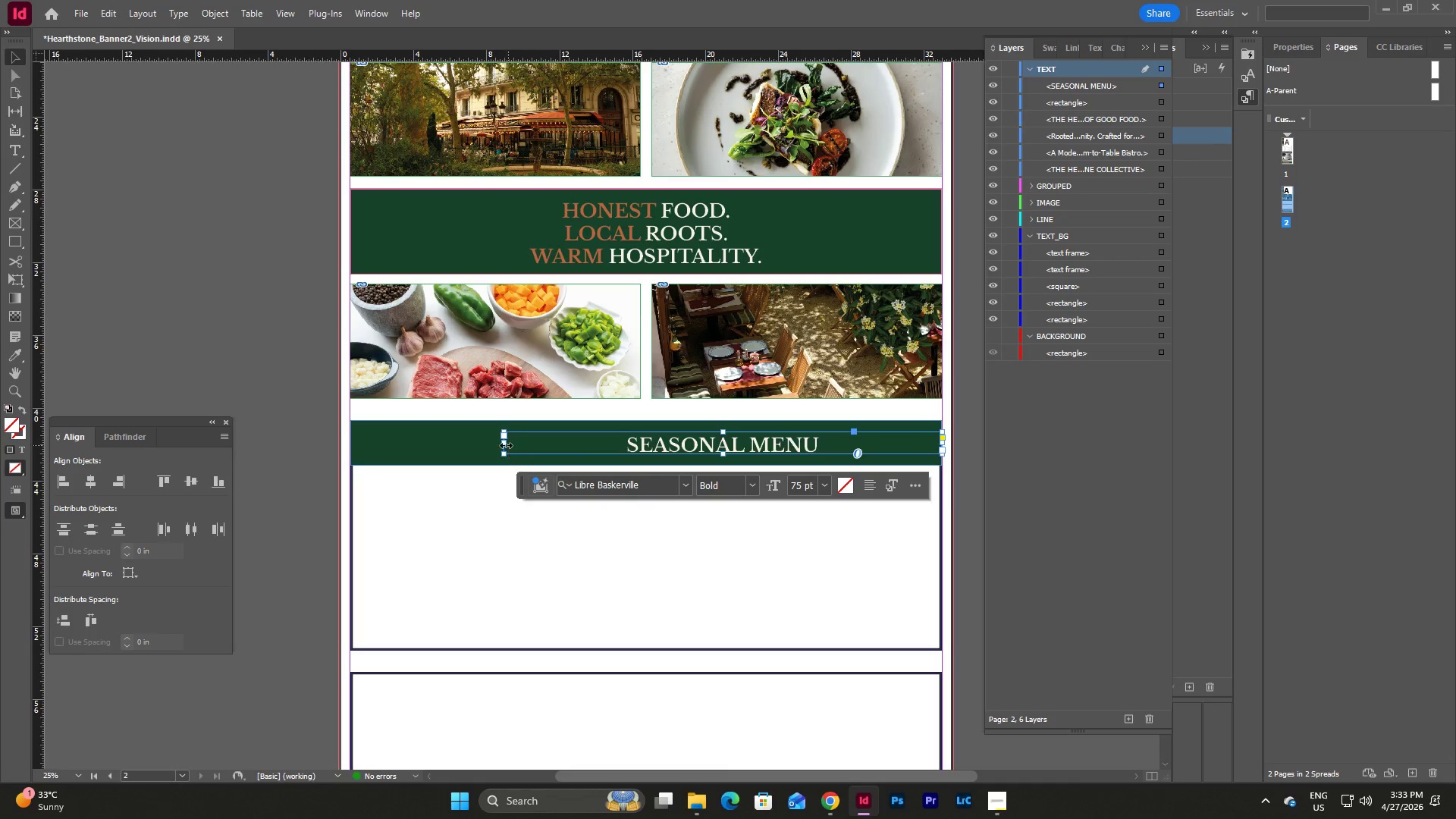 
left_click_drag(start_coordinate=[506, 445], to_coordinate=[350, 448])
 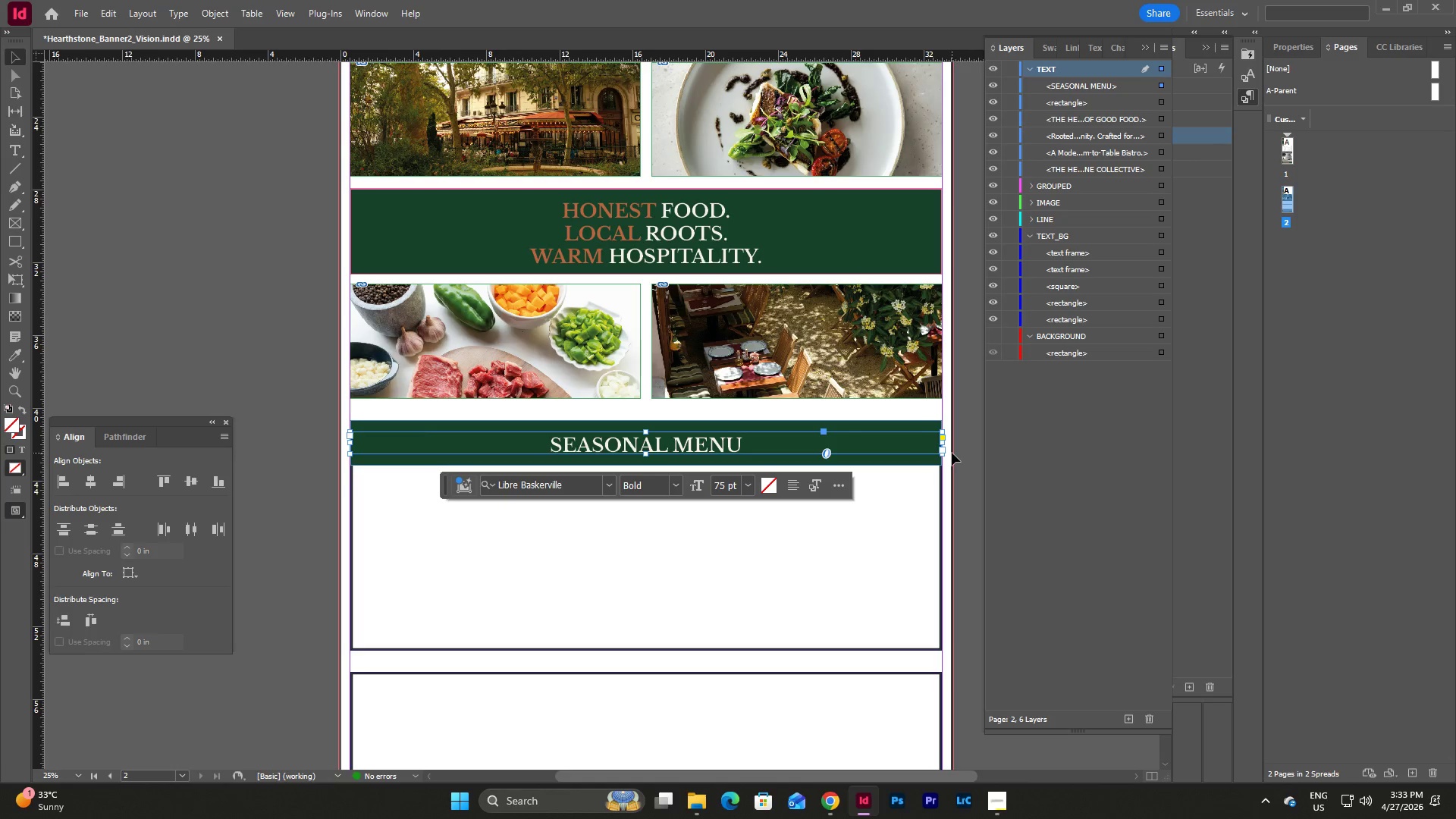 
left_click([965, 472])
 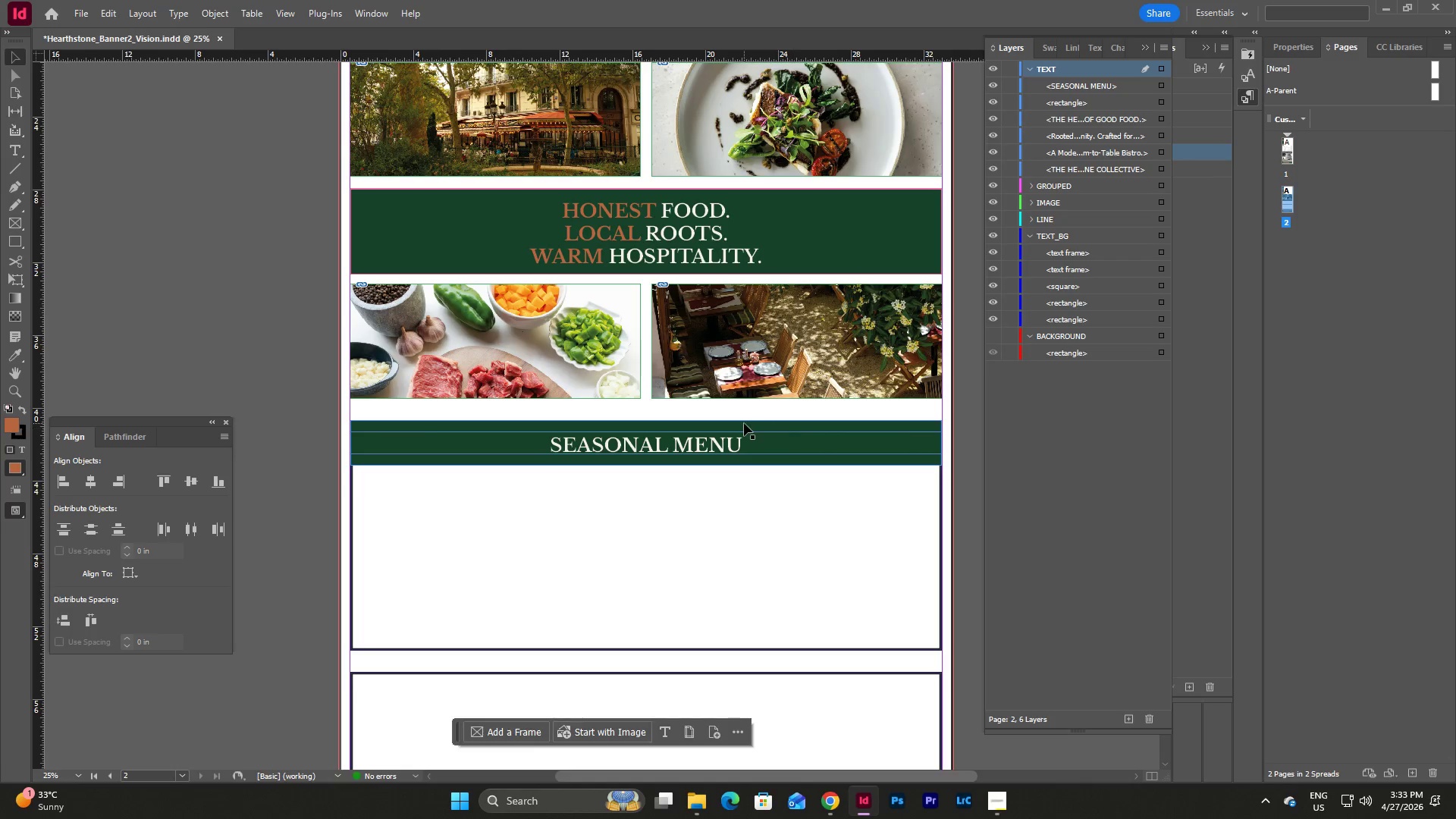 
left_click([744, 423])
 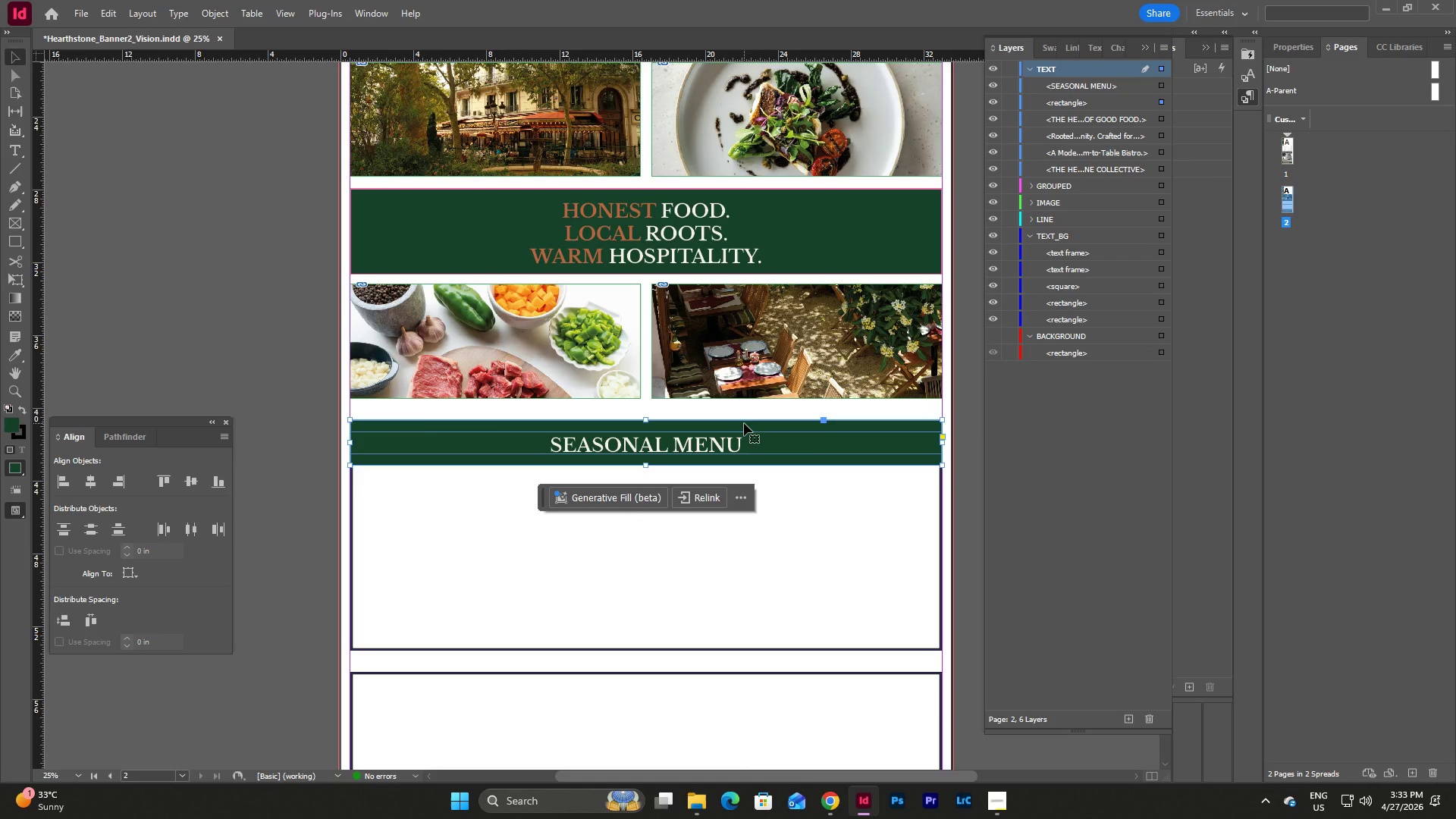 
hold_key(key=ShiftLeft, duration=0.86)
left_click([758, 445])
 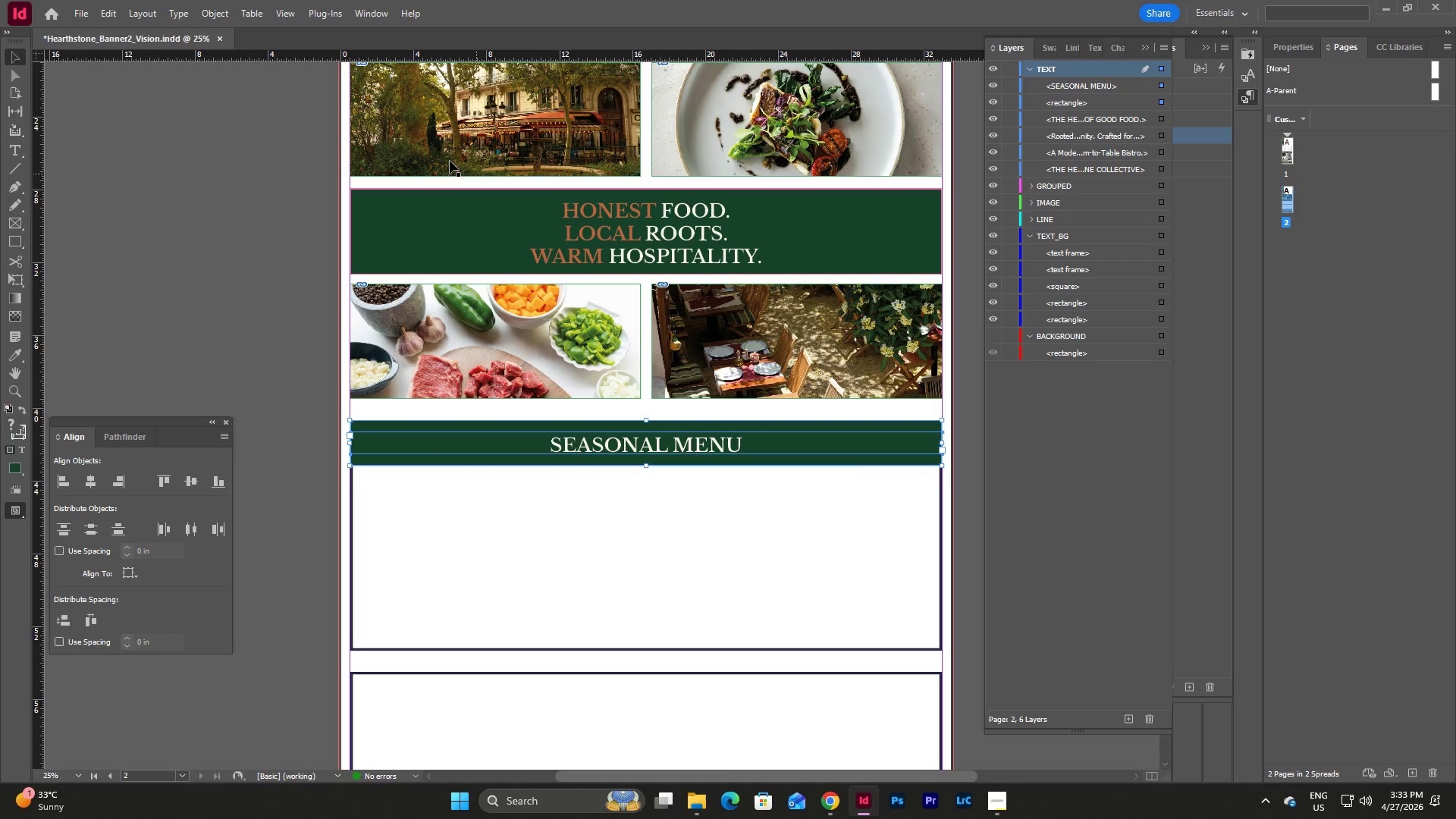 
left_click([212, 16])
 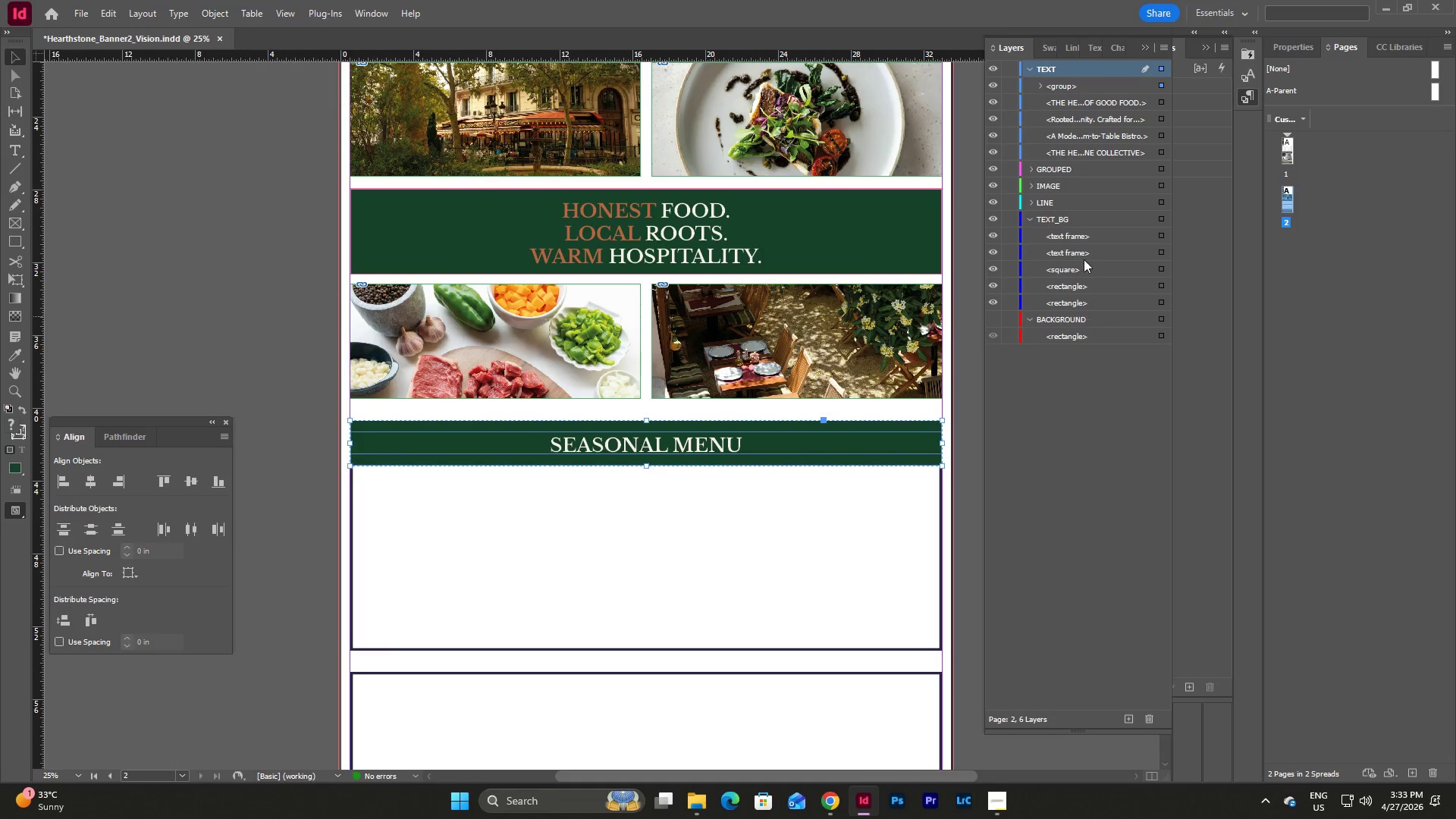 
left_click_drag(start_coordinate=[1056, 87], to_coordinate=[1065, 175])
 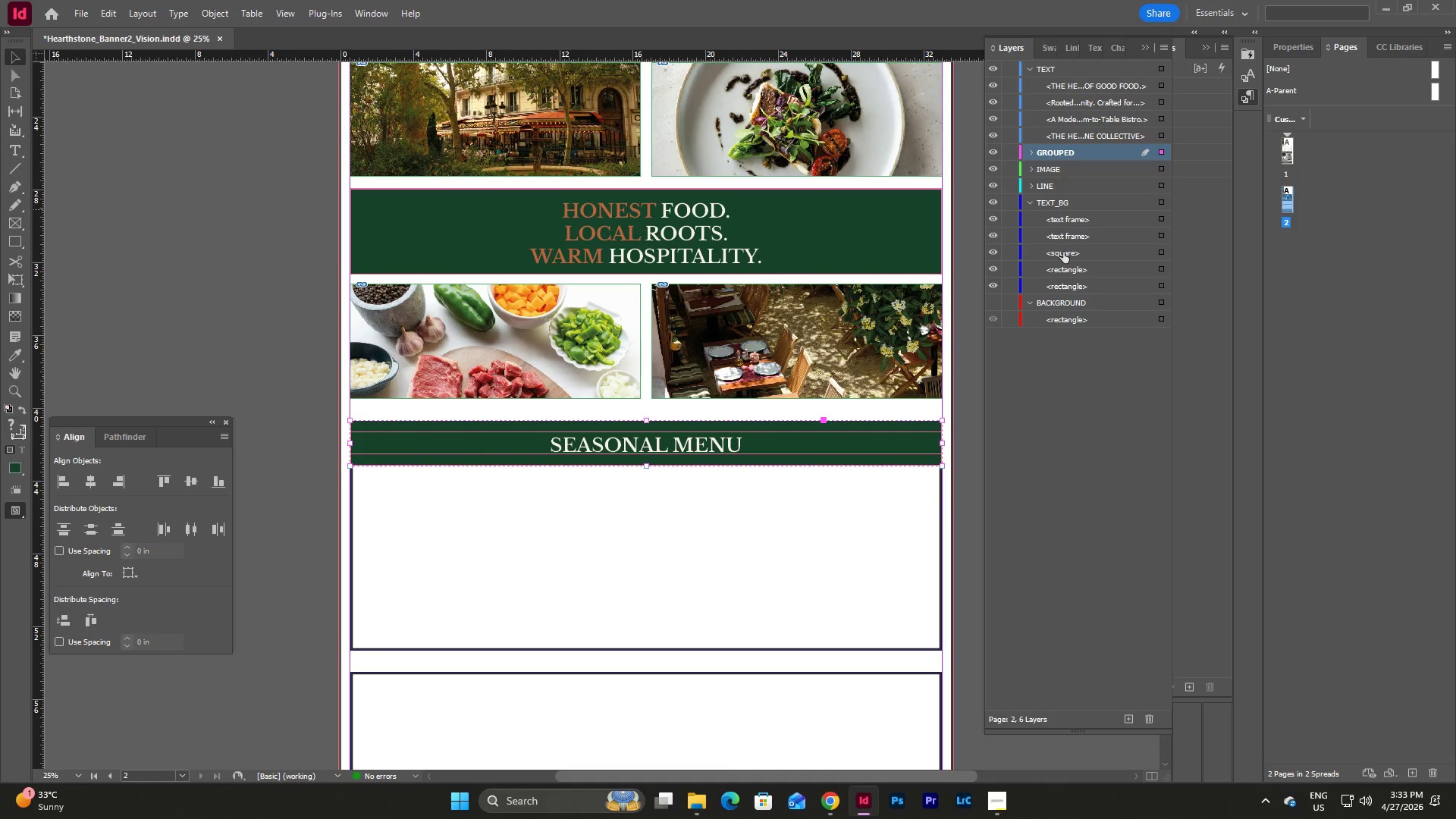 
scroll: coordinate [717, 275], scroll_direction: down, amount: 4.0
 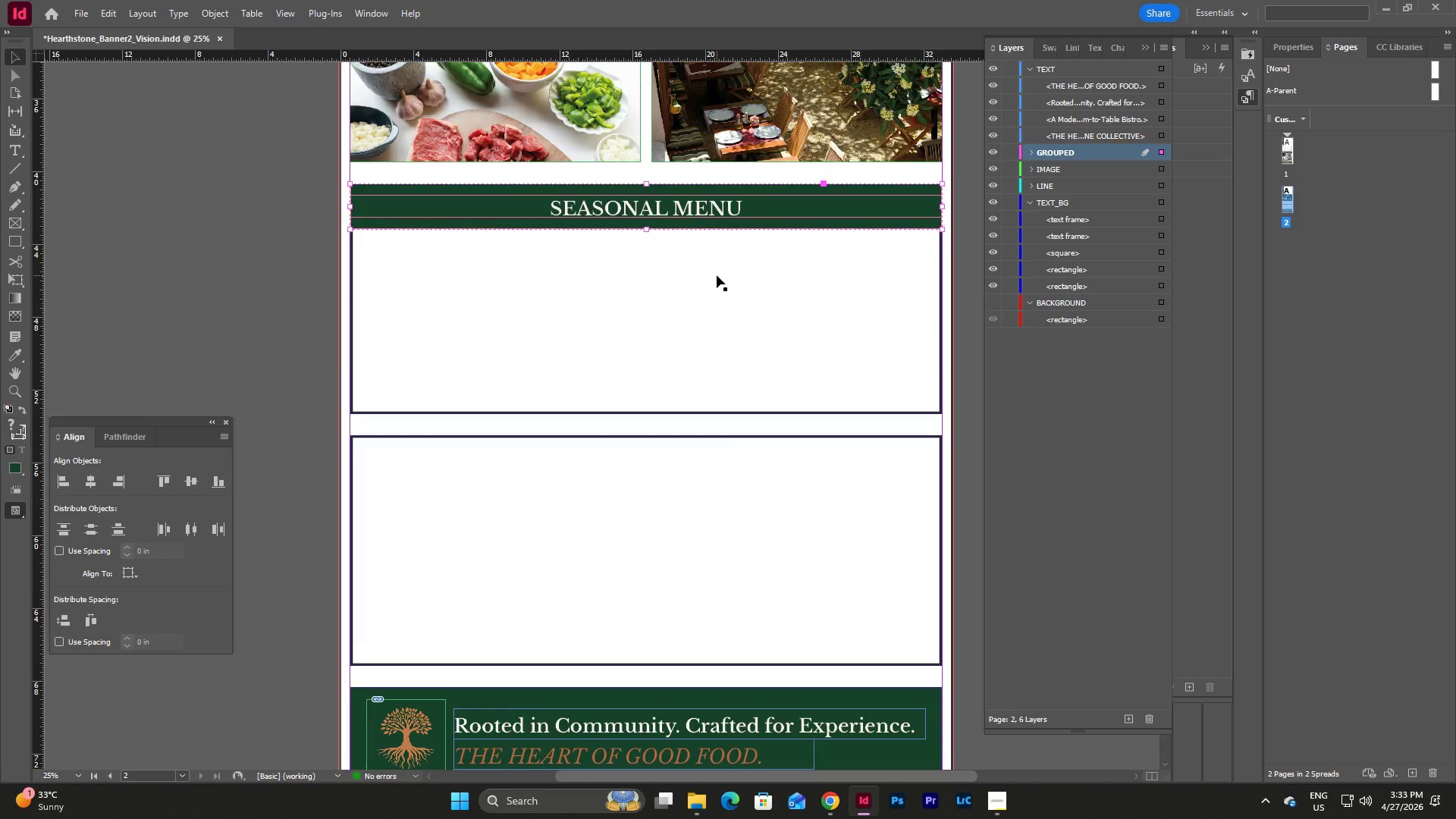 
scroll: coordinate [717, 275], scroll_direction: up, amount: 2.0
 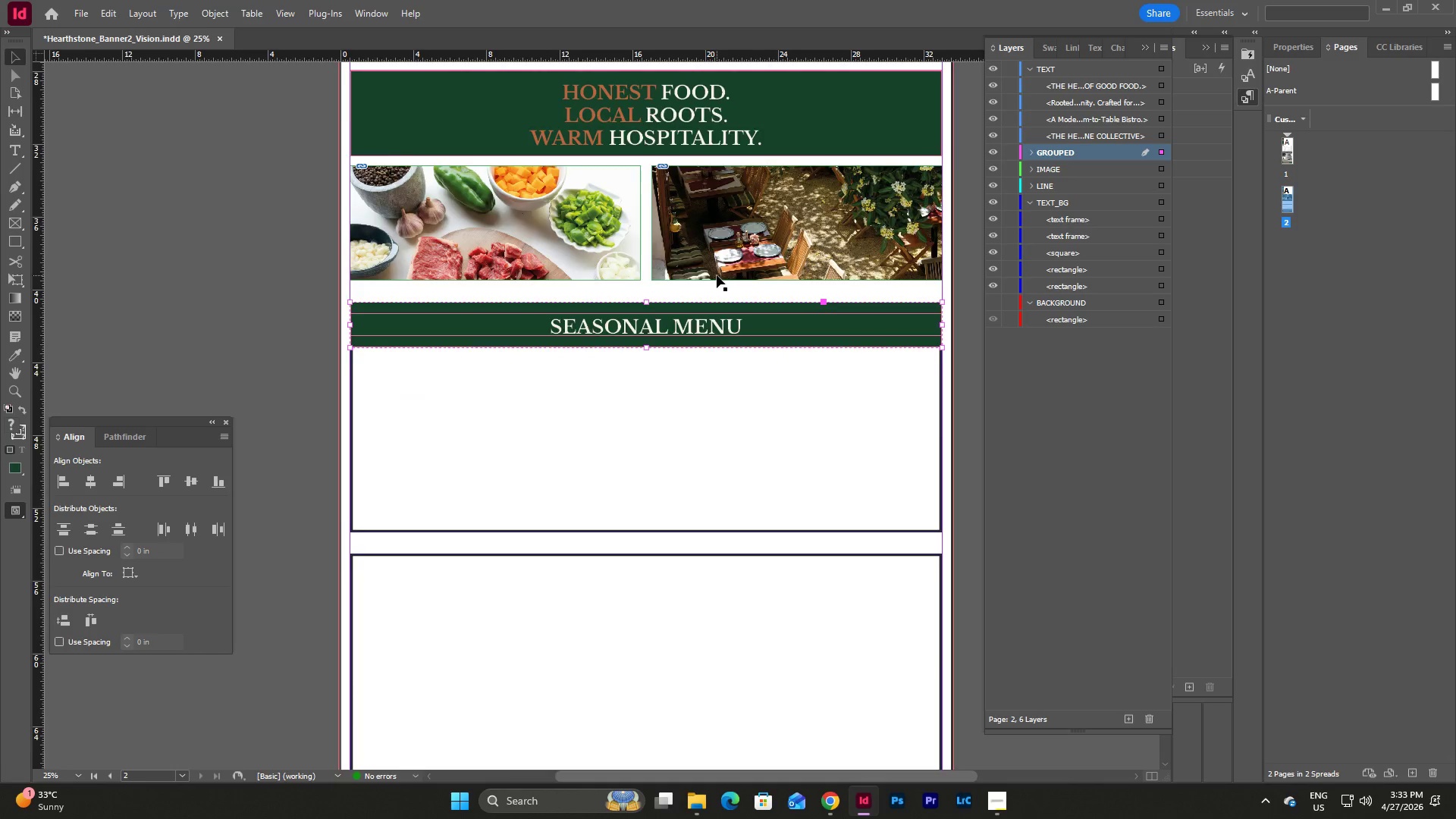 
scroll: coordinate [717, 275], scroll_direction: down, amount: 3.0
 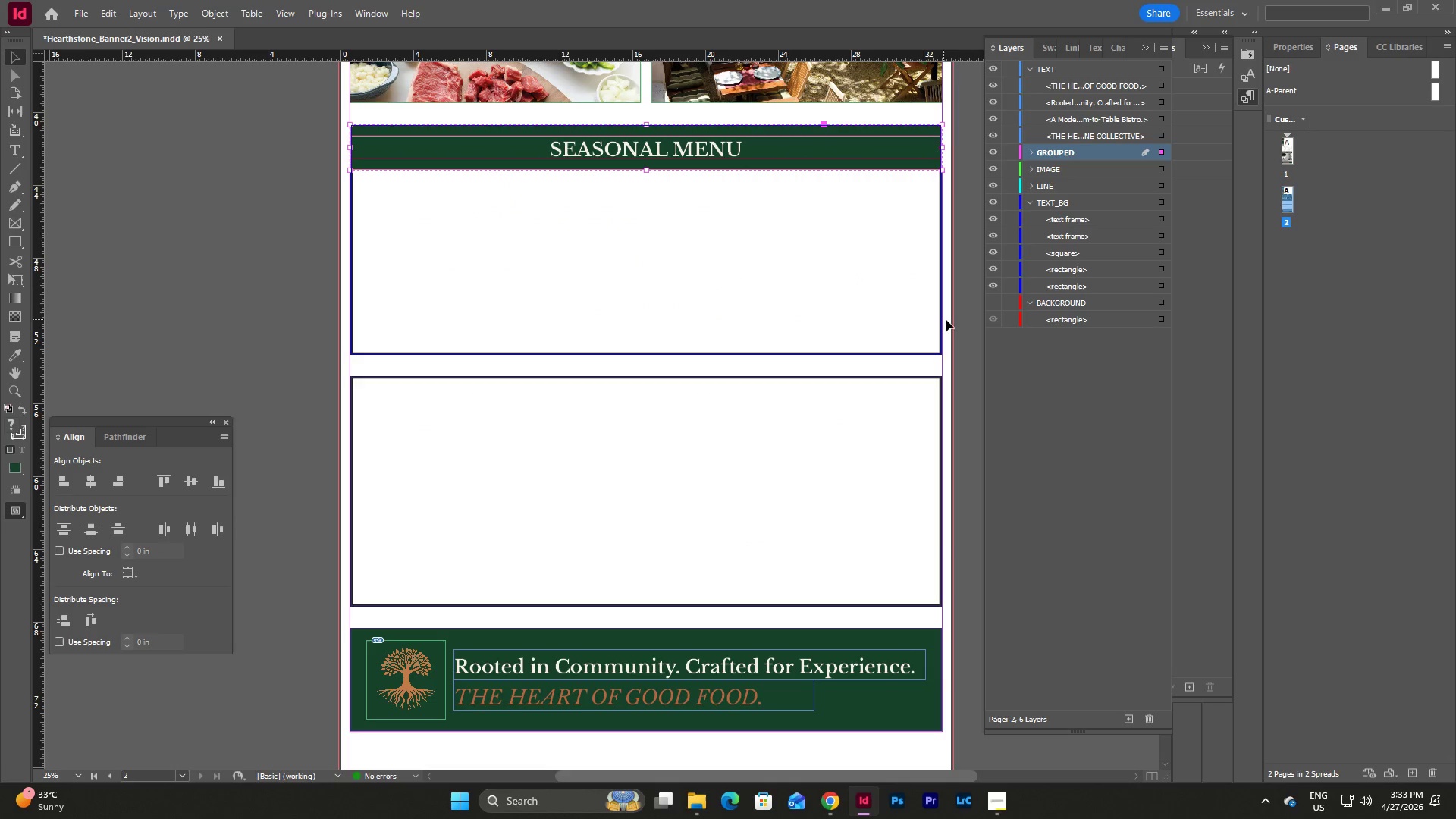 
left_click([965, 322])
 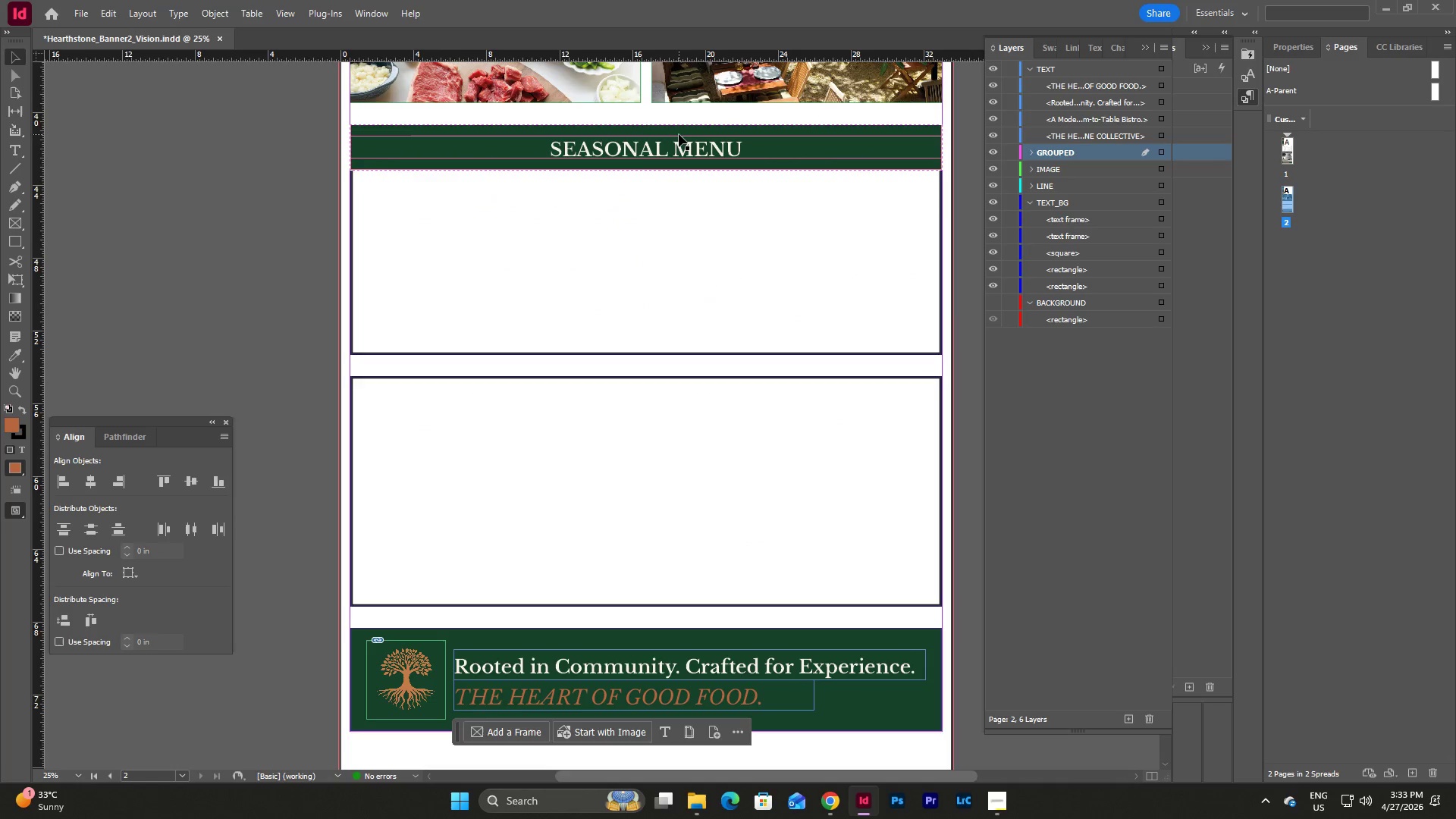 
left_click([679, 134])
 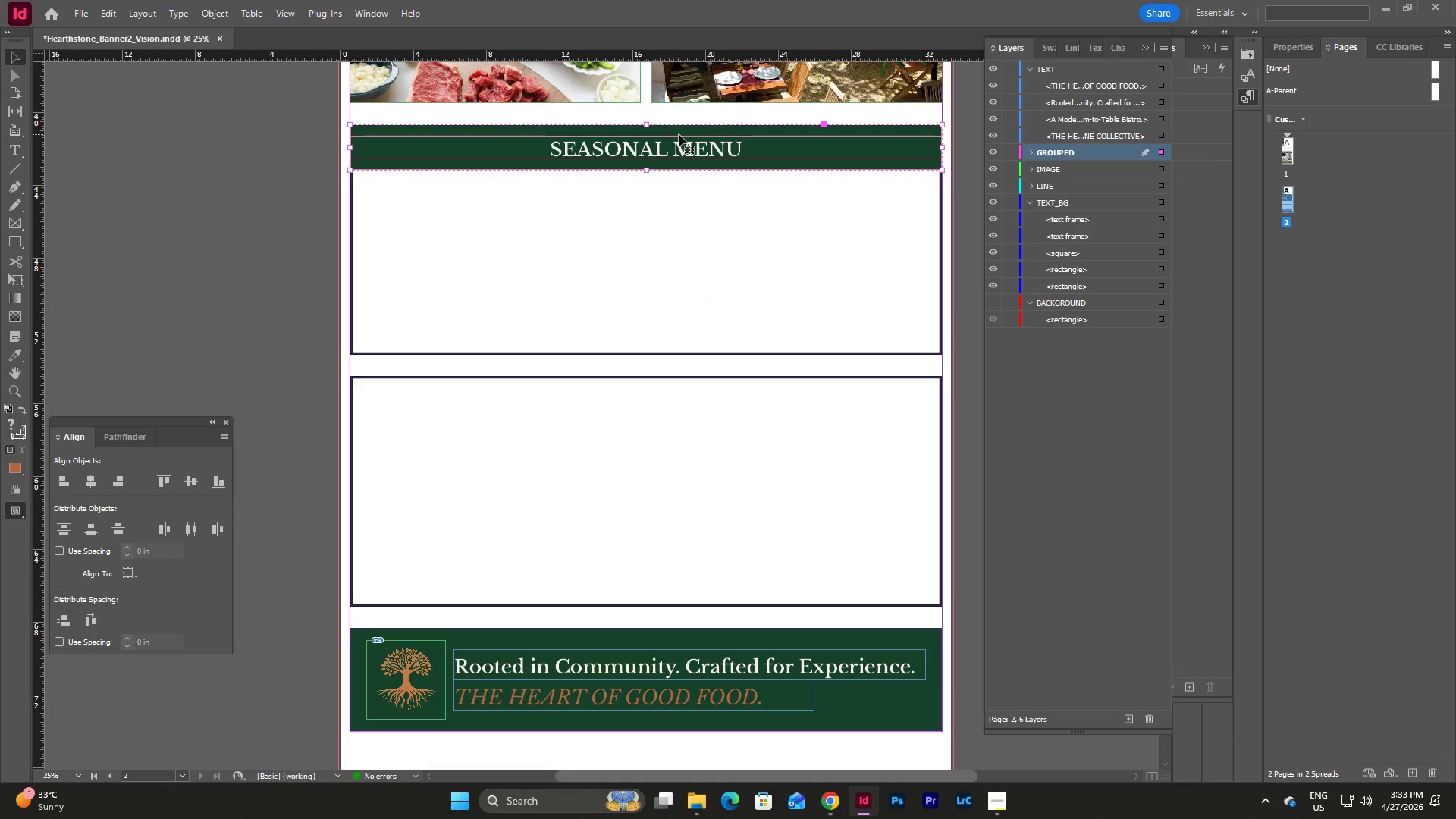 
key(Control+C)
 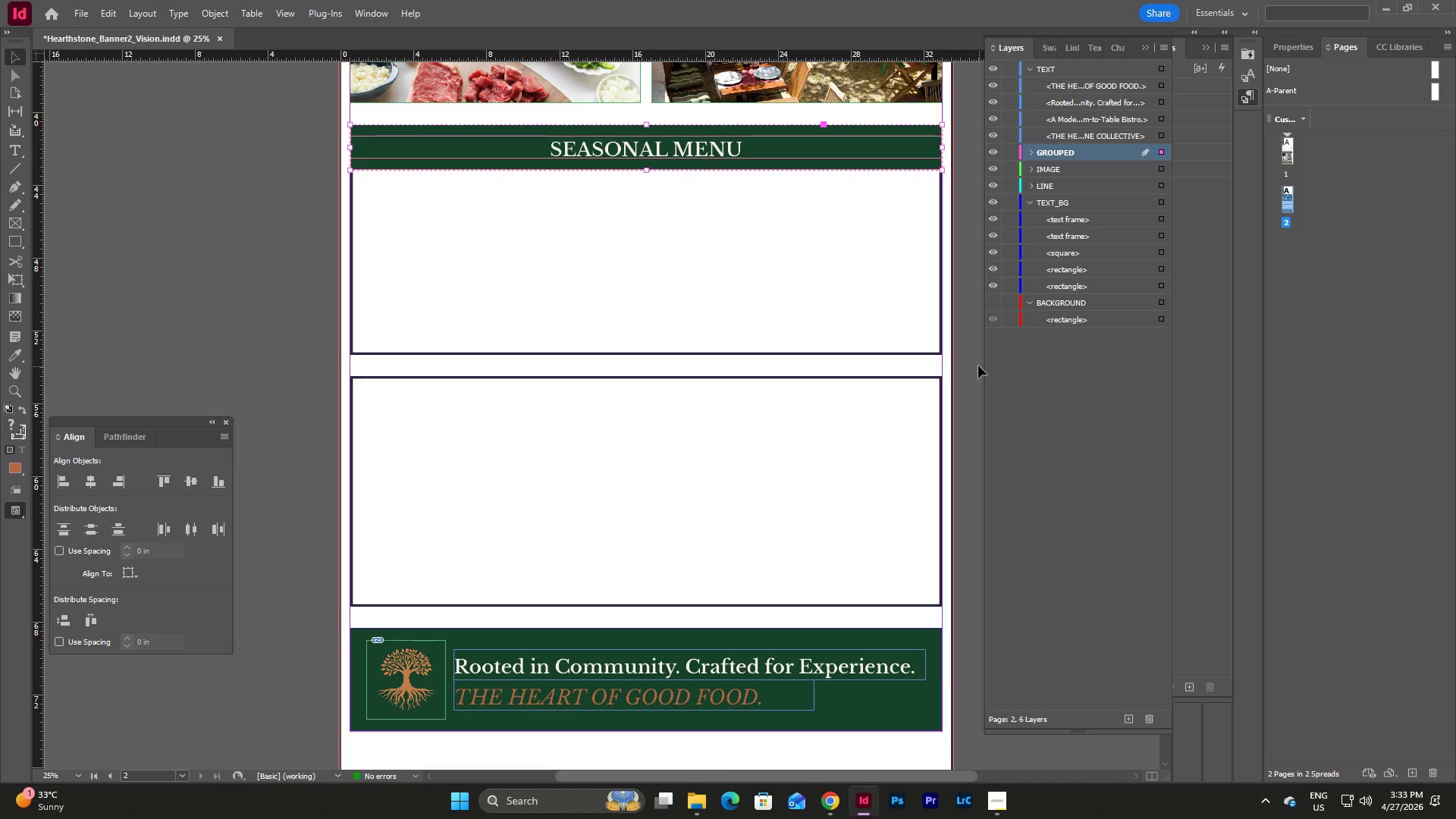 
left_click([974, 364])
 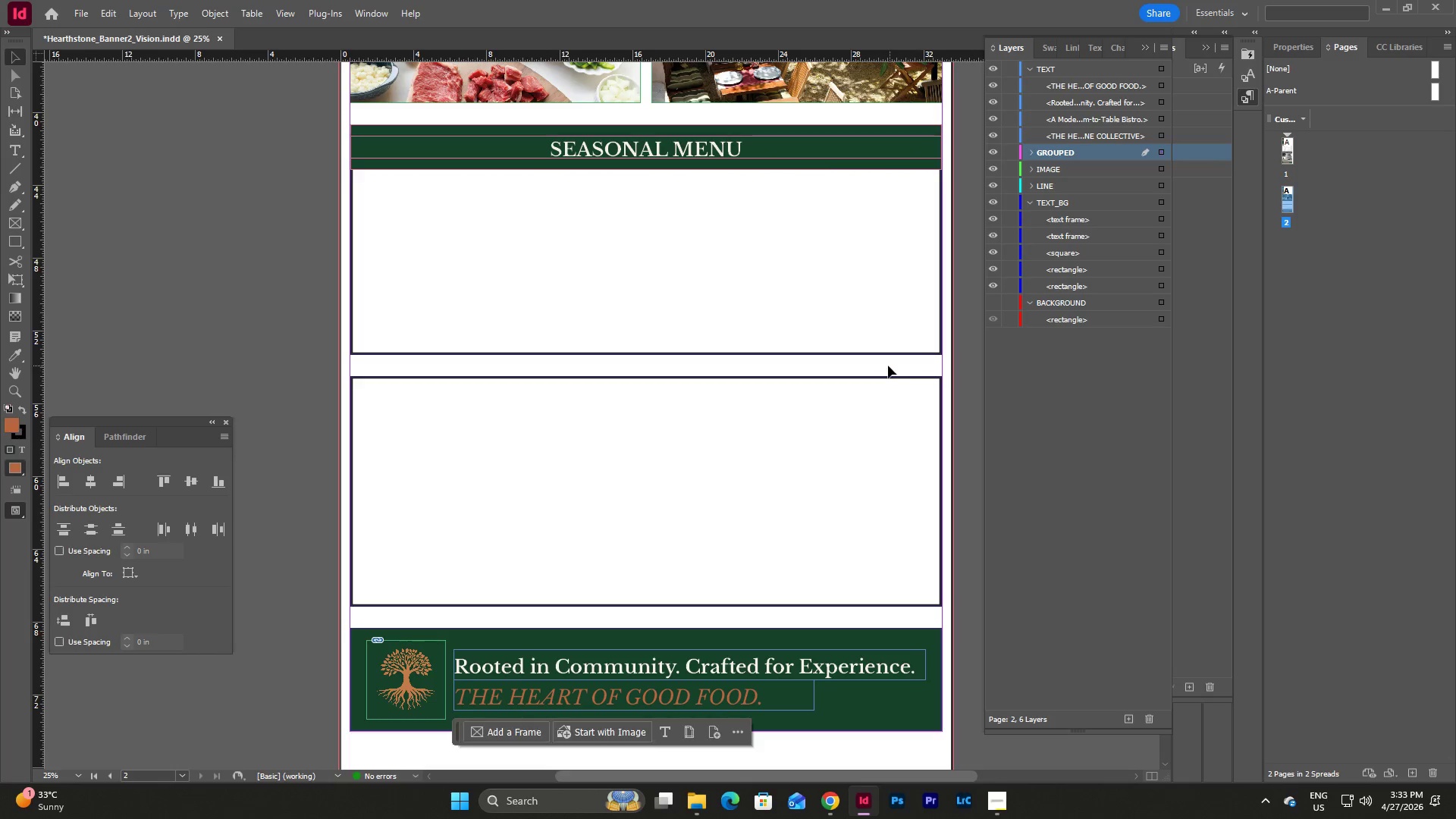 
left_click([888, 366])
 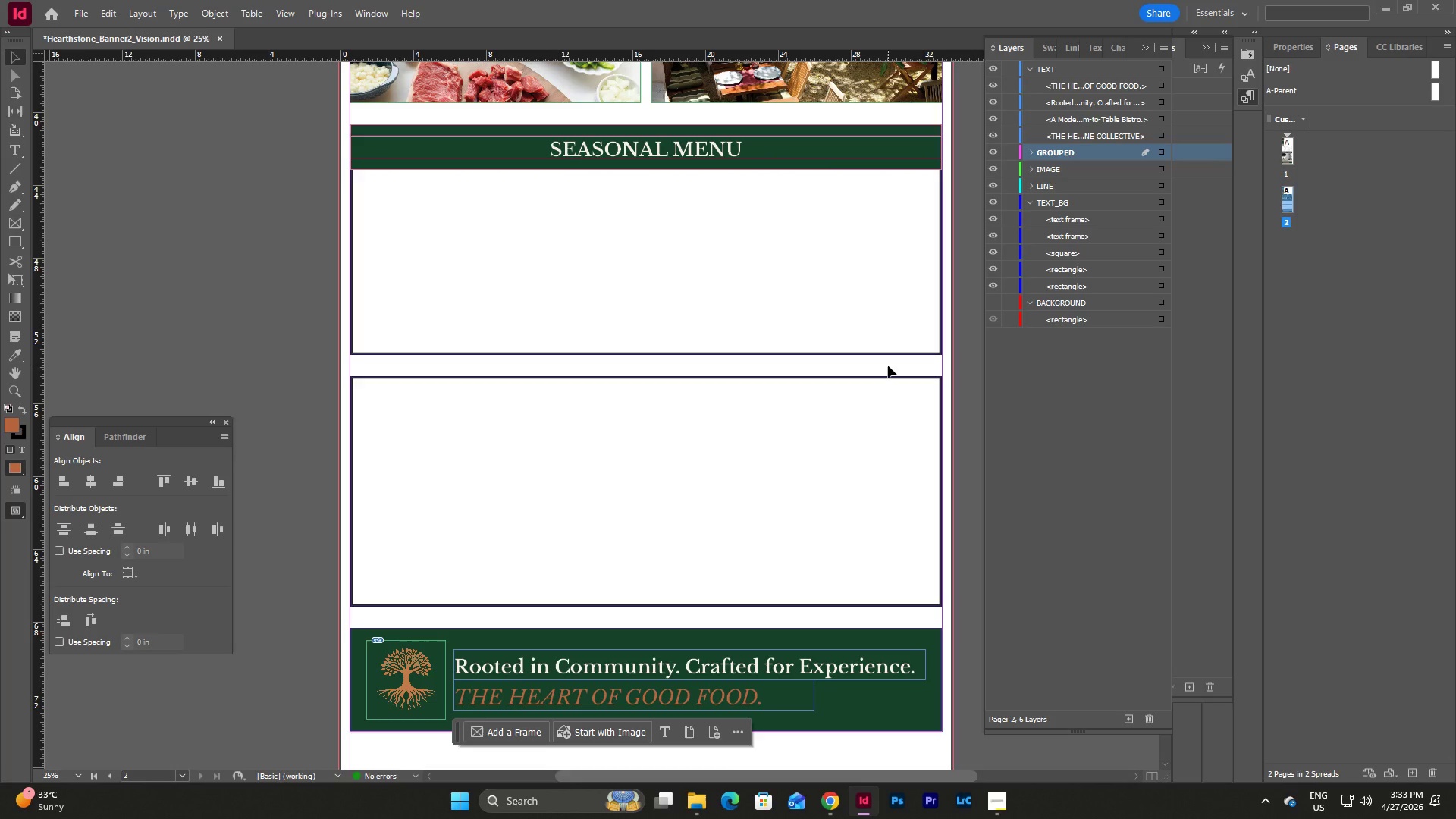 
key(Control+V)
 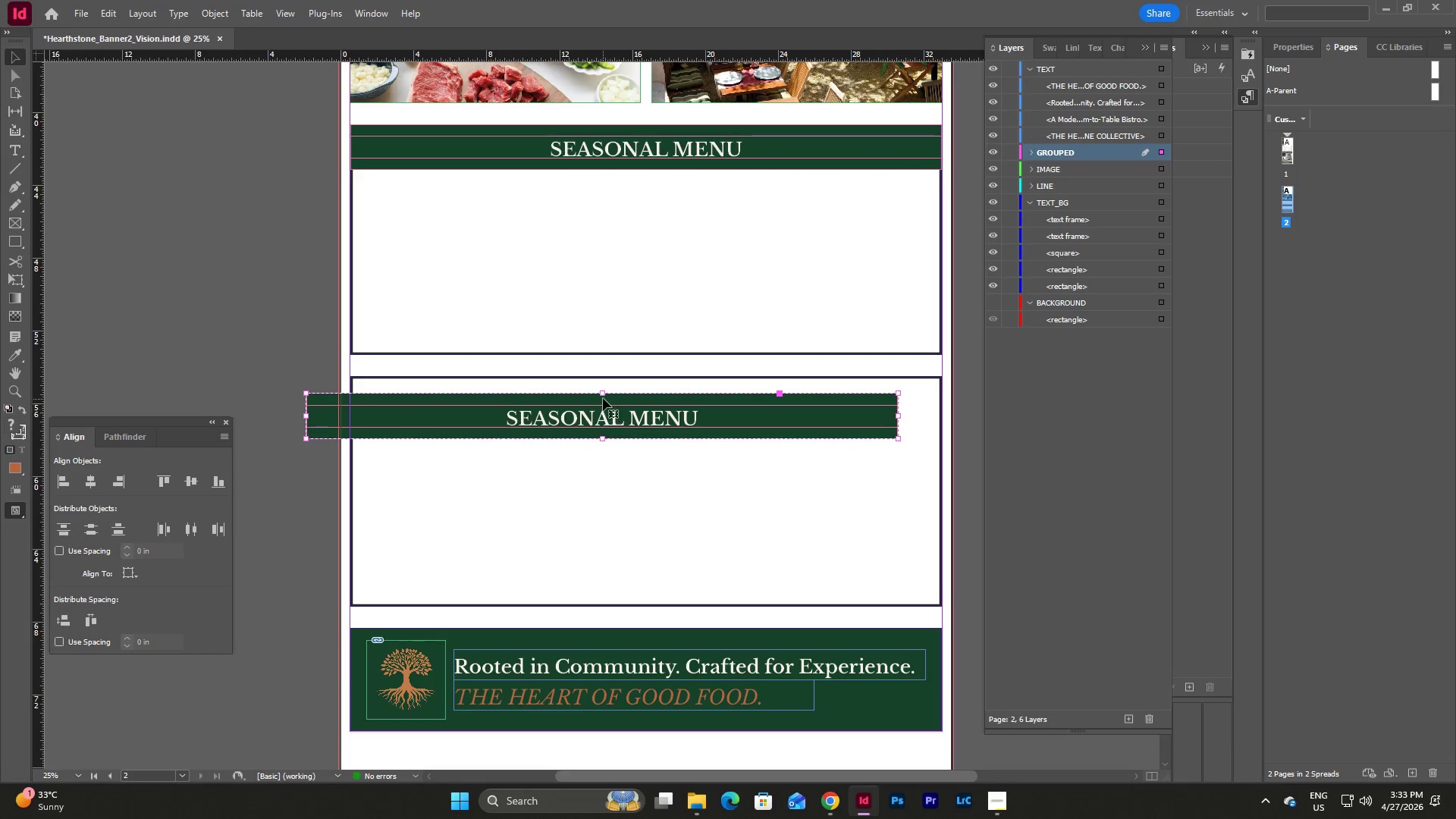 
left_click_drag(start_coordinate=[603, 401], to_coordinate=[647, 384])
 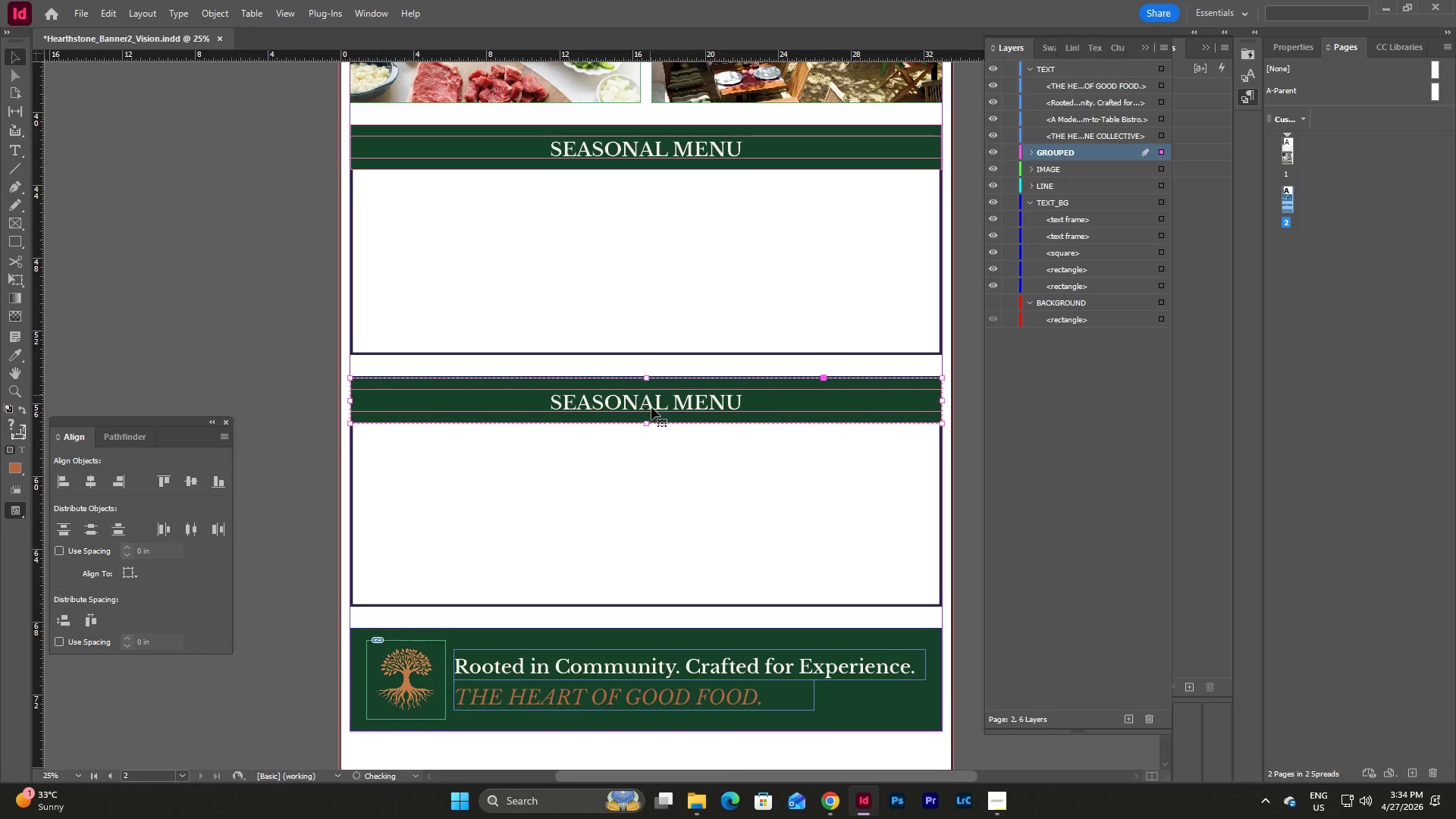 
wait(5.34)
 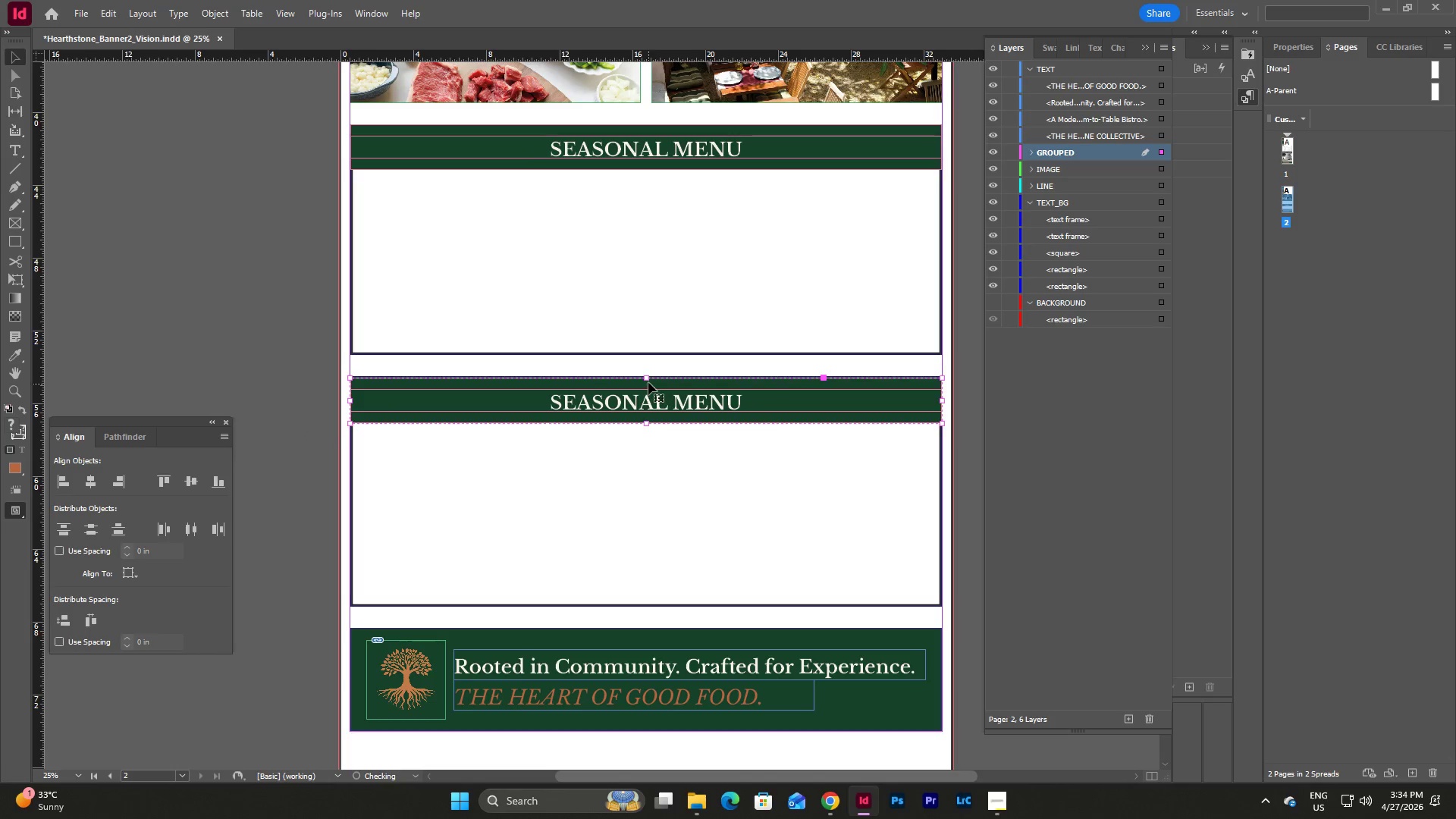 
left_click([77, 780])
 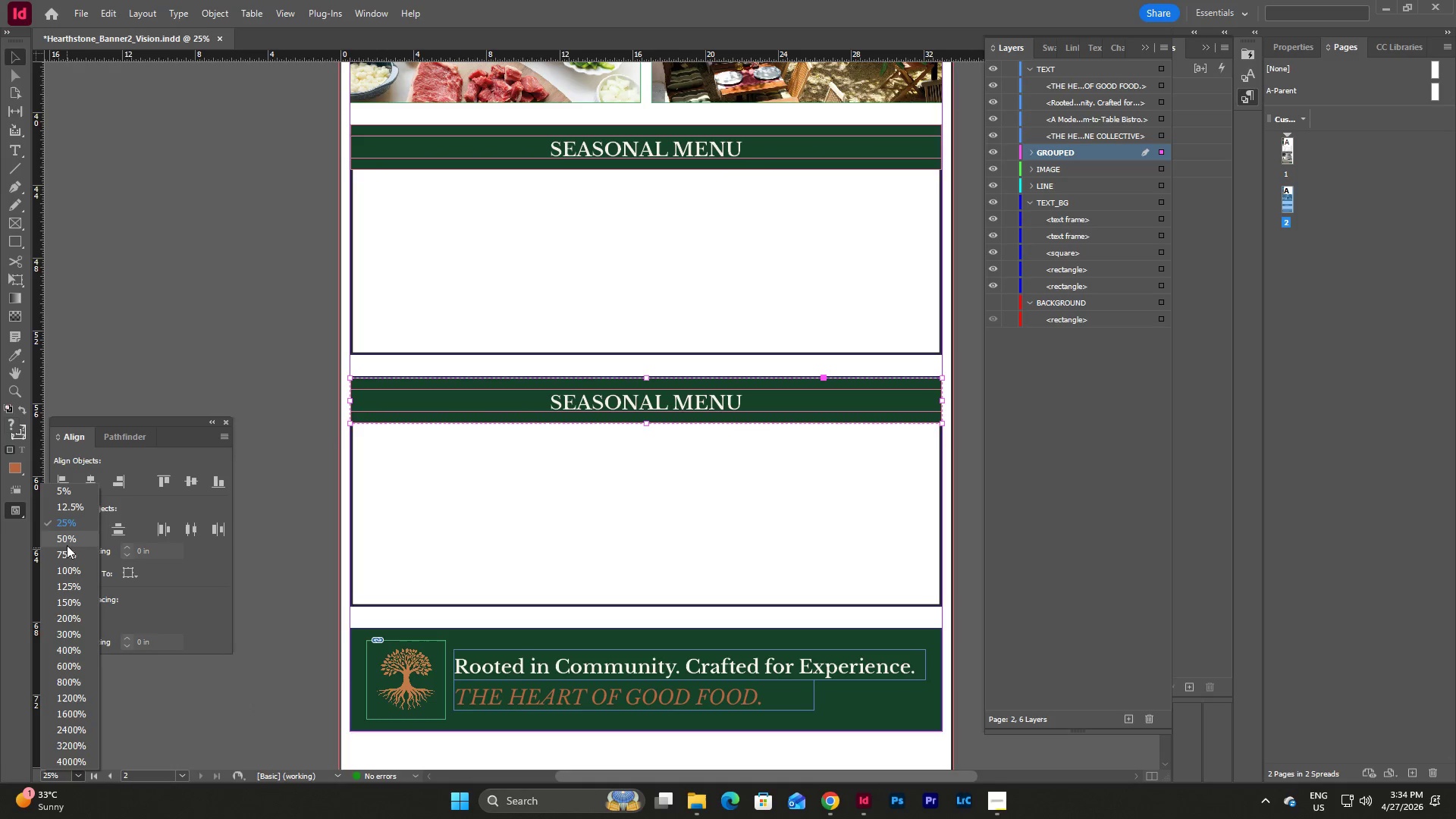 
left_click([67, 542])
 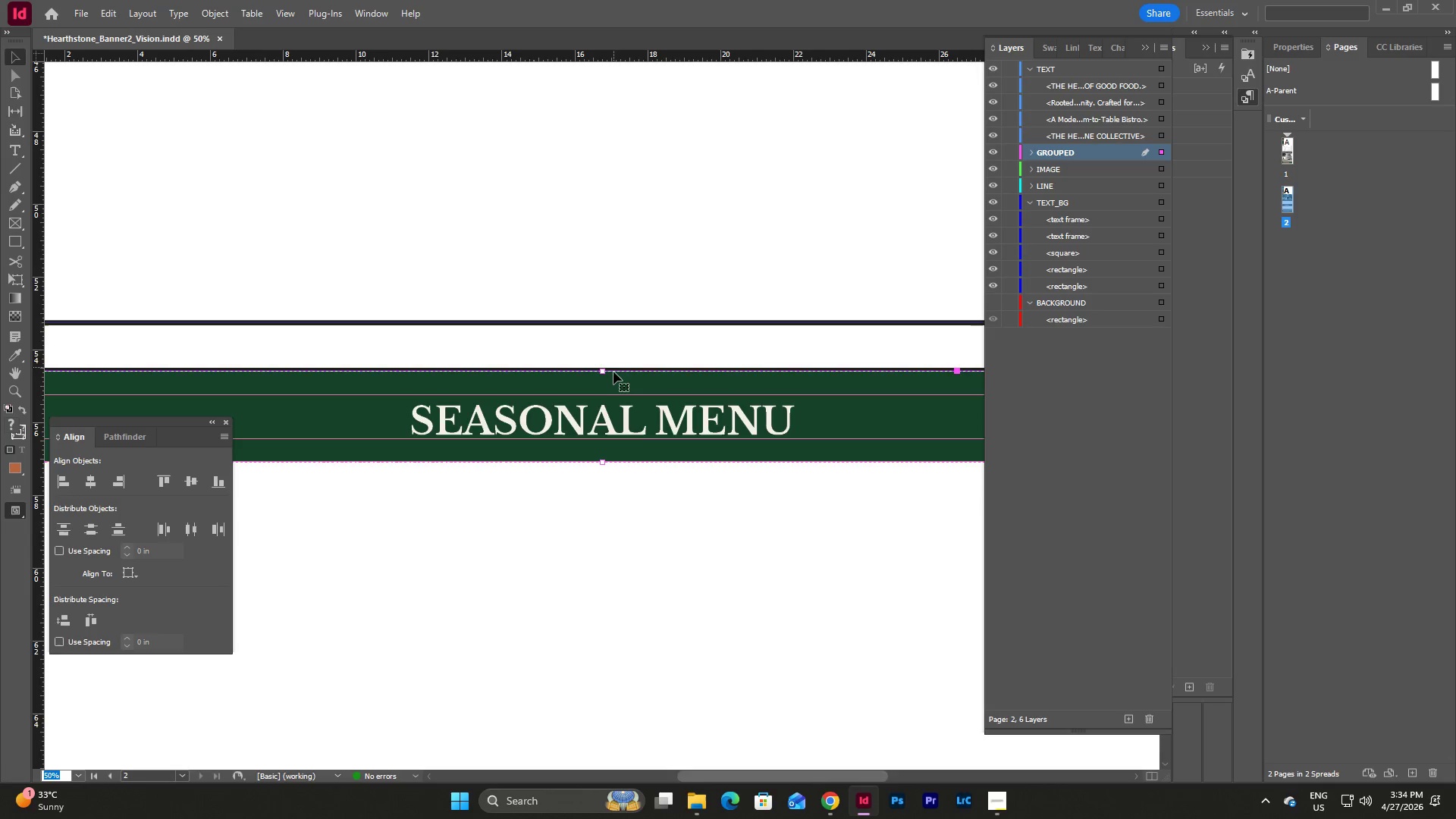 
left_click_drag(start_coordinate=[613, 375], to_coordinate=[613, 372])
 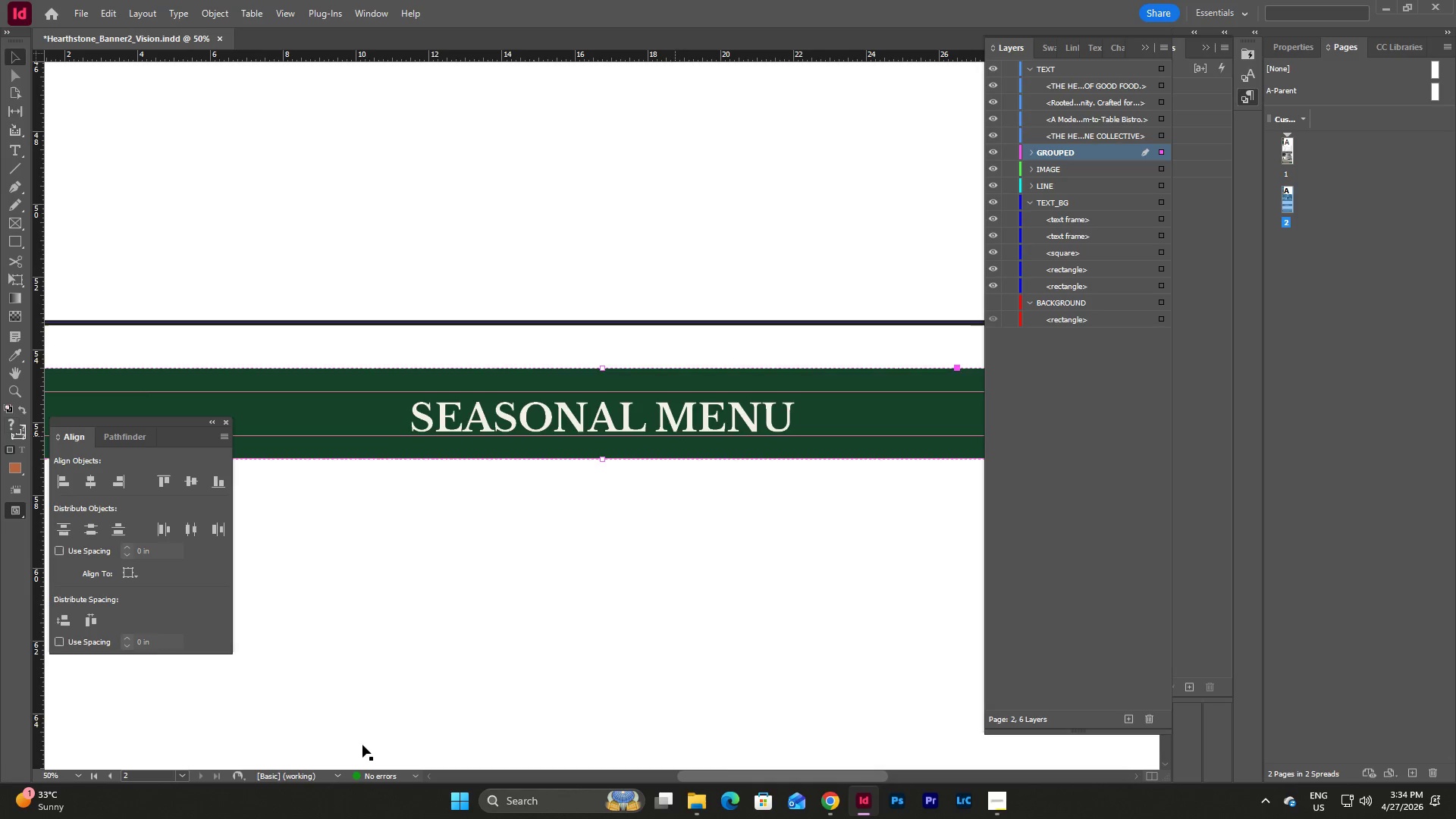 
left_click([84, 774])
 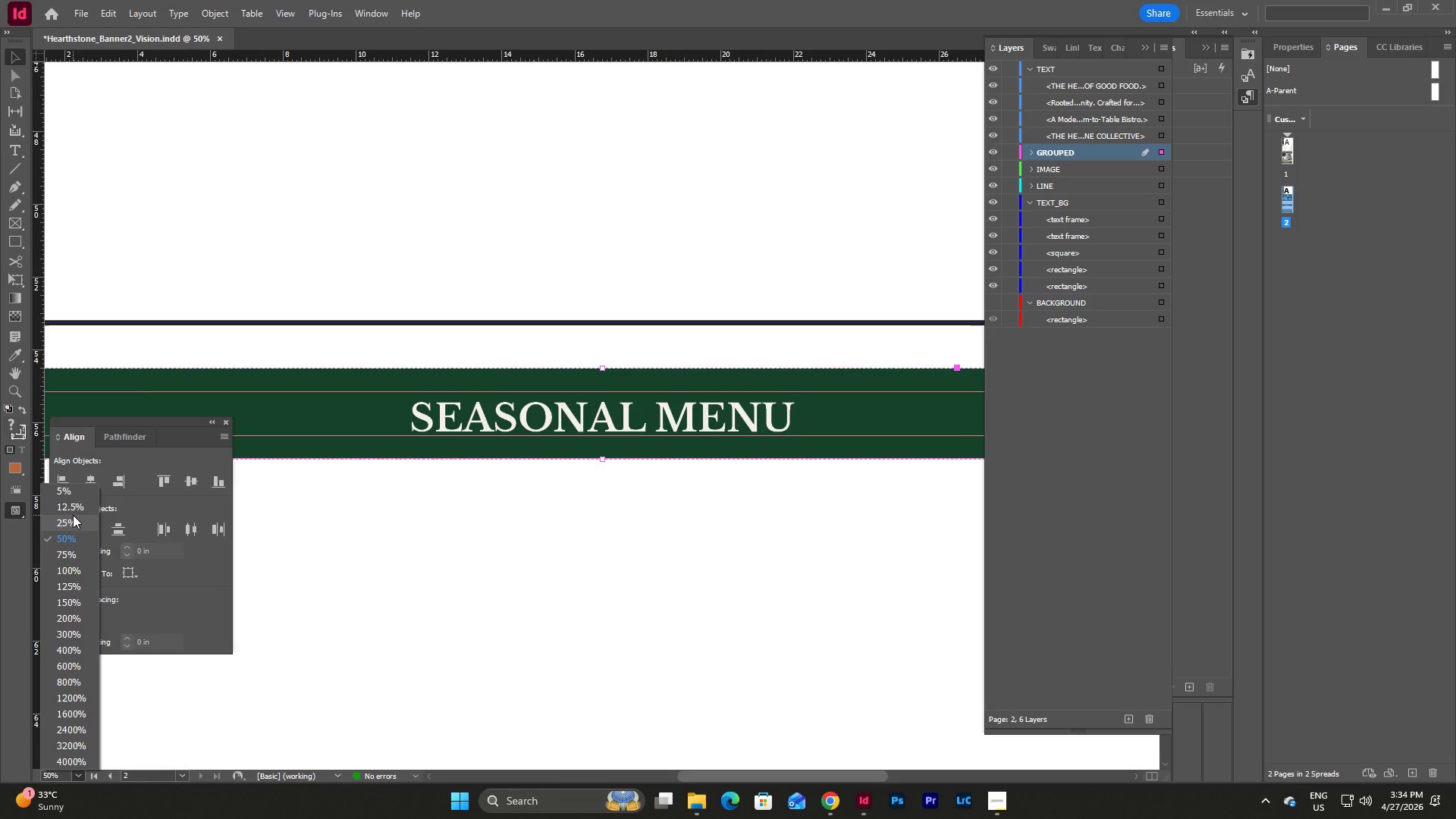 
left_click([73, 522])
 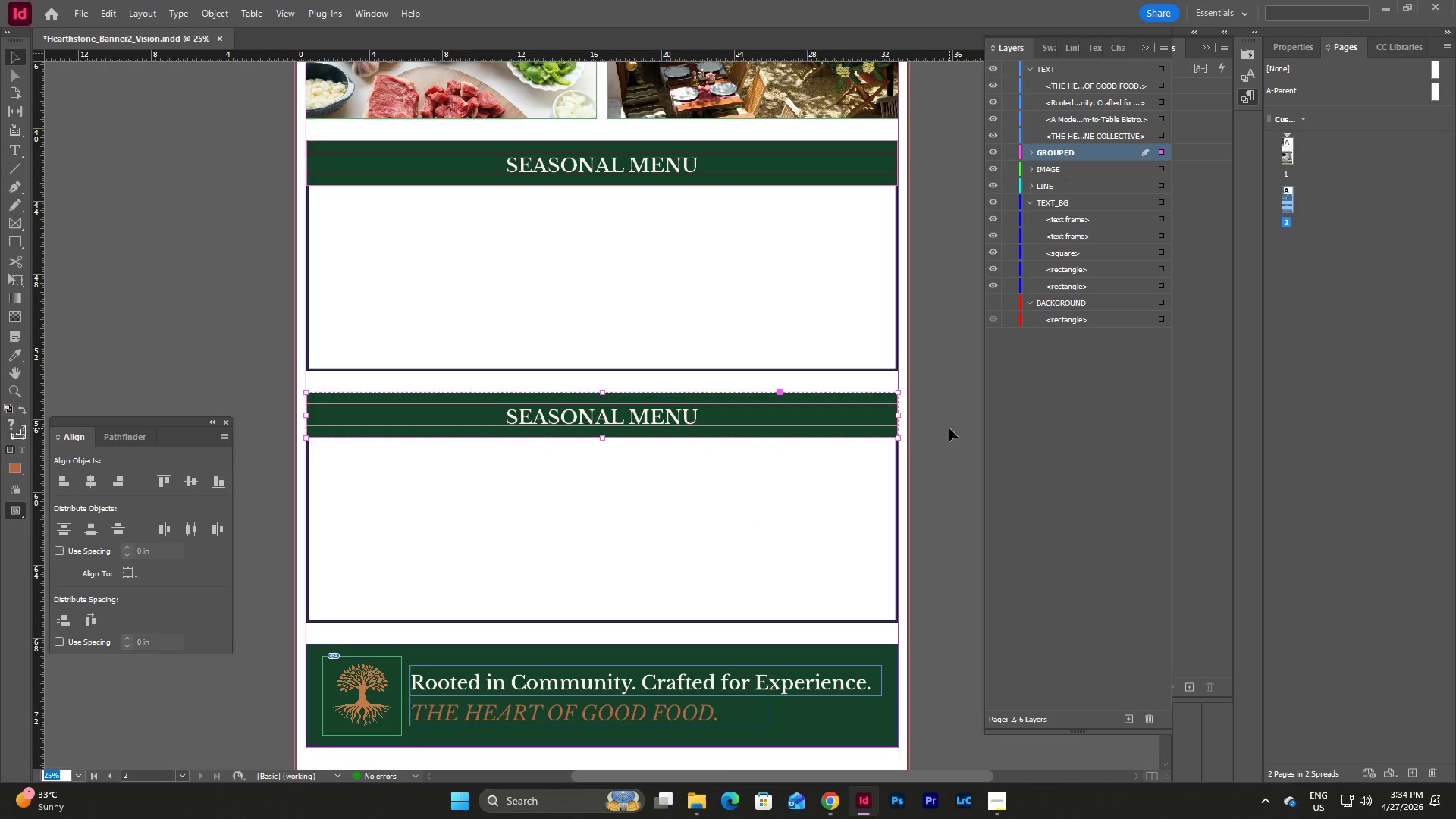 
left_click([946, 426])
 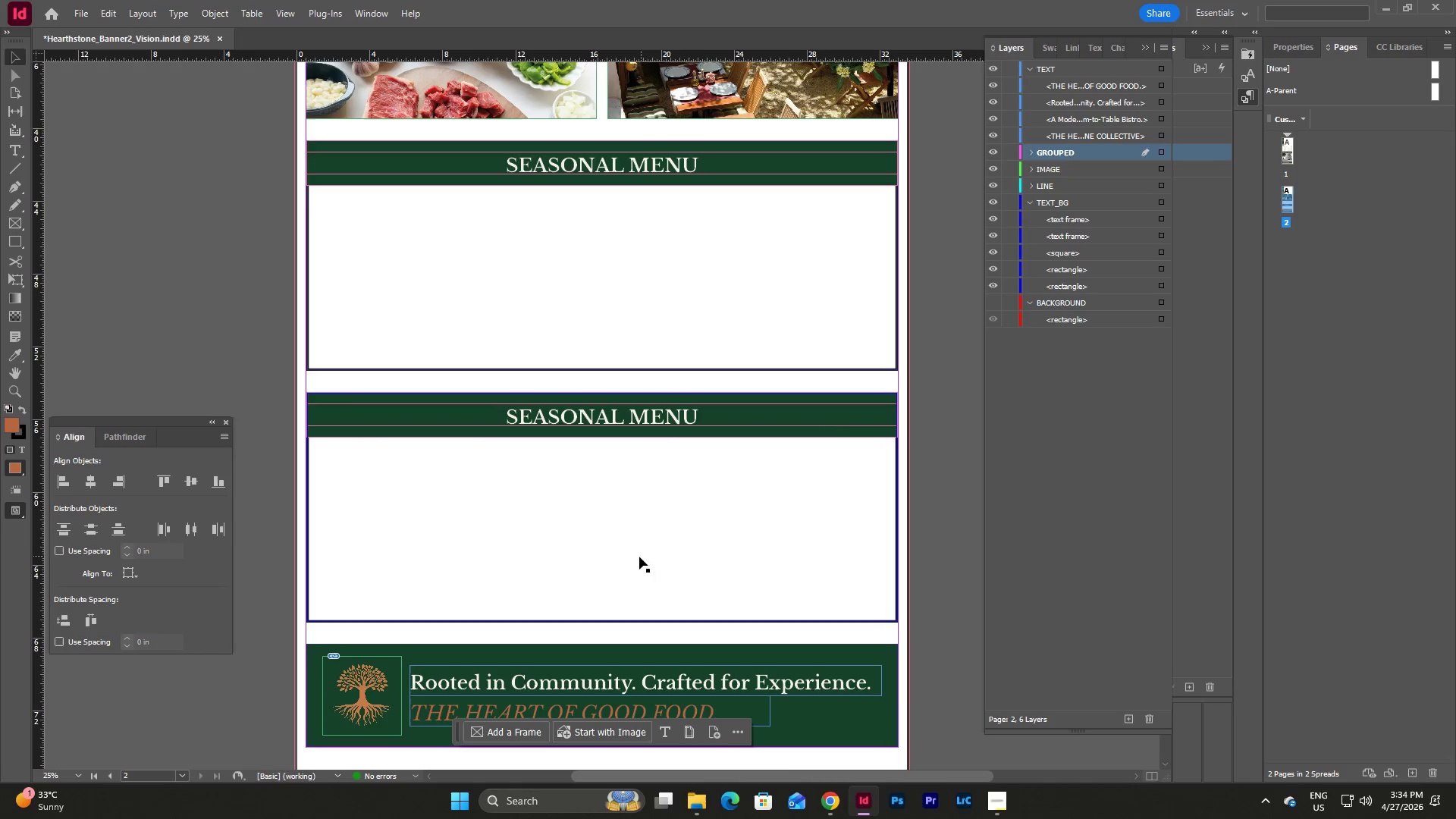 
left_click([904, 436])
 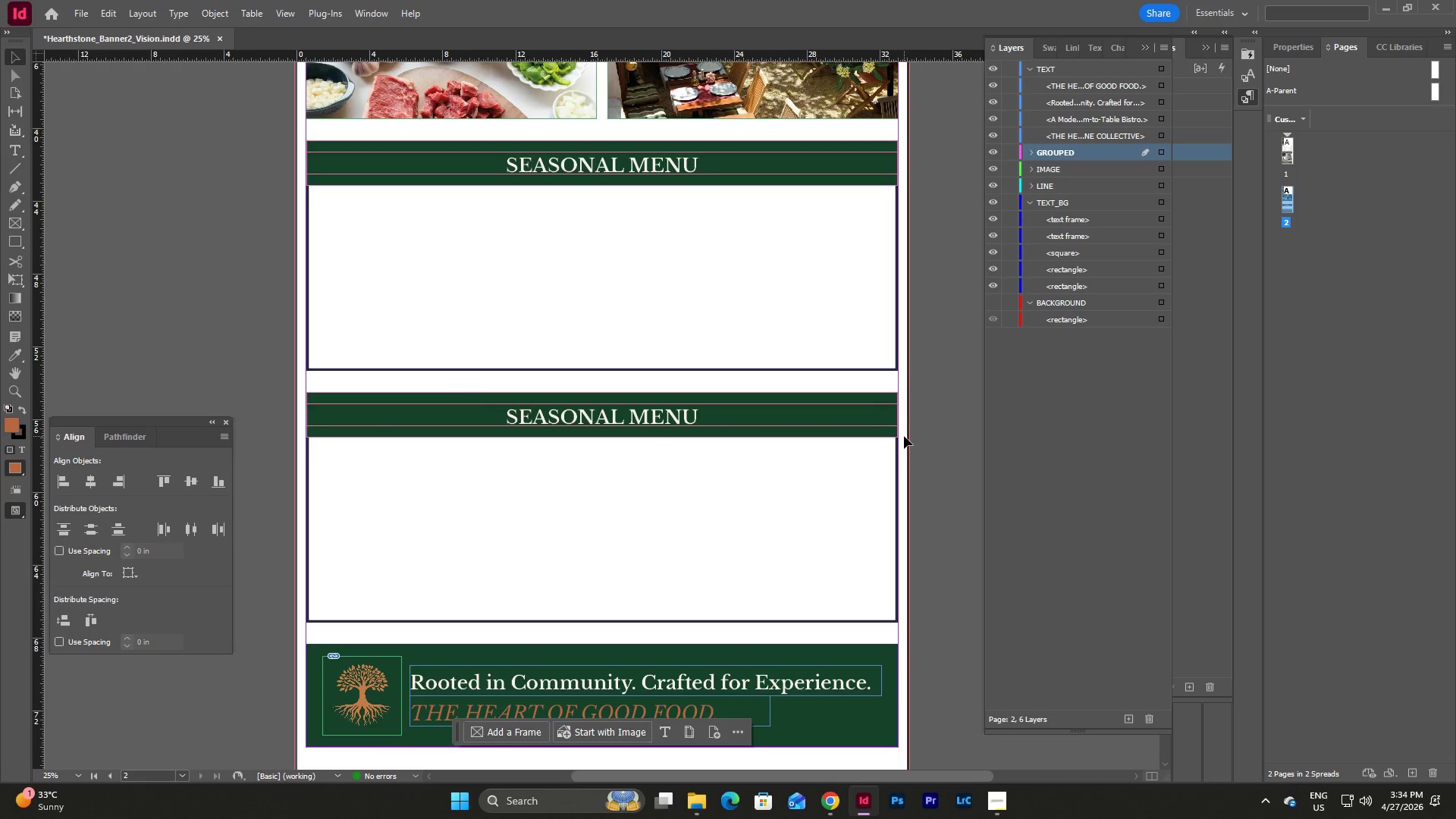 
key(W)
 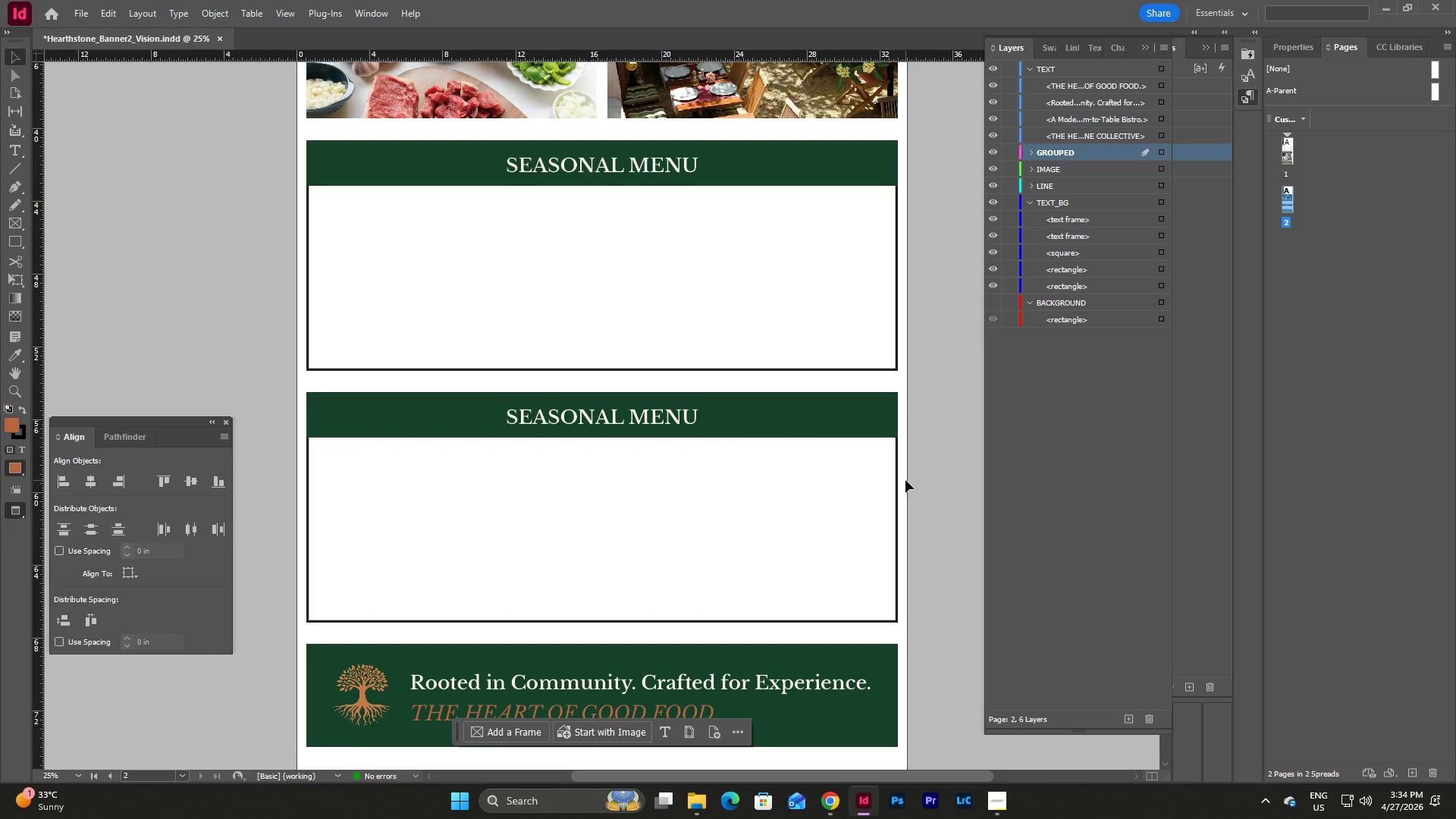 
scroll: coordinate [905, 480], scroll_direction: up, amount: 2.0
 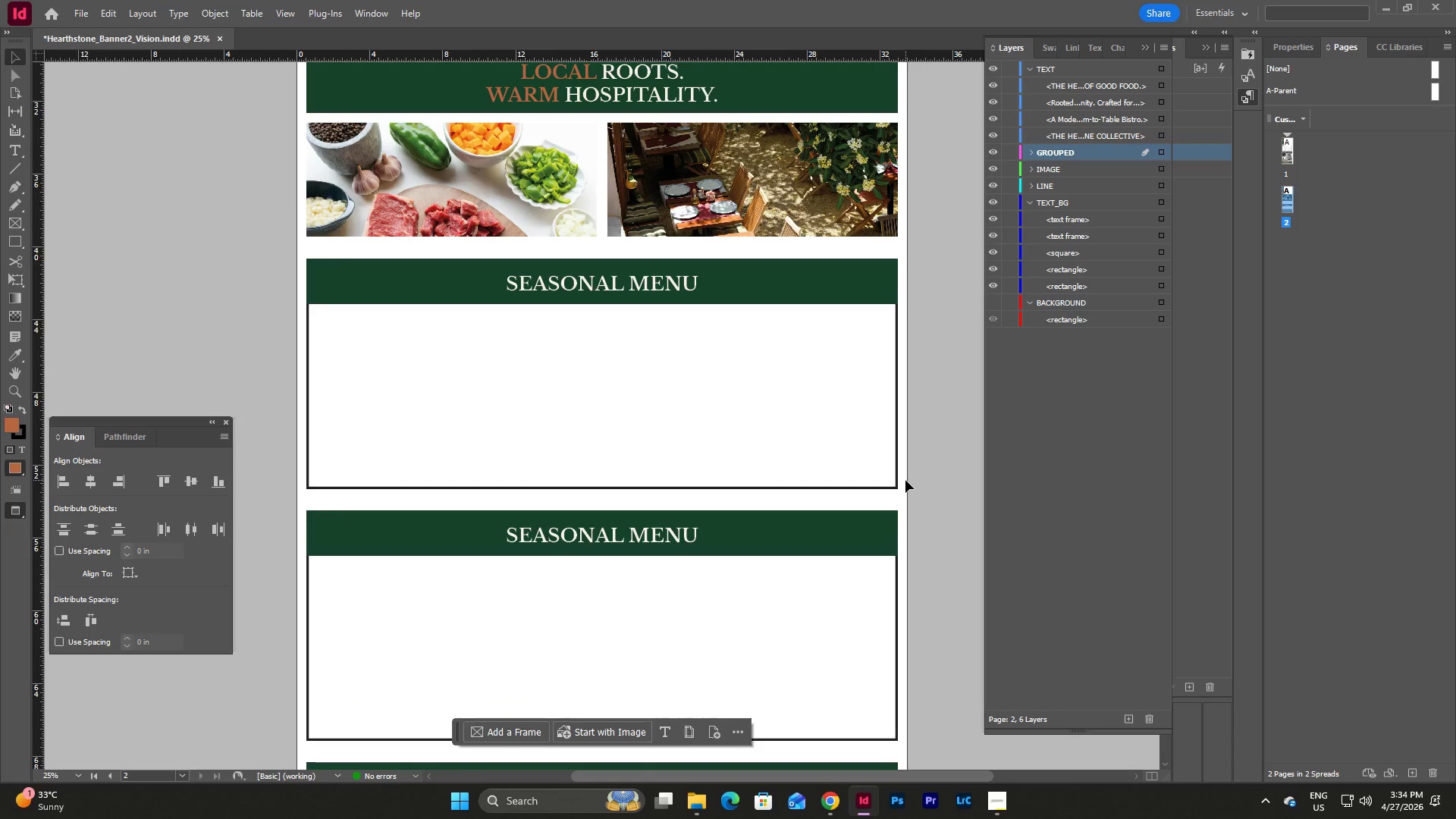 
scroll: coordinate [905, 480], scroll_direction: down, amount: 1.0
 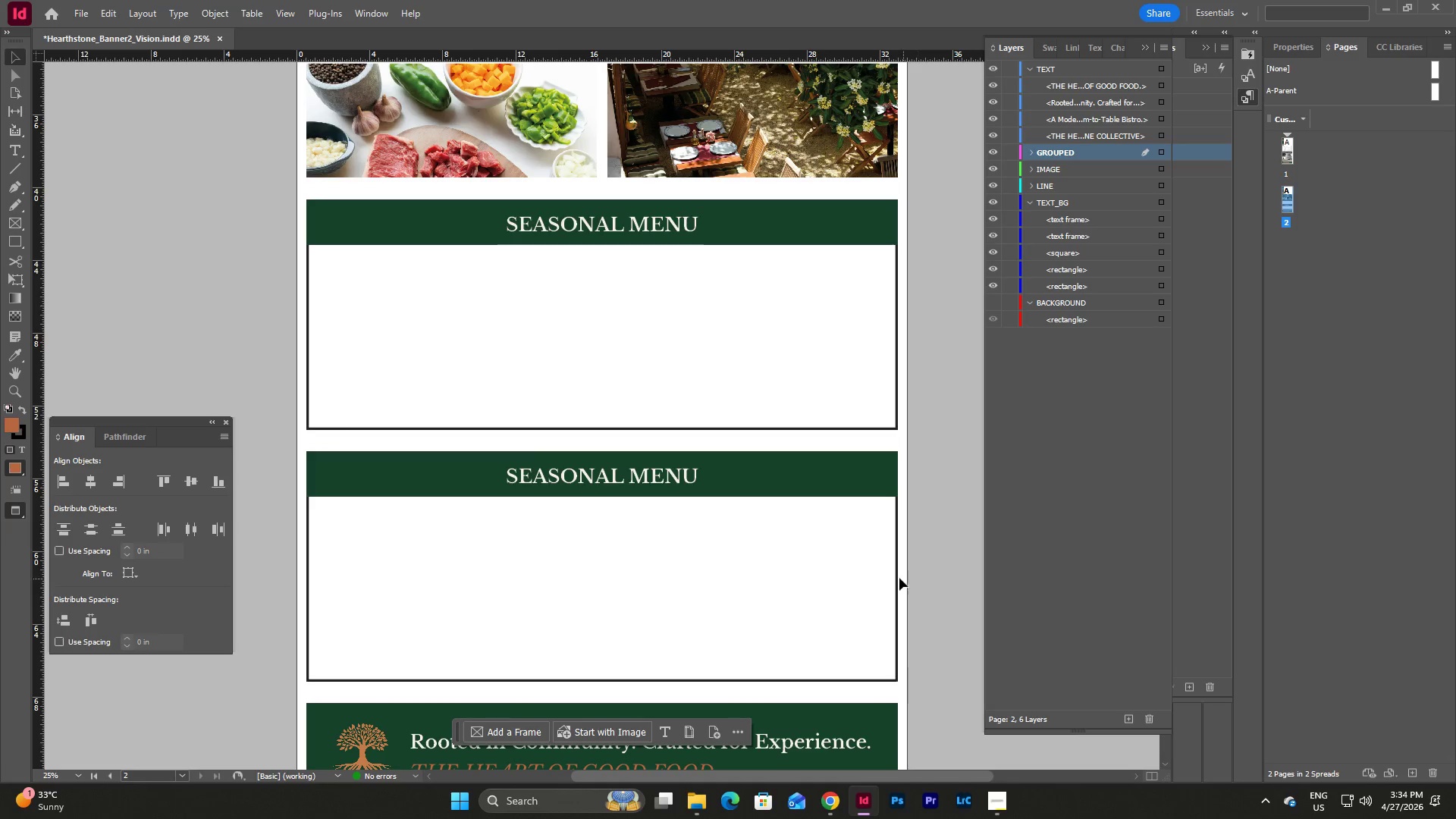 
left_click([896, 572])
 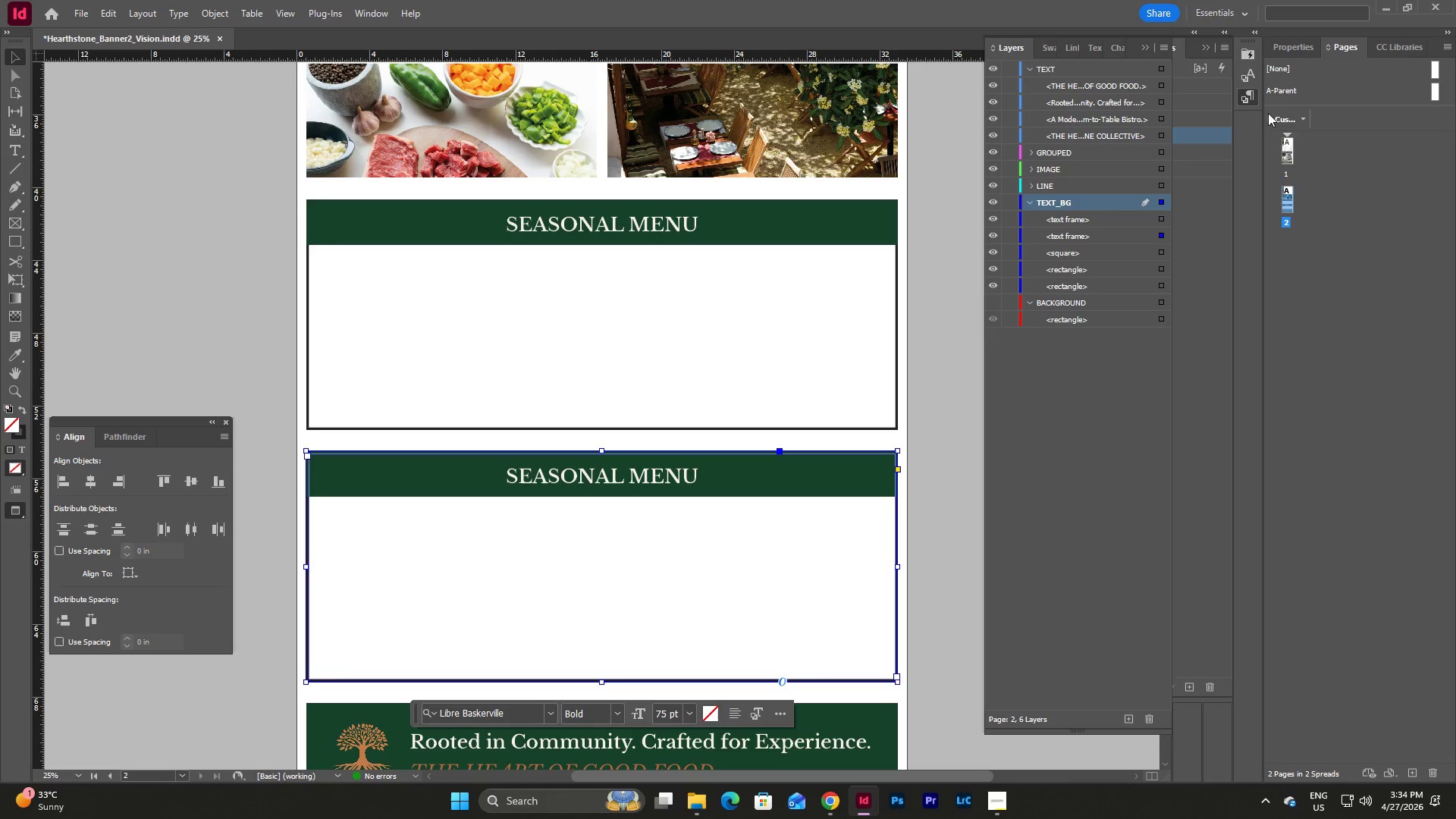 
left_click([1296, 49])
 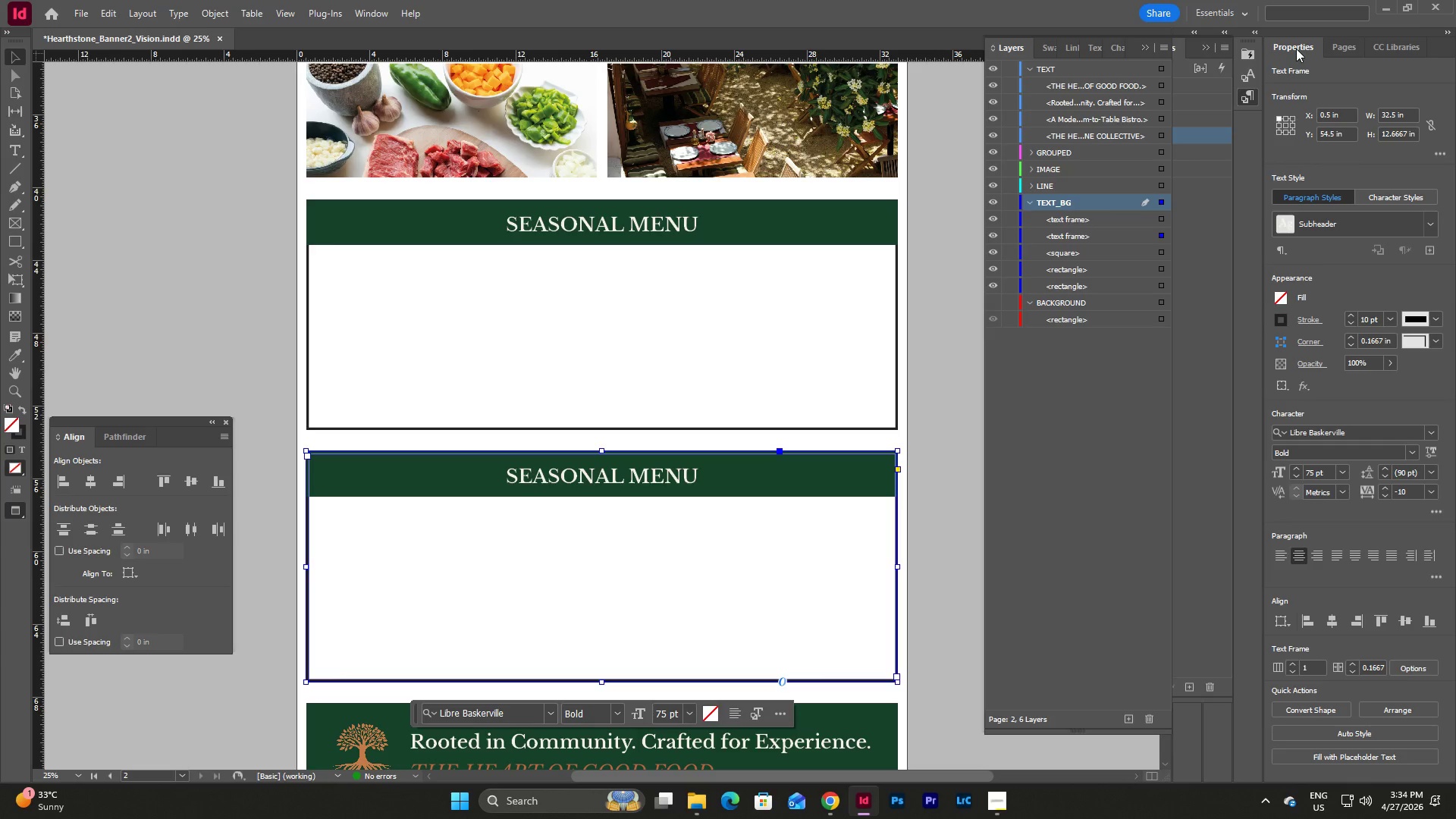 
left_click([1349, 52])
 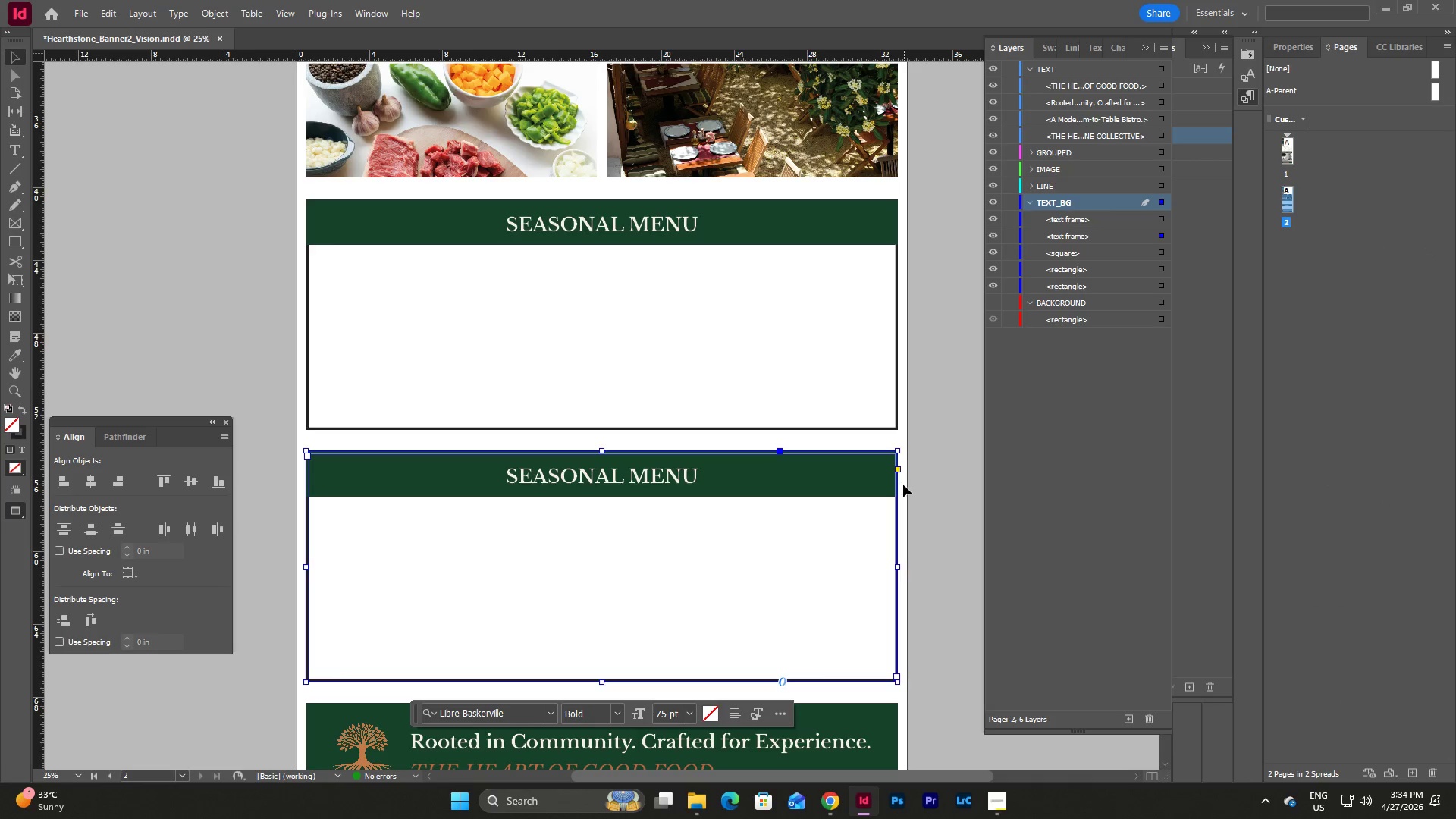 
left_click([903, 485])
 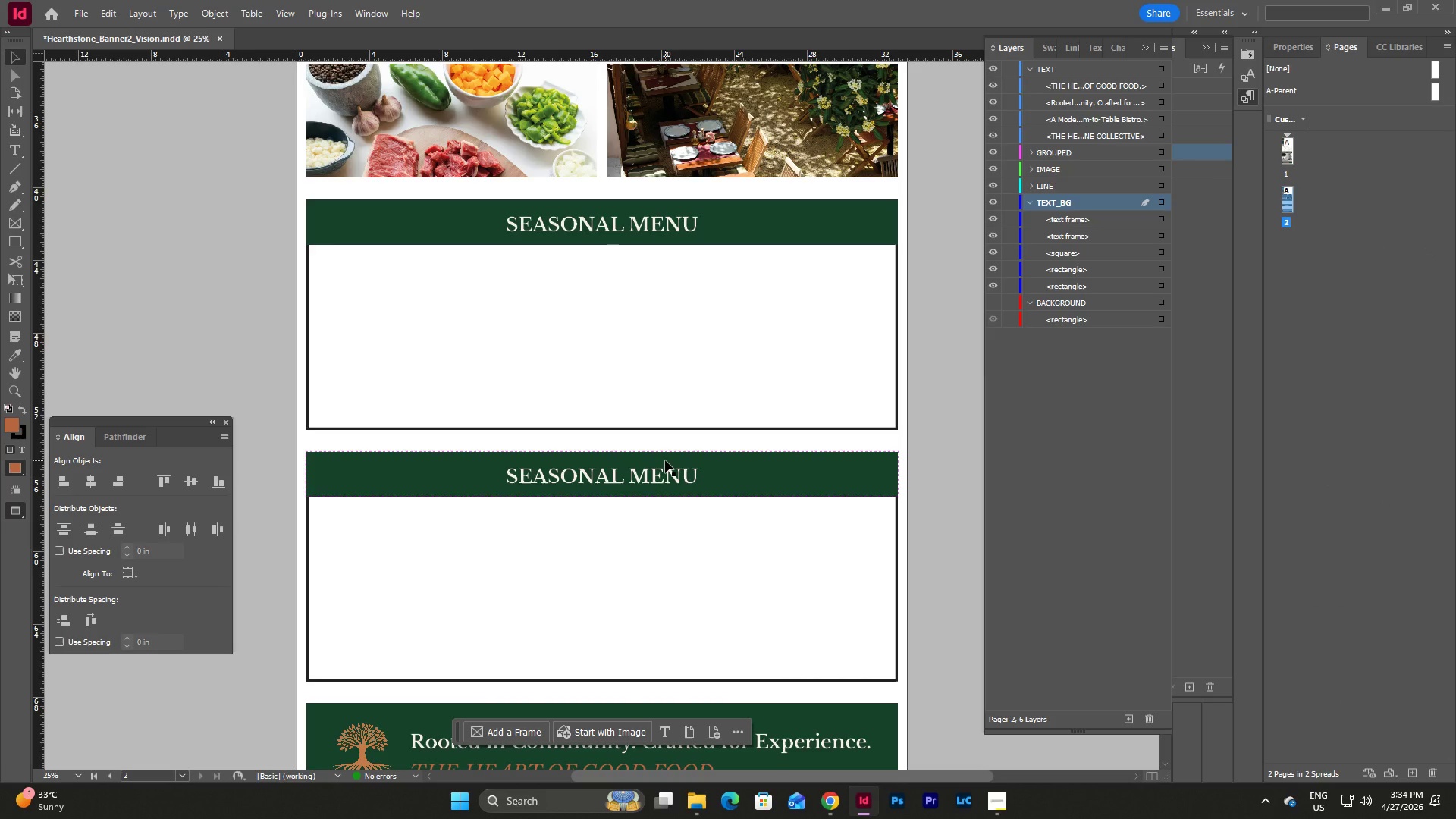 
left_click([665, 460])
 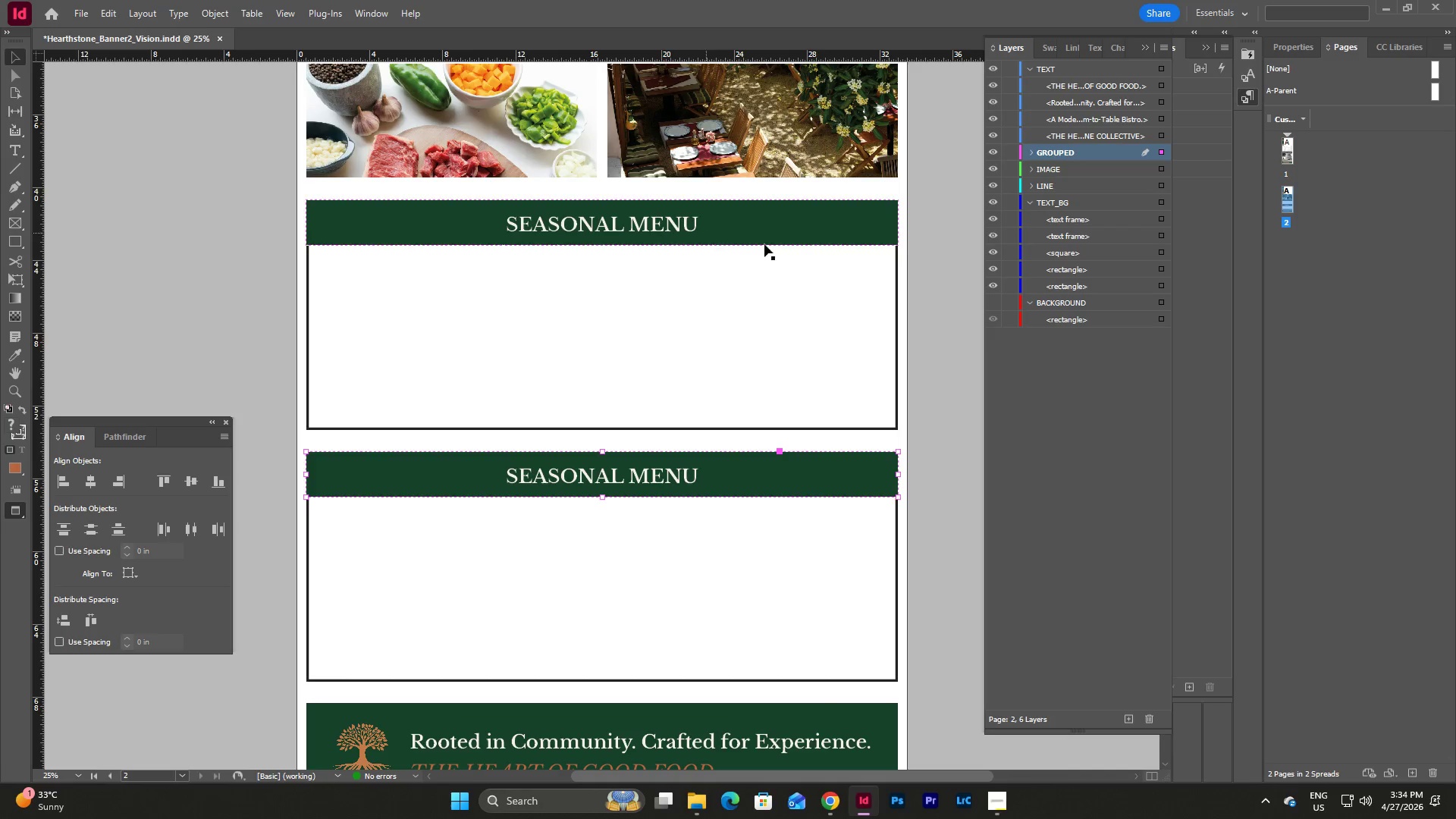 
left_click([906, 296])
 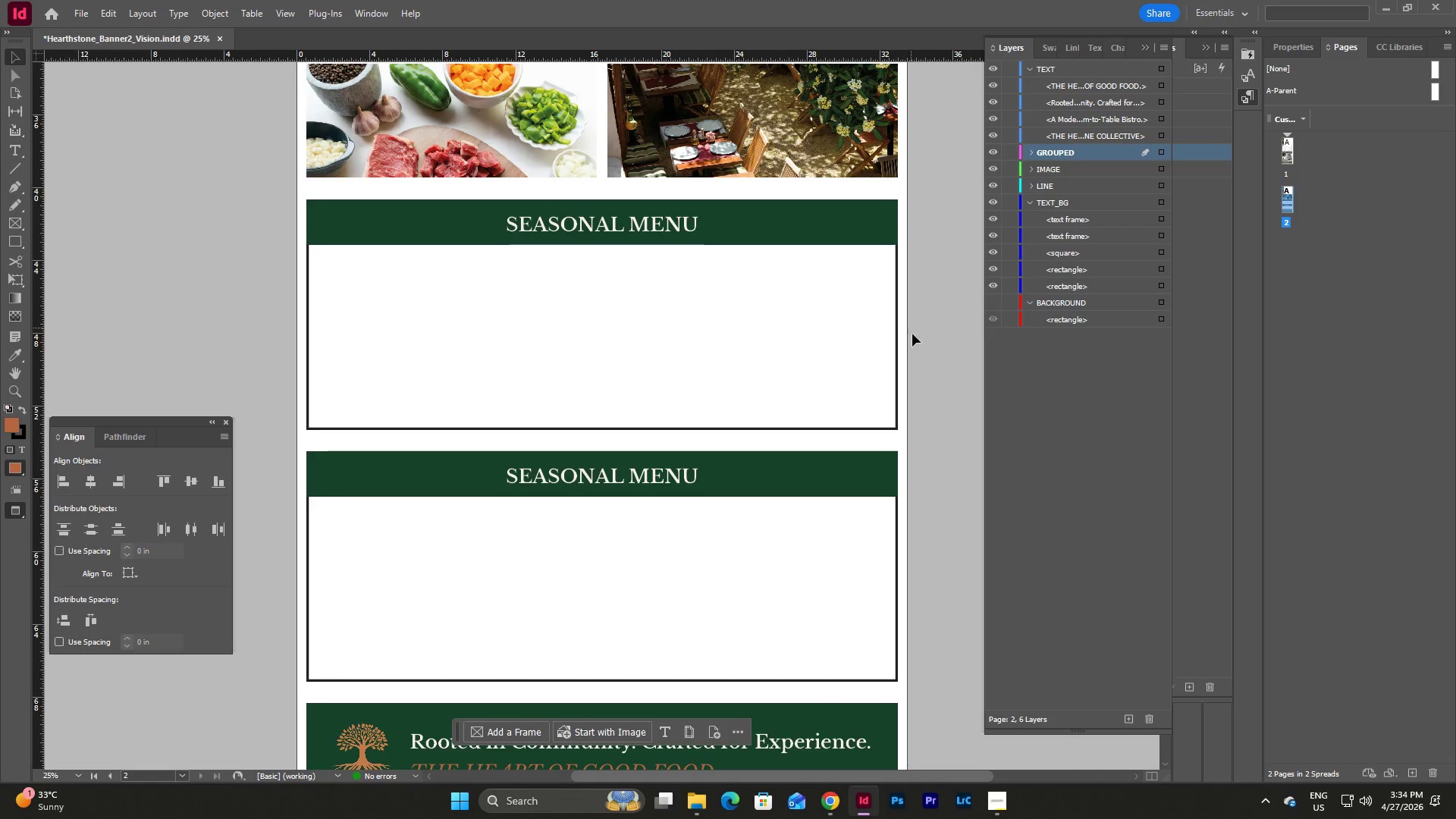 
scroll: coordinate [917, 417], scroll_direction: up, amount: 21.0
 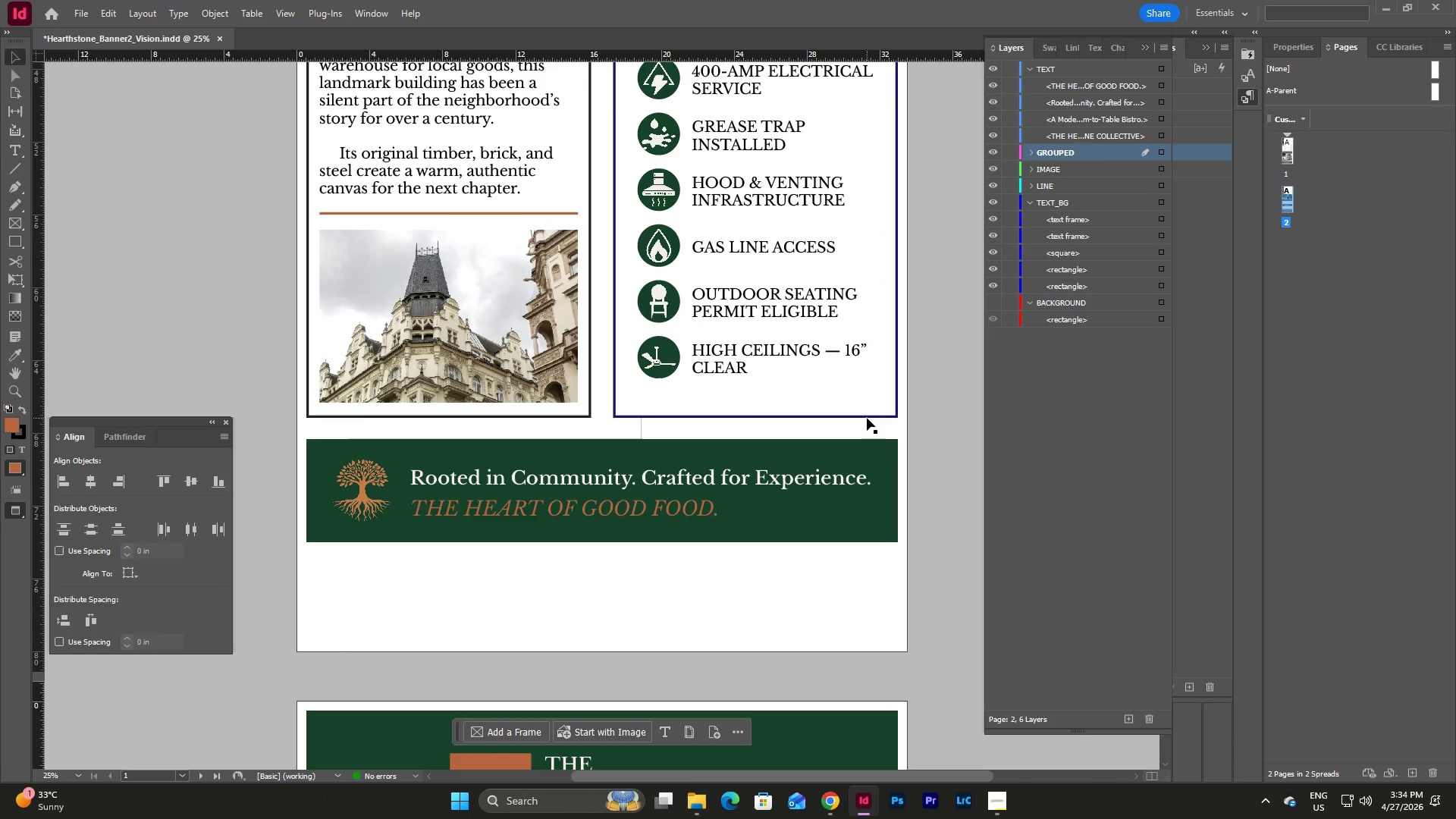 
left_click([867, 418])
 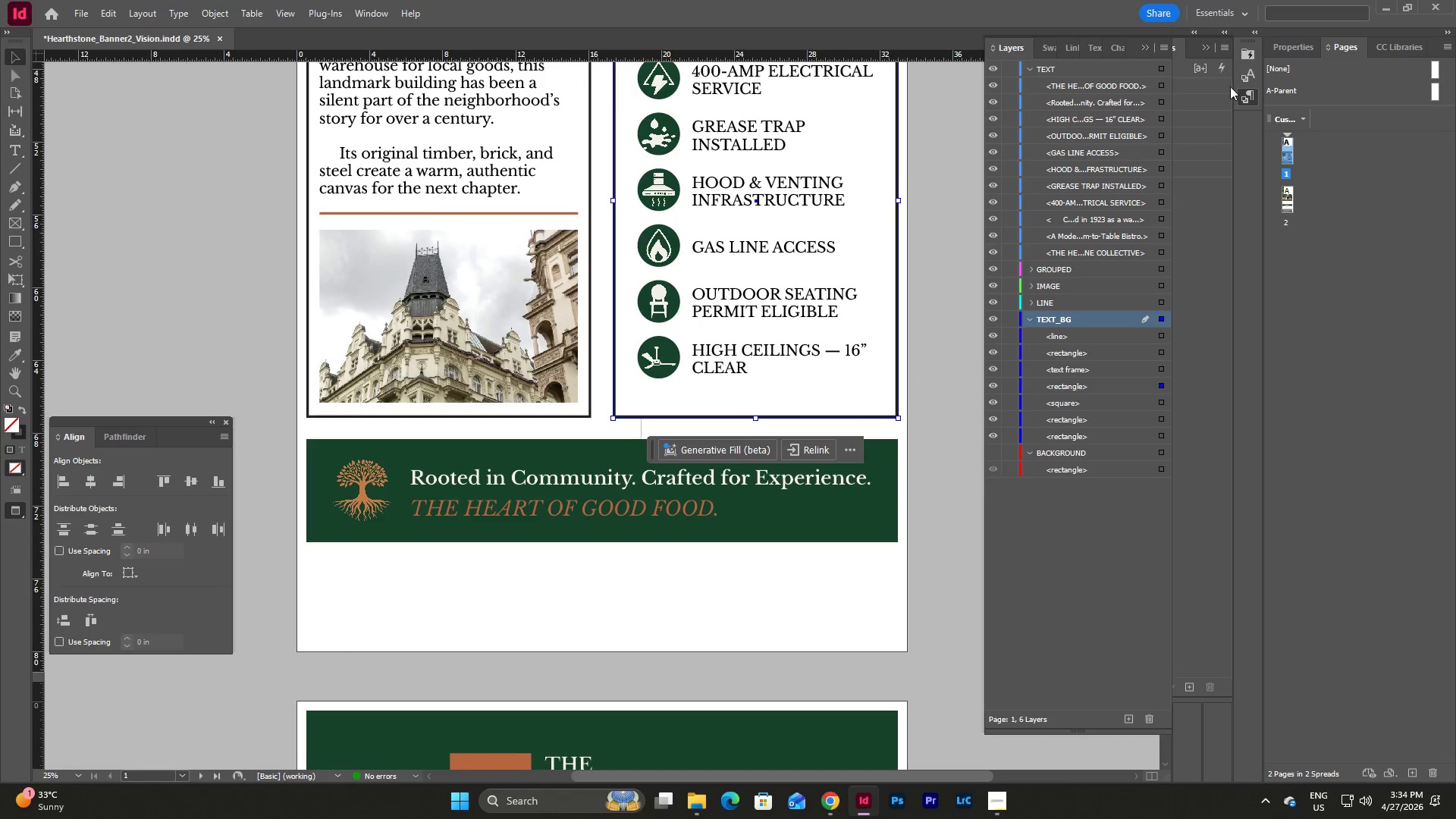 
left_click([1294, 53])
 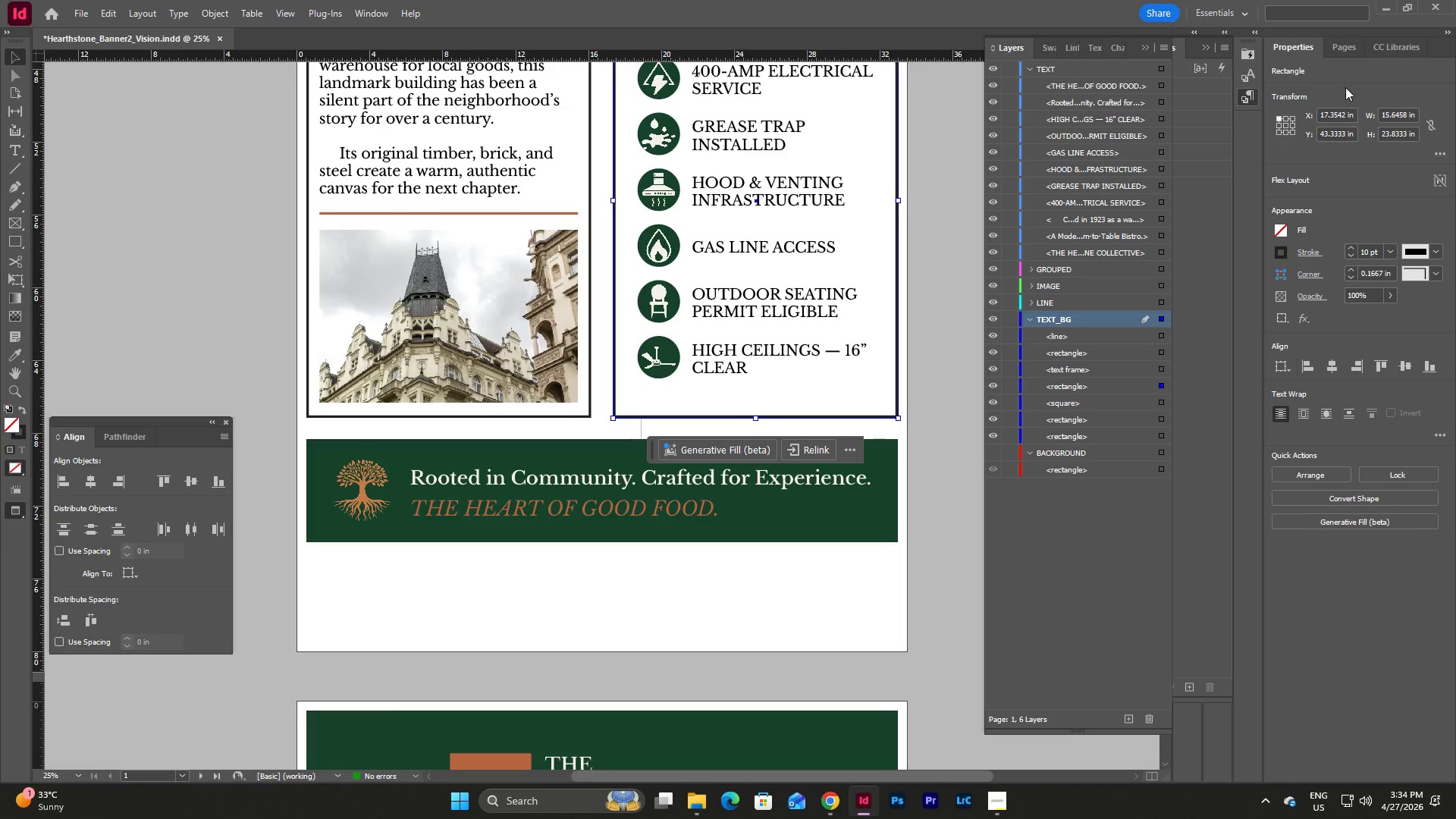 
left_click([1343, 51])
 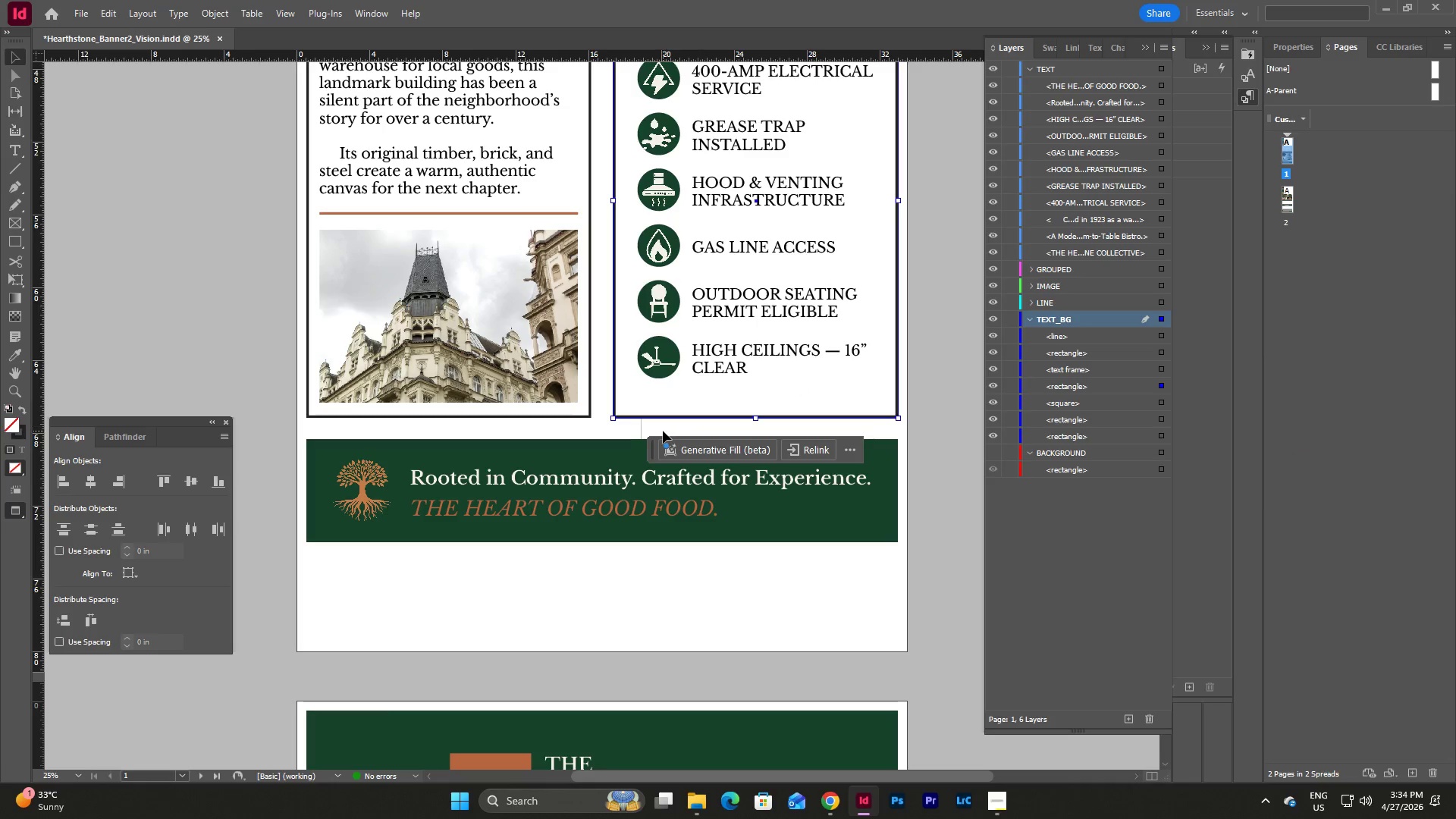 
left_click([642, 431])
 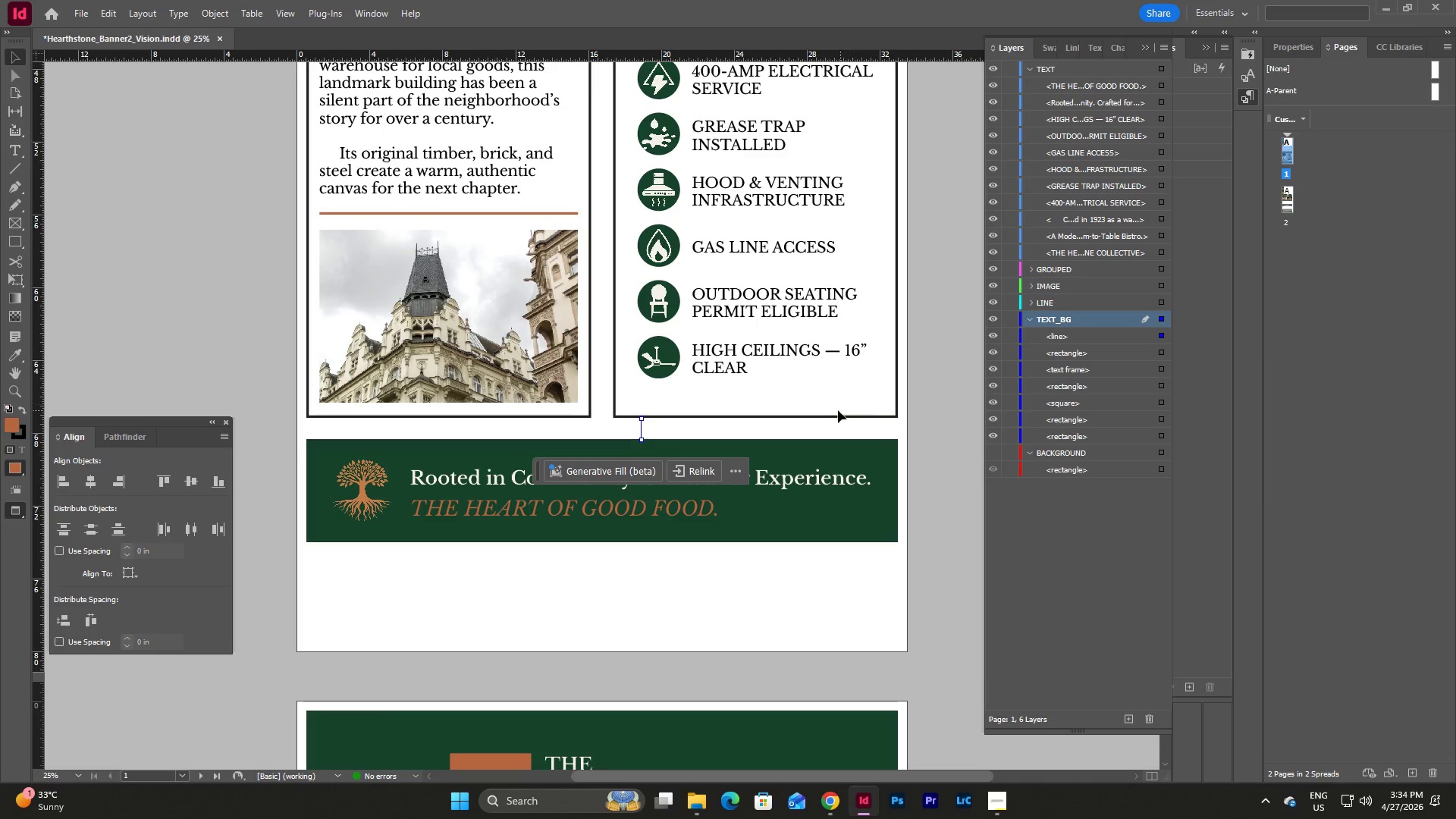 
scroll: coordinate [836, 410], scroll_direction: down, amount: 11.0
 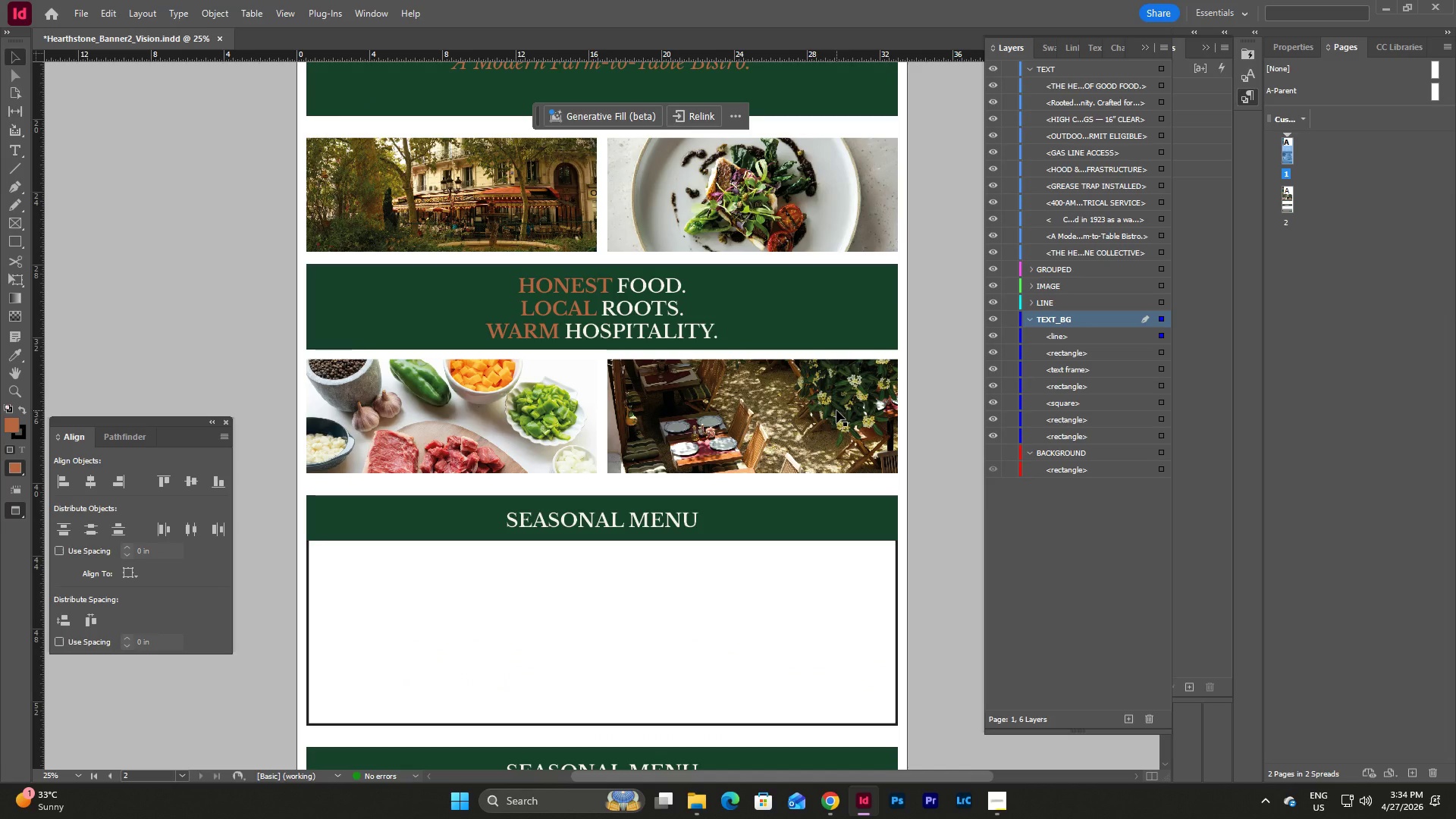 
scroll: coordinate [836, 410], scroll_direction: up, amount: 4.0
 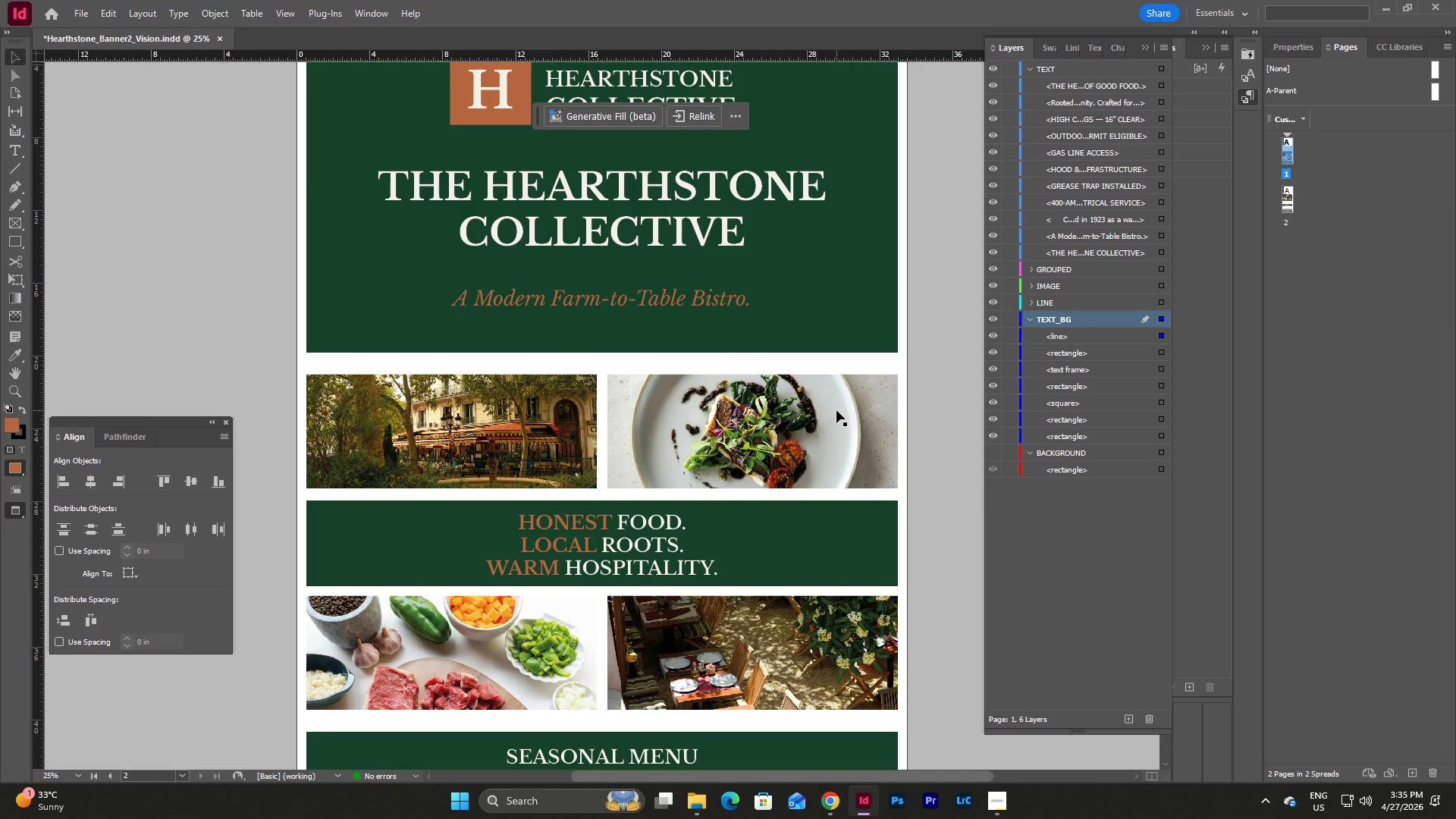 
scroll: coordinate [836, 410], scroll_direction: down, amount: 3.0
 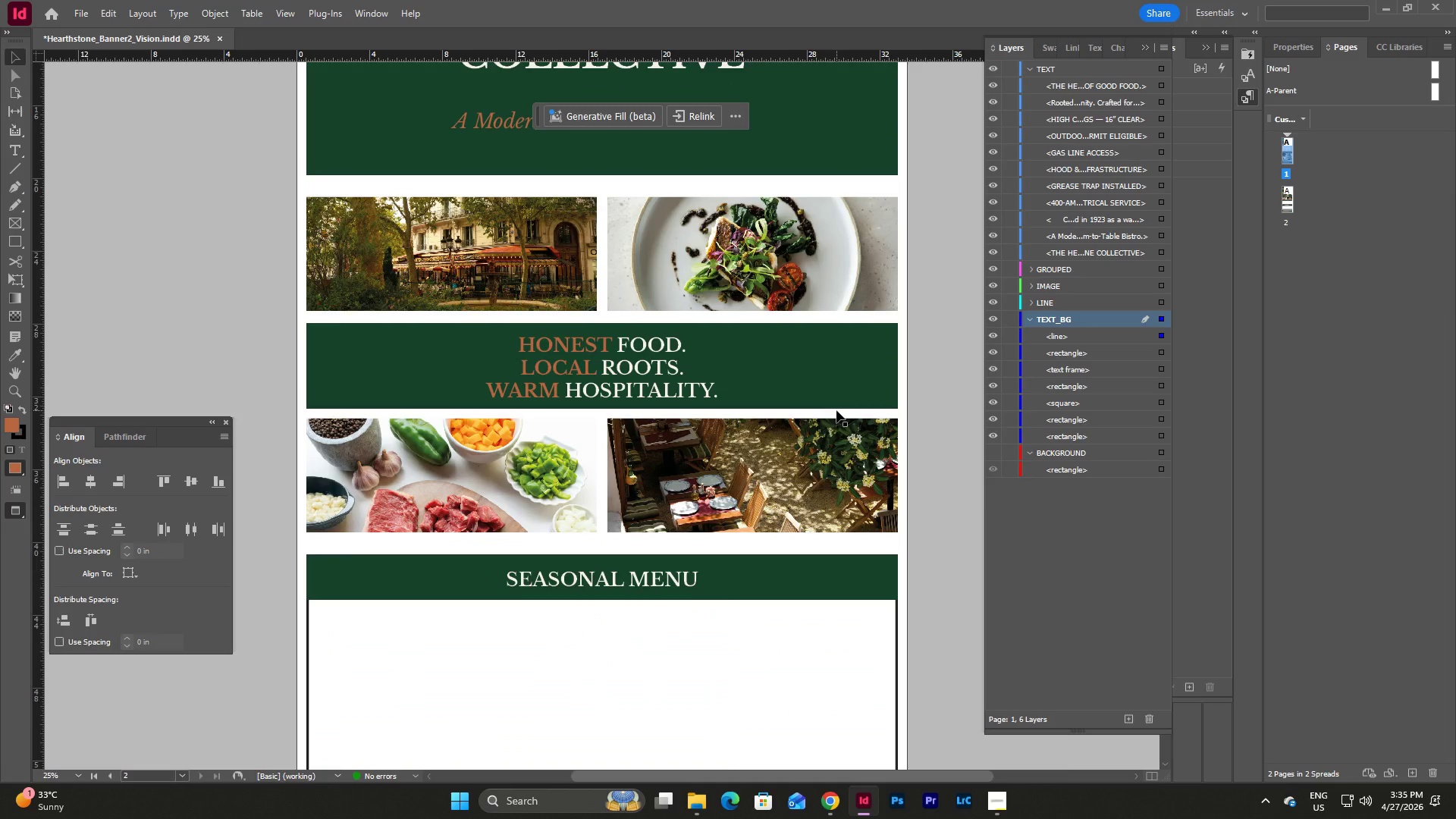 
scroll: coordinate [836, 410], scroll_direction: up, amount: 4.0
 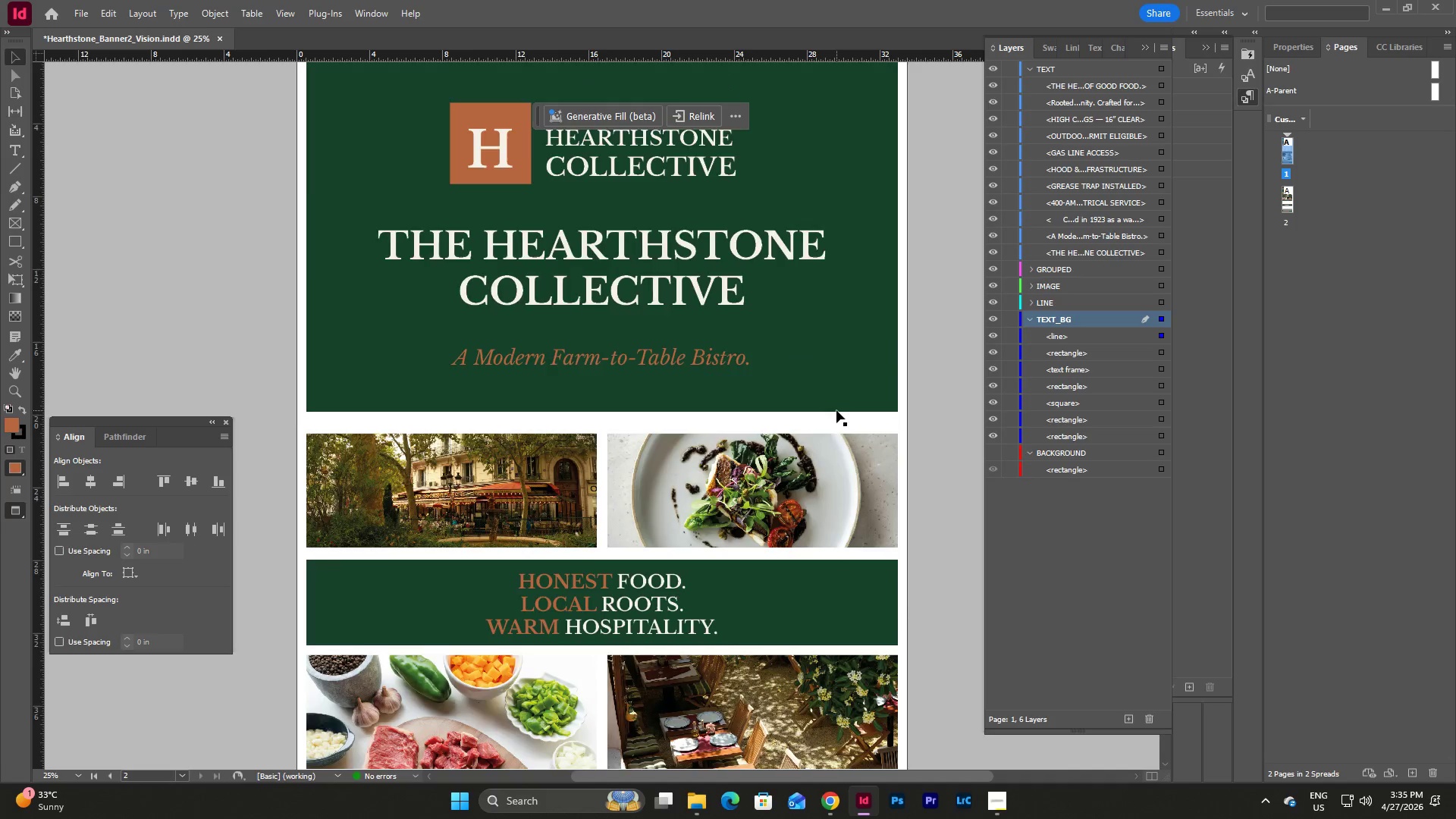 
scroll: coordinate [834, 410], scroll_direction: down, amount: 12.0
 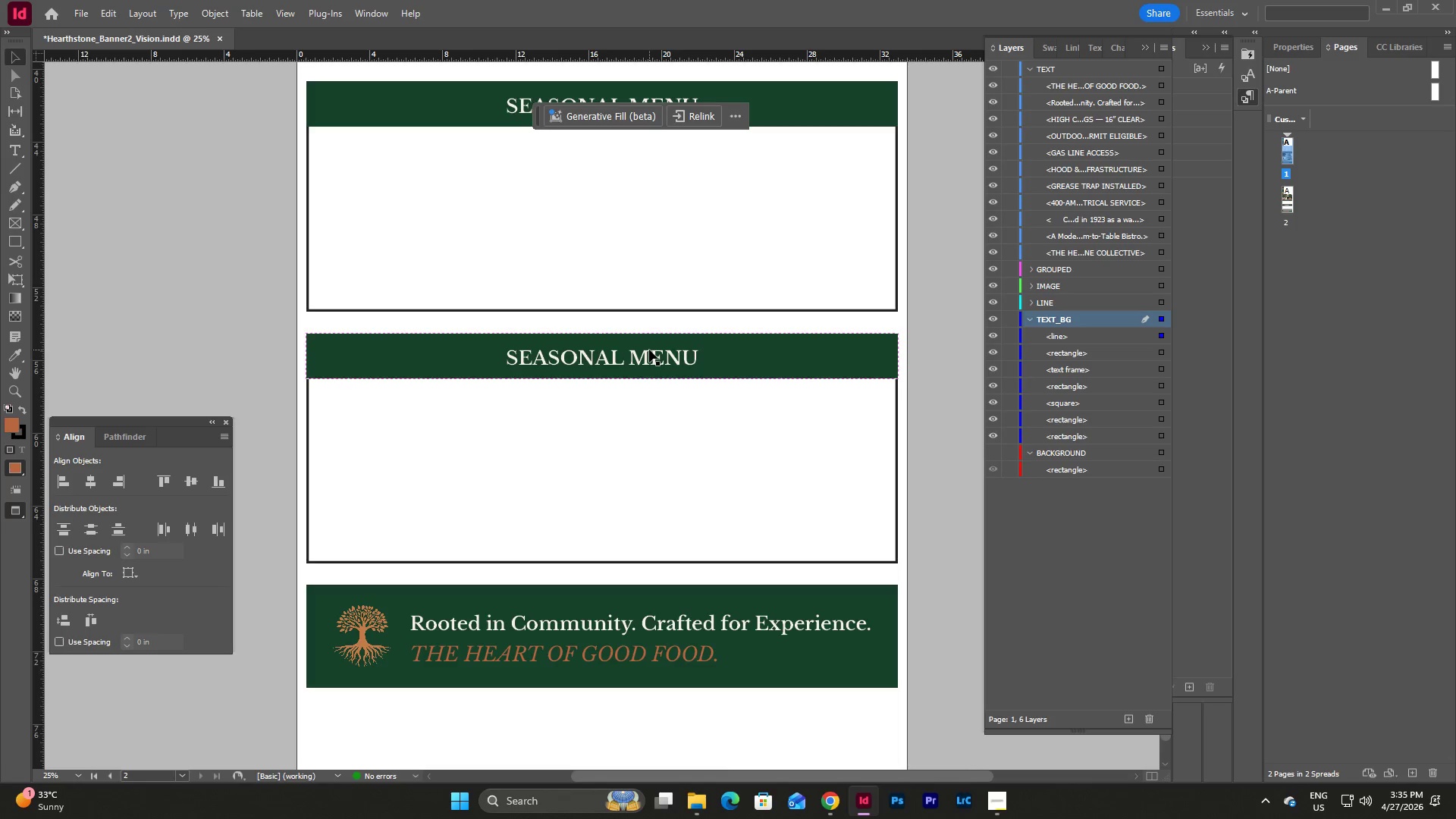 
double_click([649, 350])
 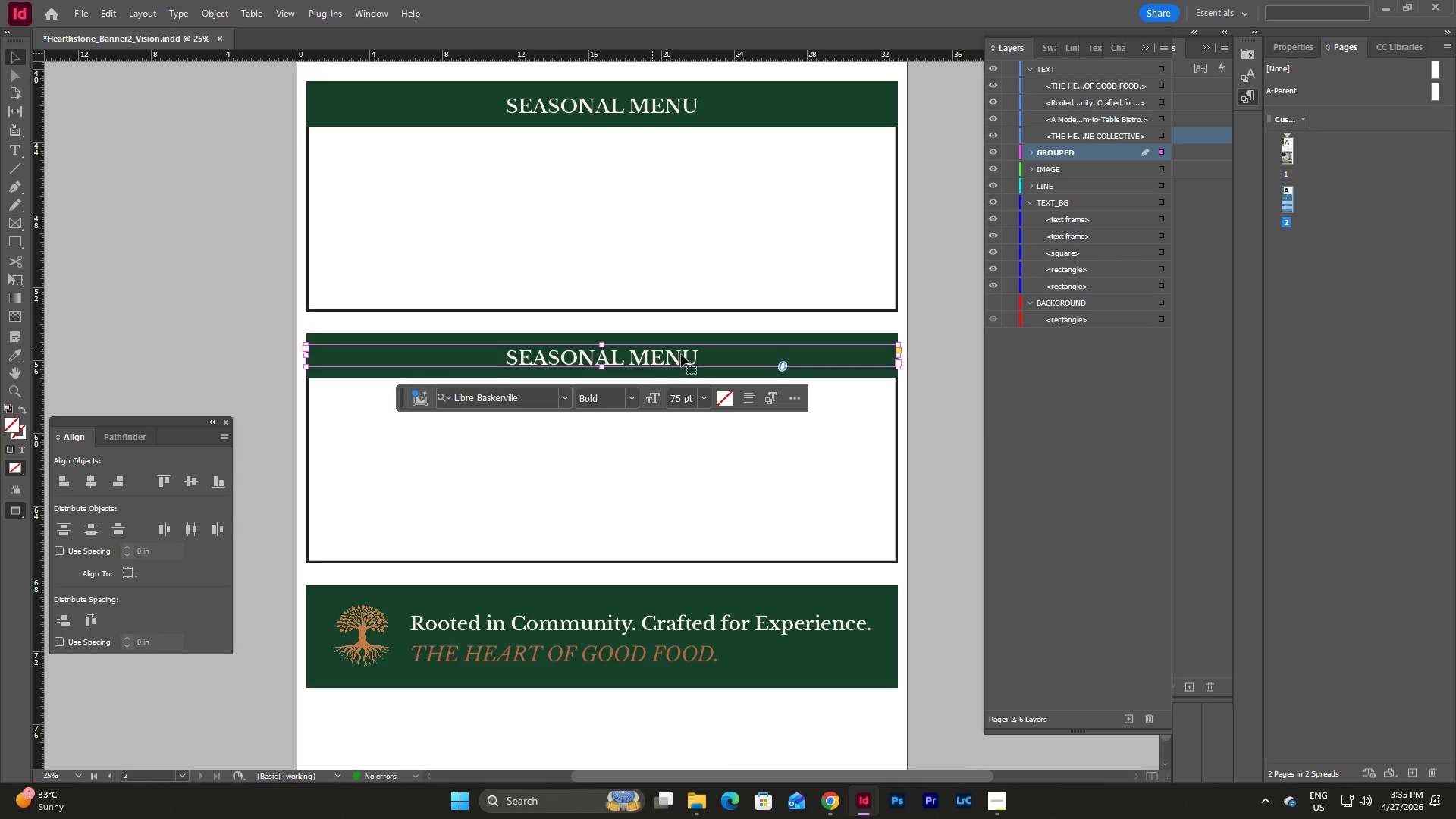 
left_click([719, 357])
 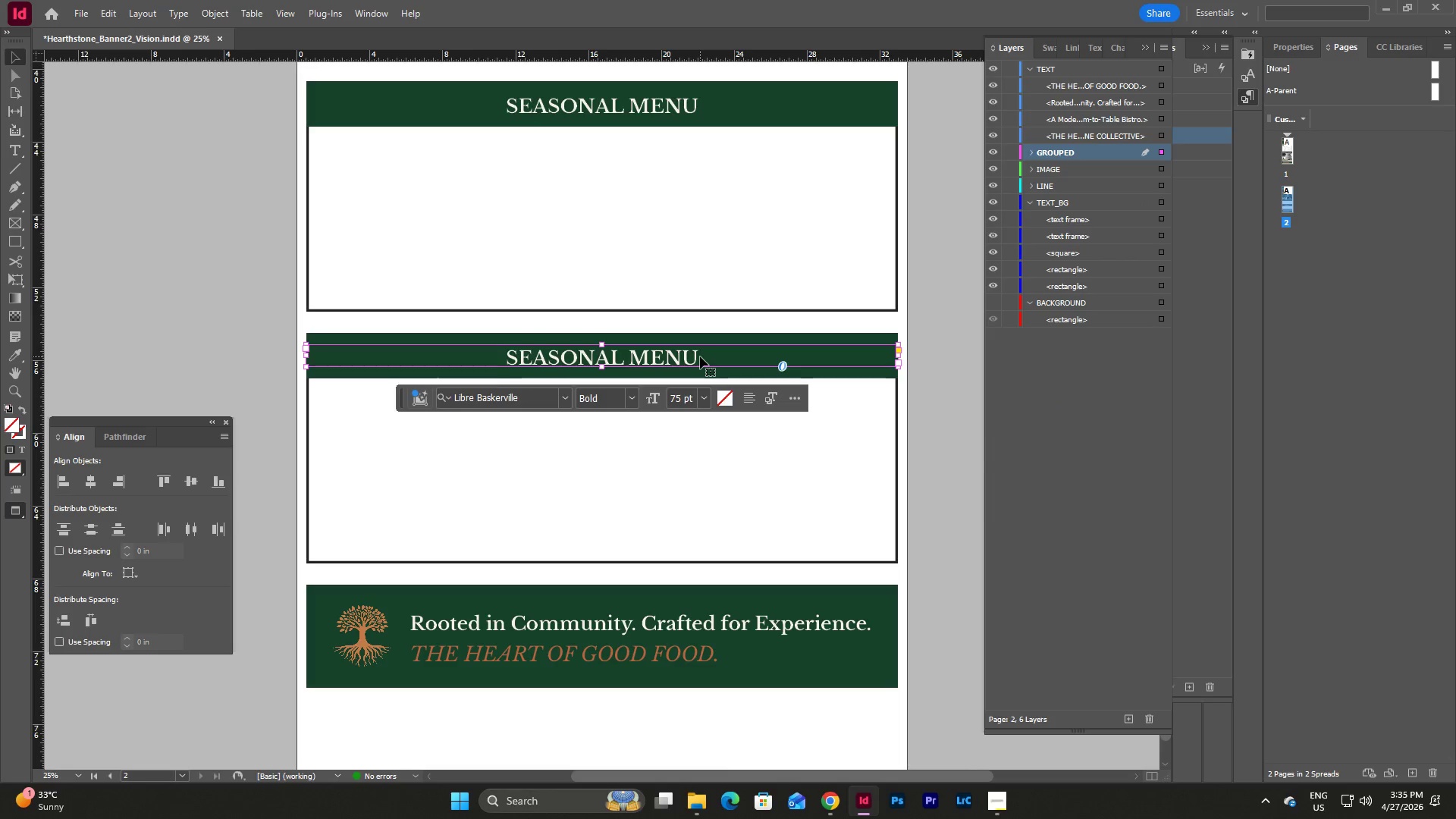 
double_click([700, 356])
 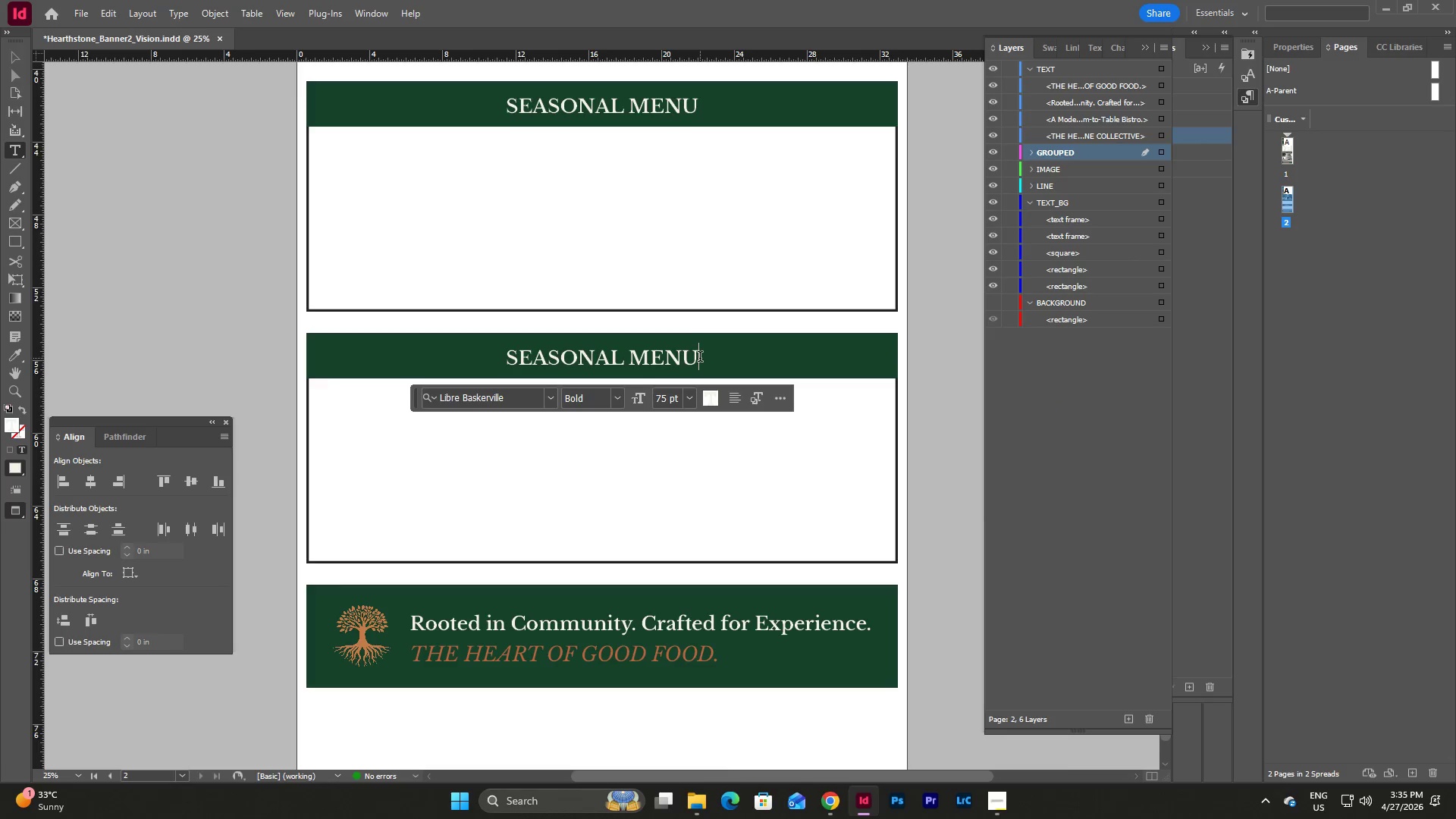 
left_click_drag(start_coordinate=[700, 358], to_coordinate=[487, 354])
 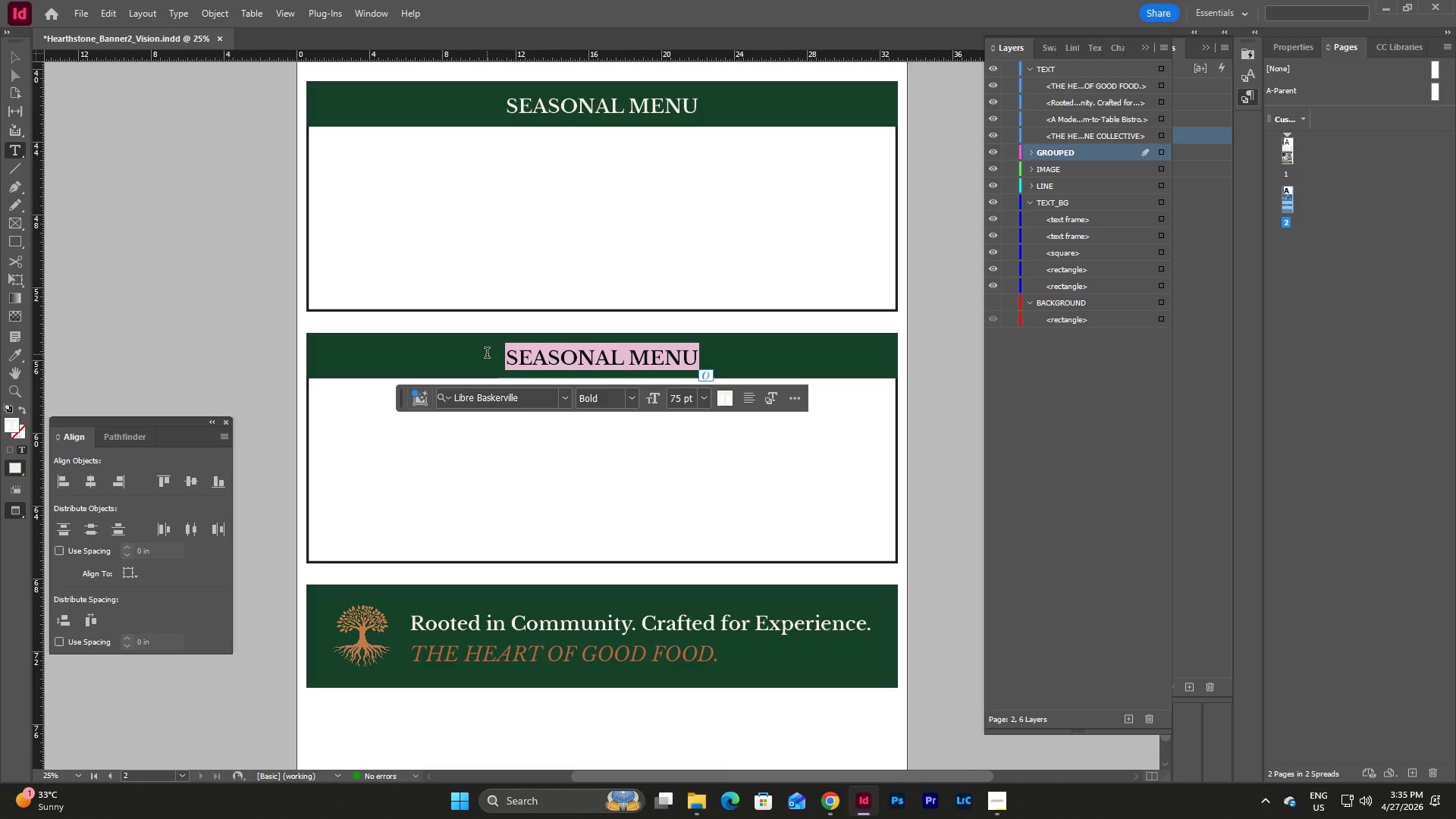 
type(FARM-TO-TABLE PARTNERSHIPS)
 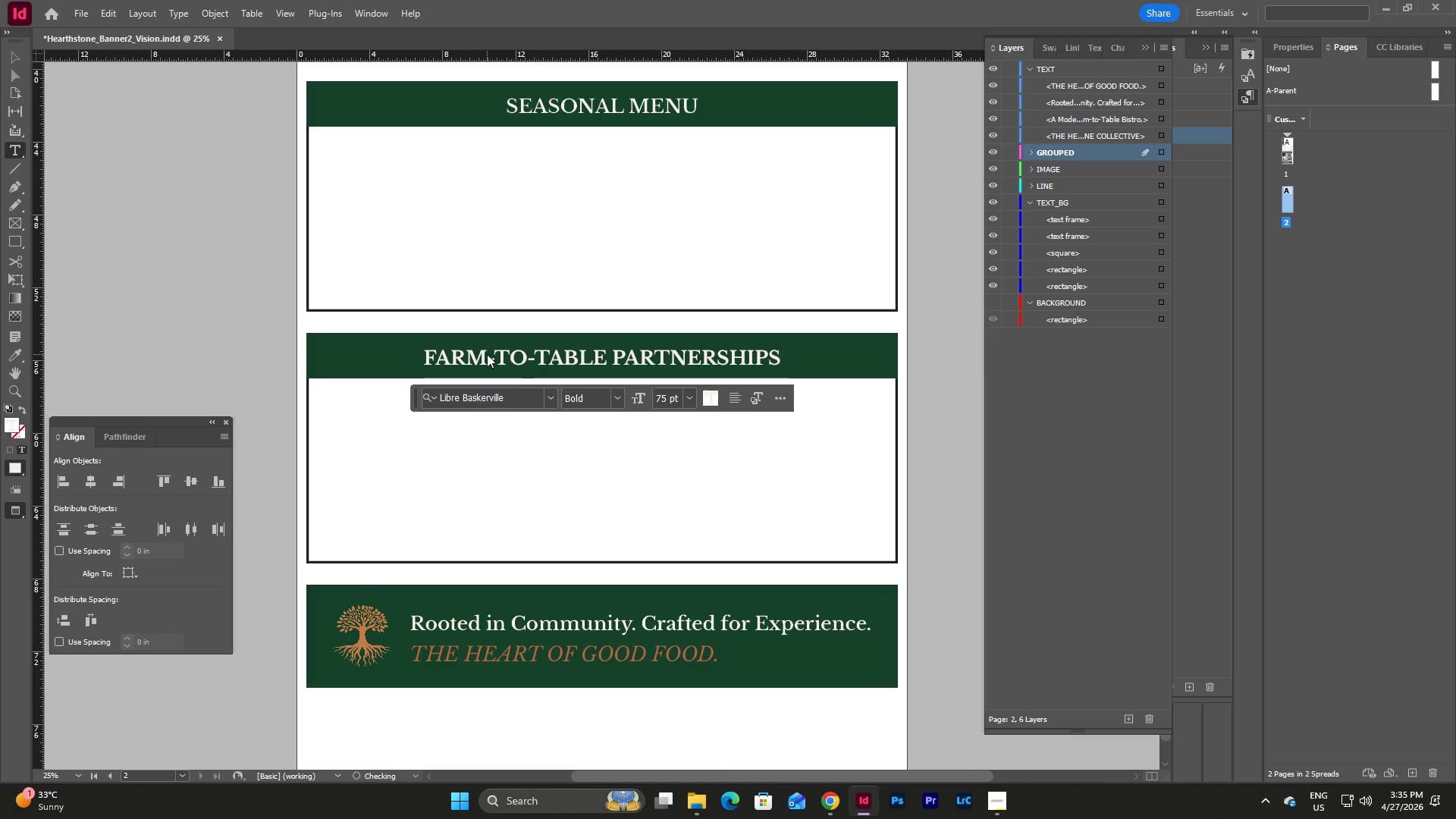 
wait(6.17)
 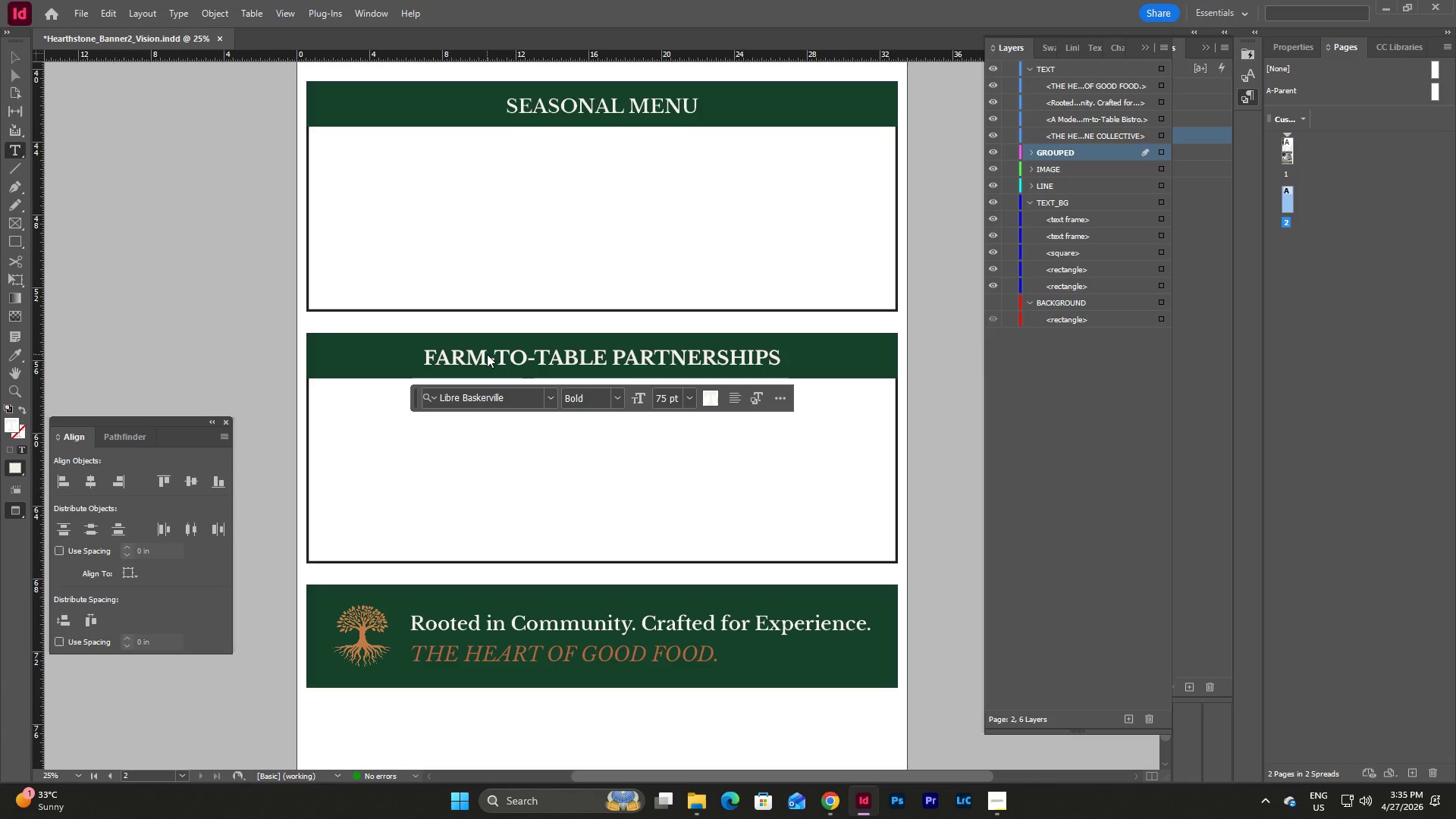 
key(Escape)
 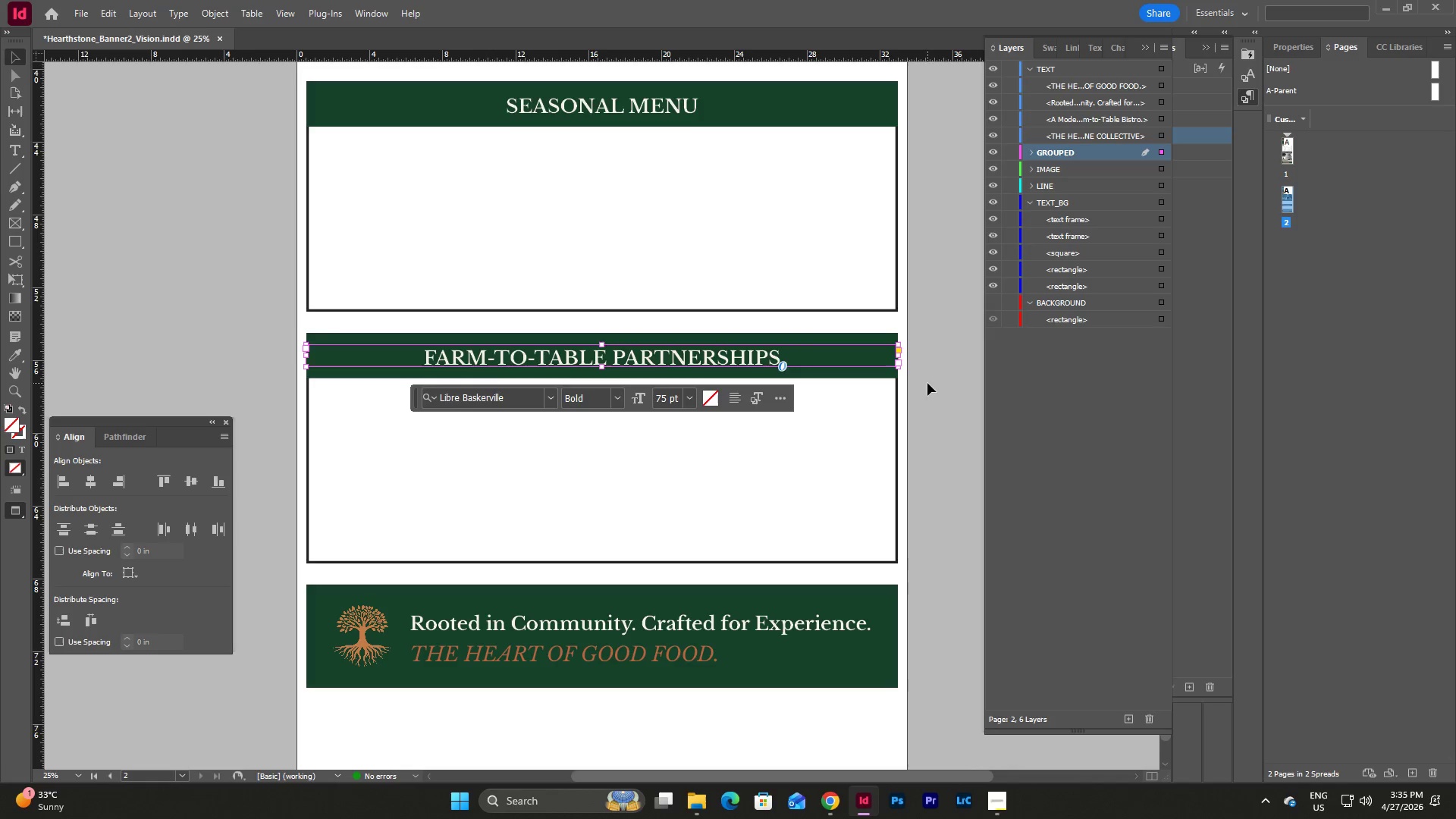 
key(Escape)
 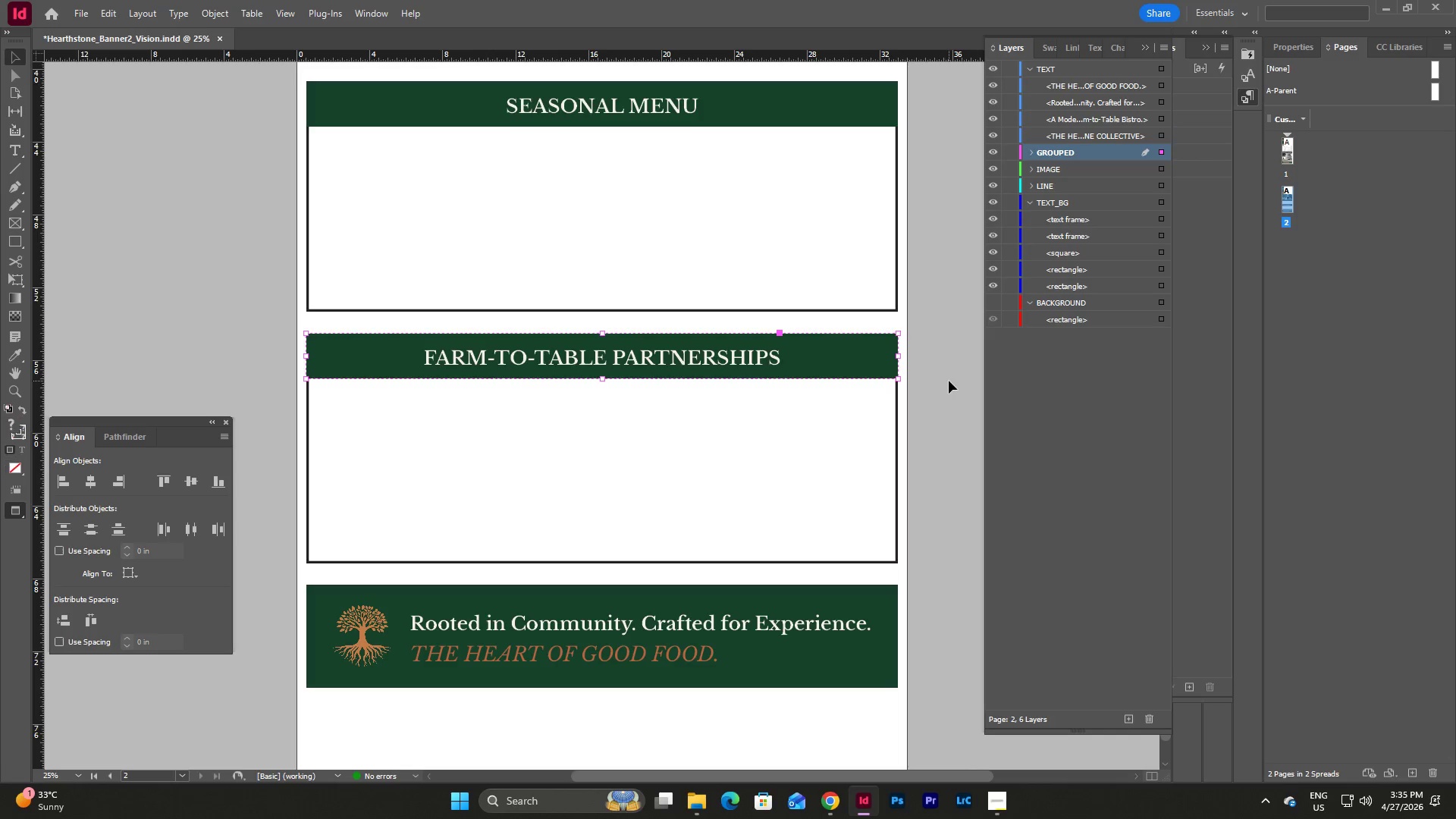 
left_click([949, 381])
 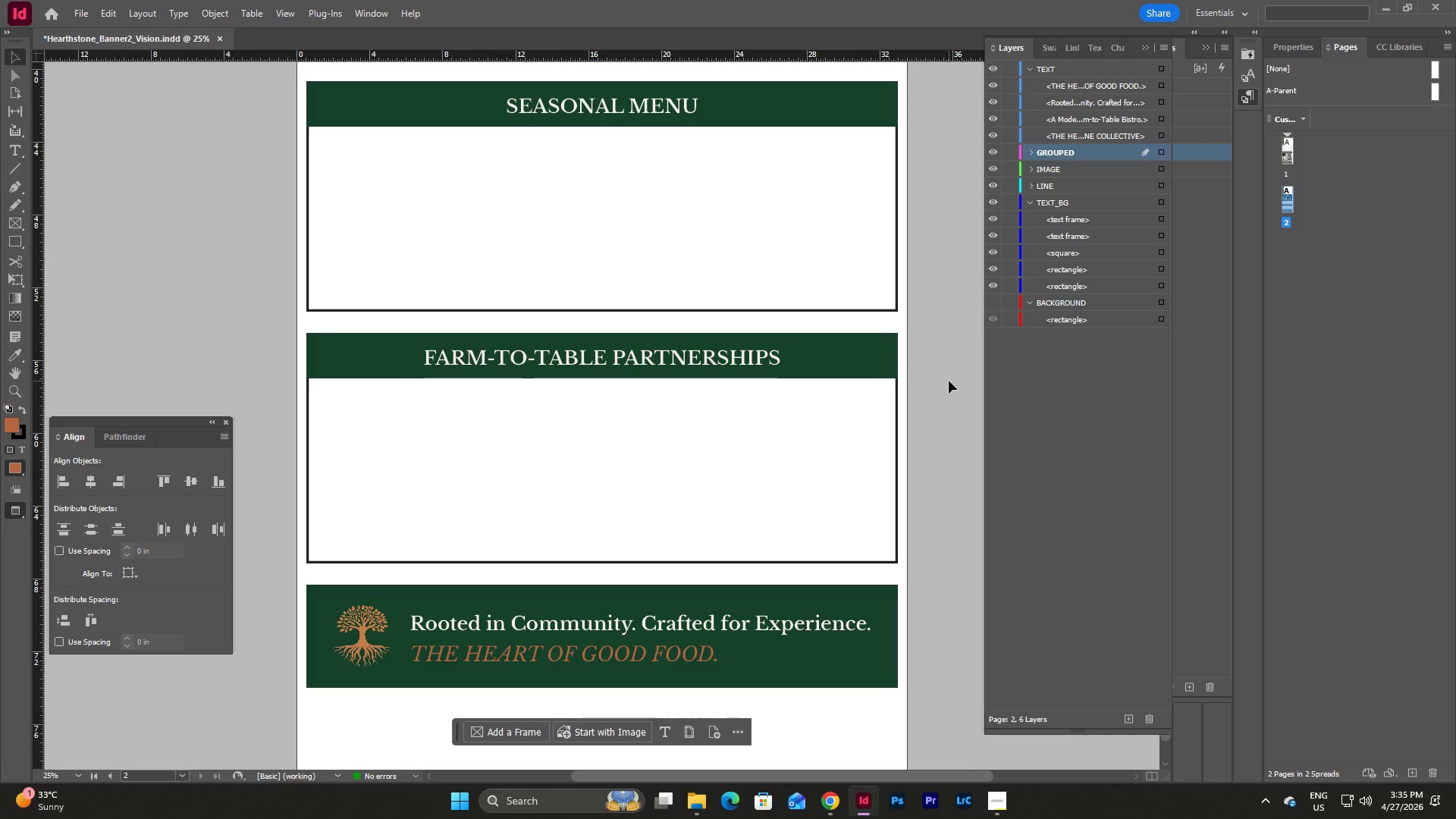 
scroll: coordinate [949, 381], scroll_direction: up, amount: 21.0
 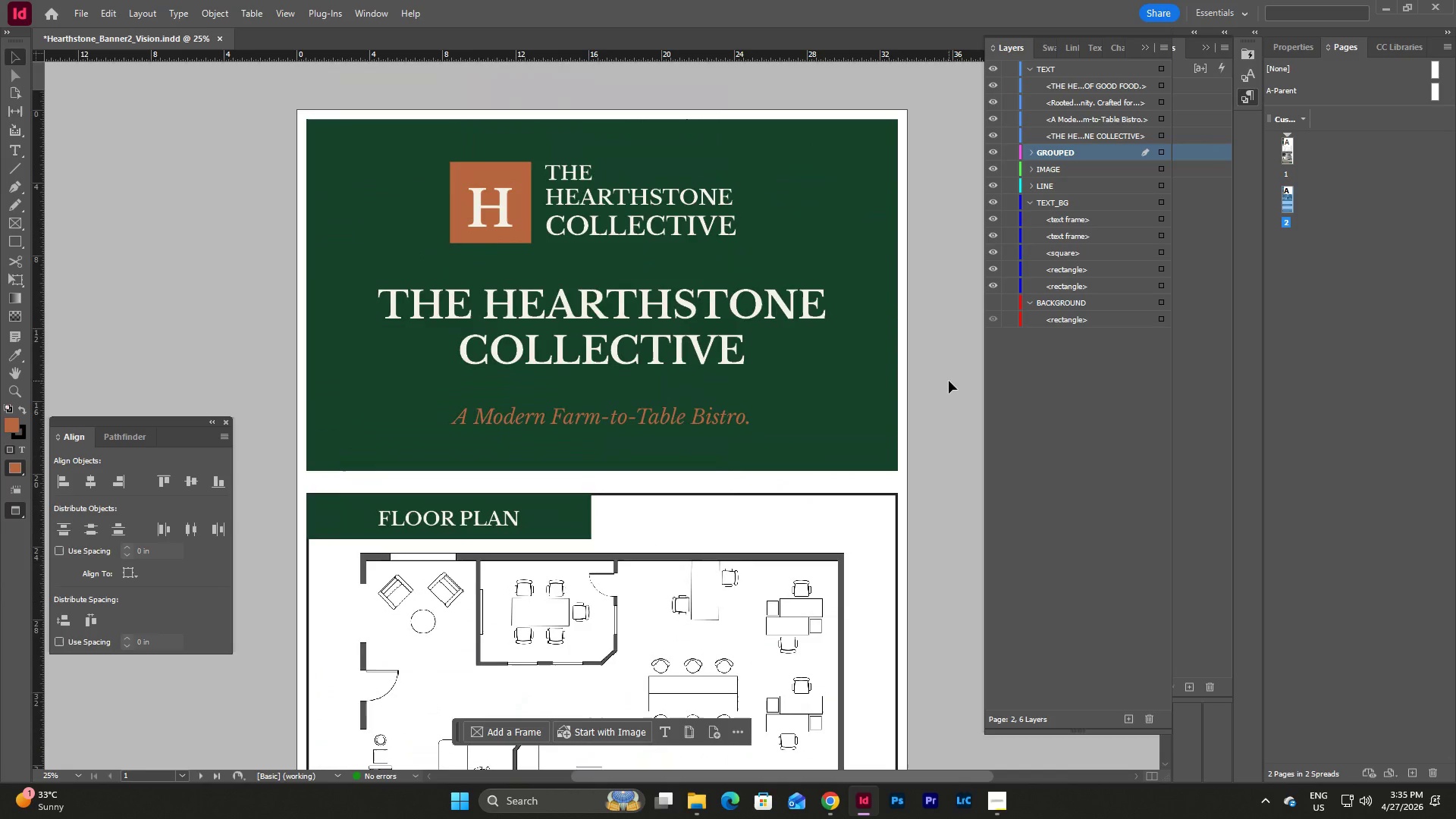 
scroll: coordinate [949, 381], scroll_direction: down, amount: 5.0
 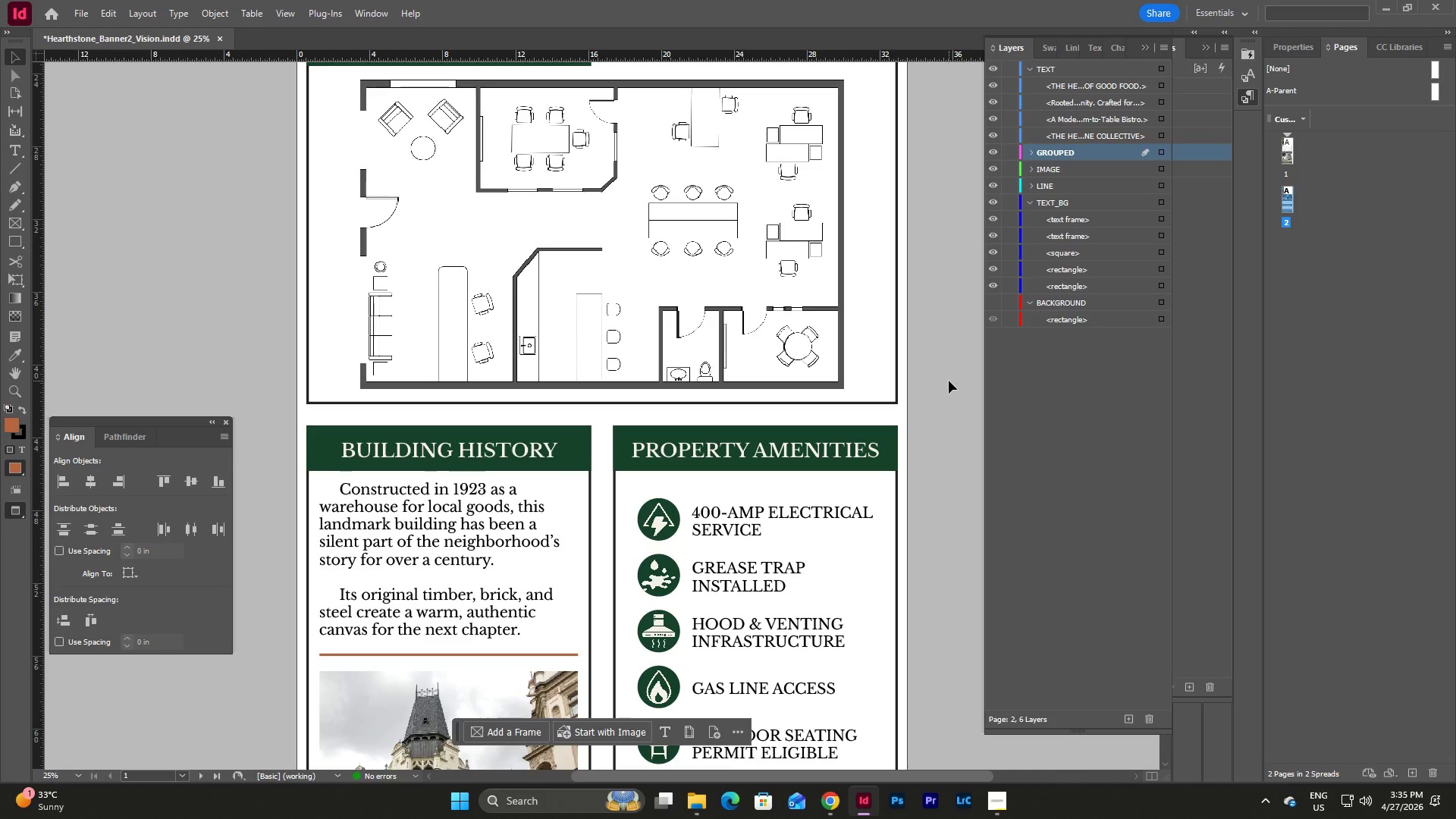 
scroll: coordinate [949, 381], scroll_direction: up, amount: 8.0
 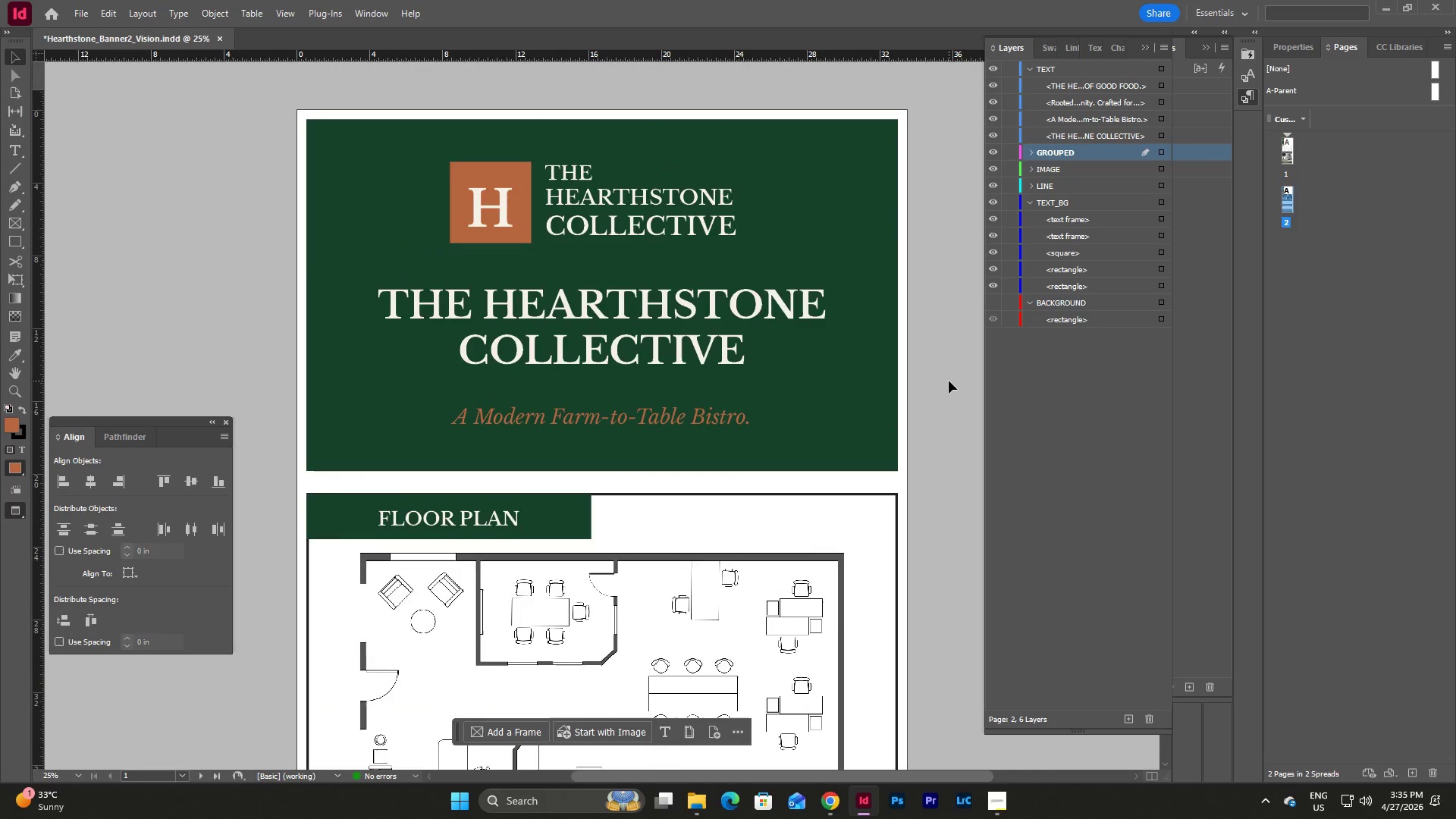 
scroll: coordinate [949, 381], scroll_direction: down, amount: 15.0
 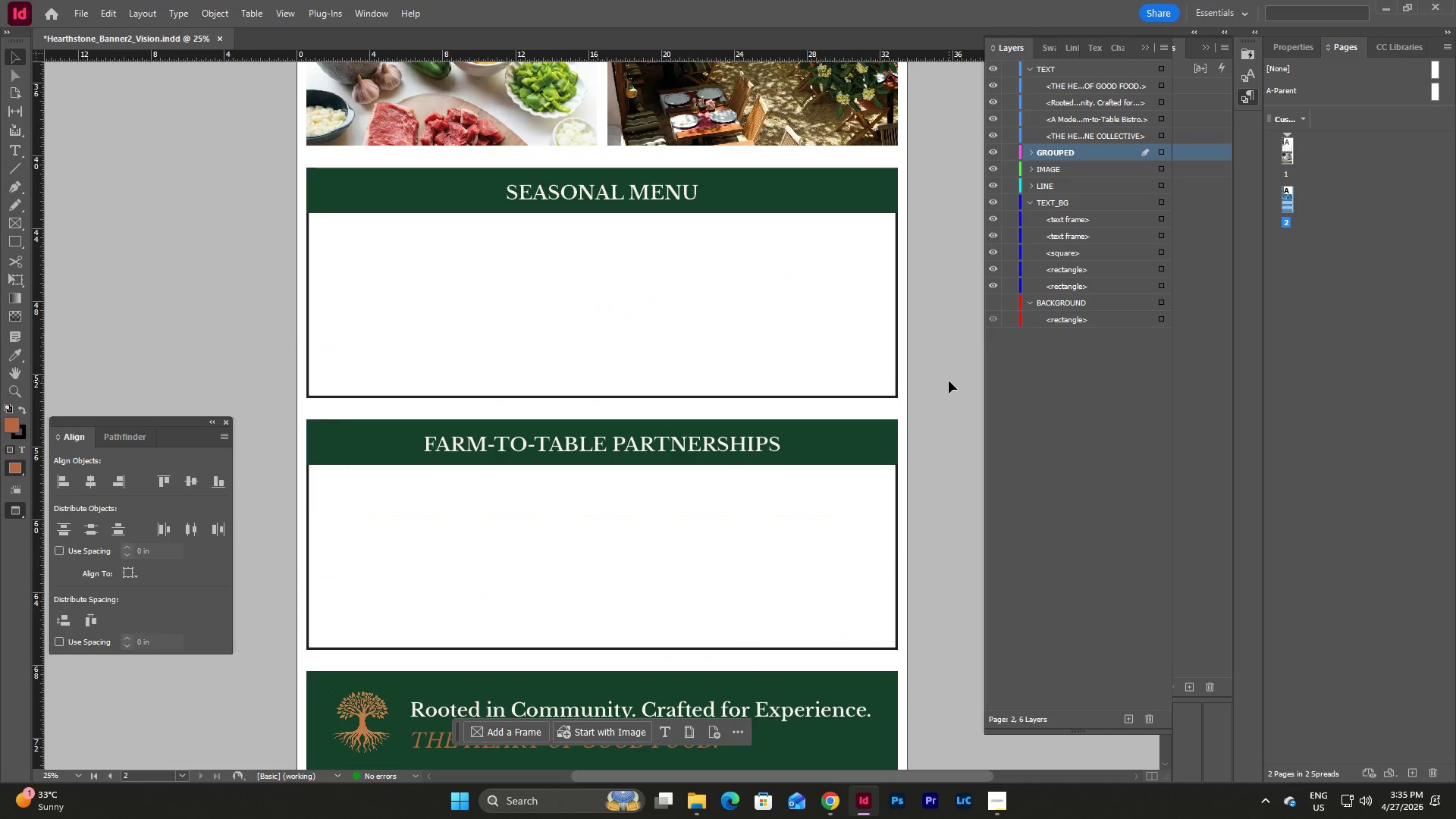 
scroll: coordinate [949, 381], scroll_direction: up, amount: 23.0
 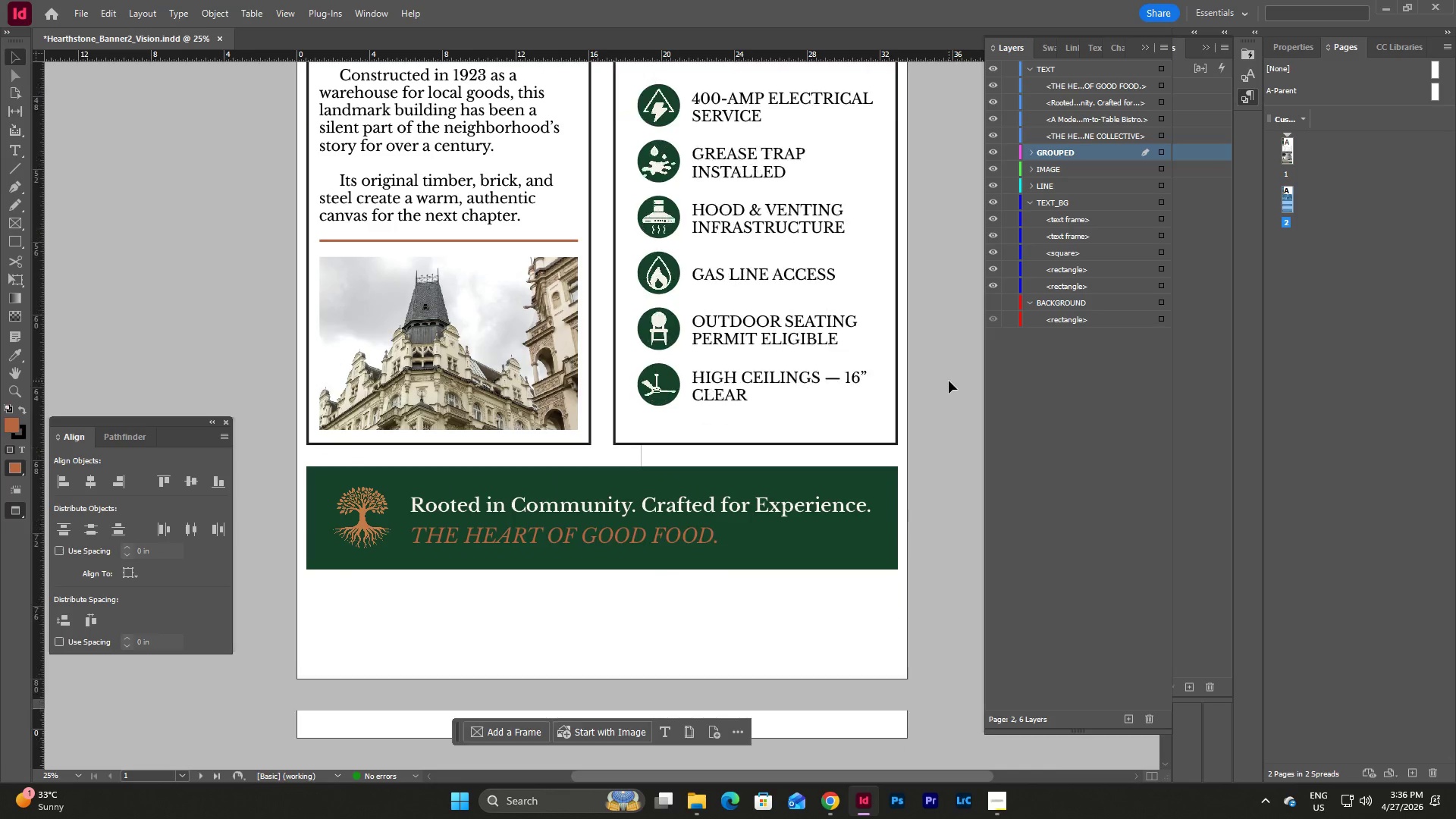 
scroll: coordinate [949, 381], scroll_direction: down, amount: 21.0
 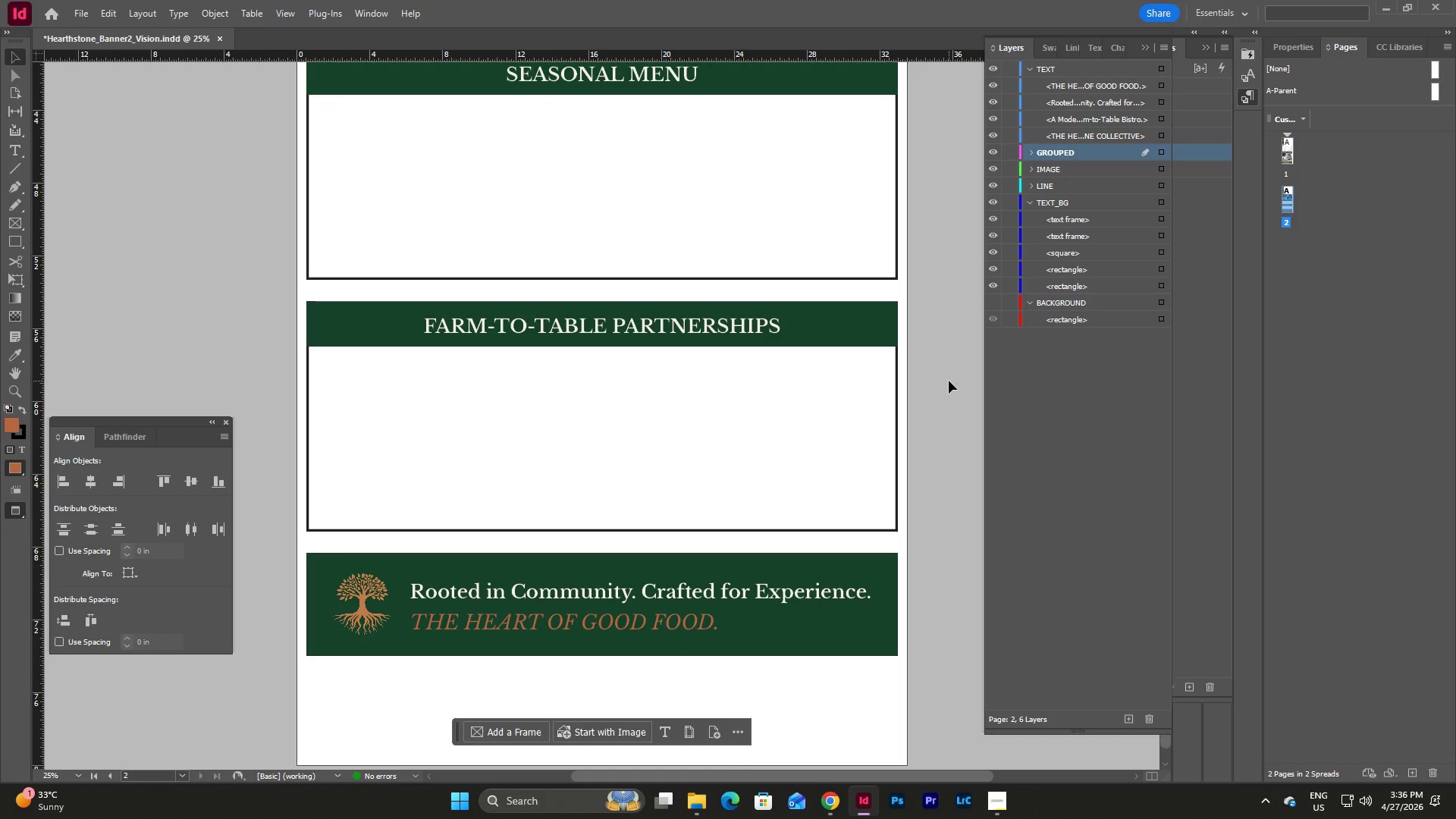 
scroll: coordinate [949, 381], scroll_direction: up, amount: 1.0
 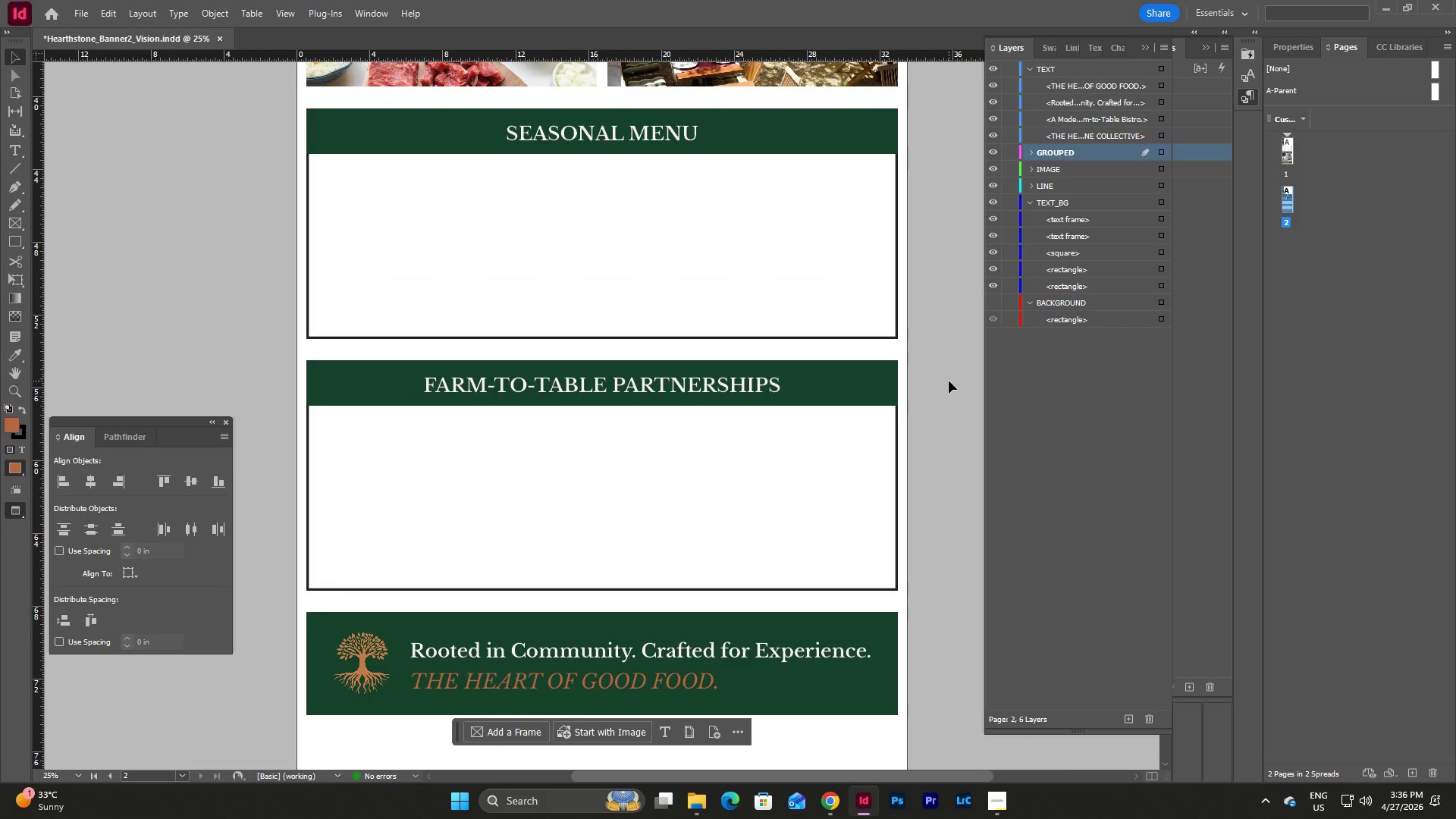 
wait(9.89)
 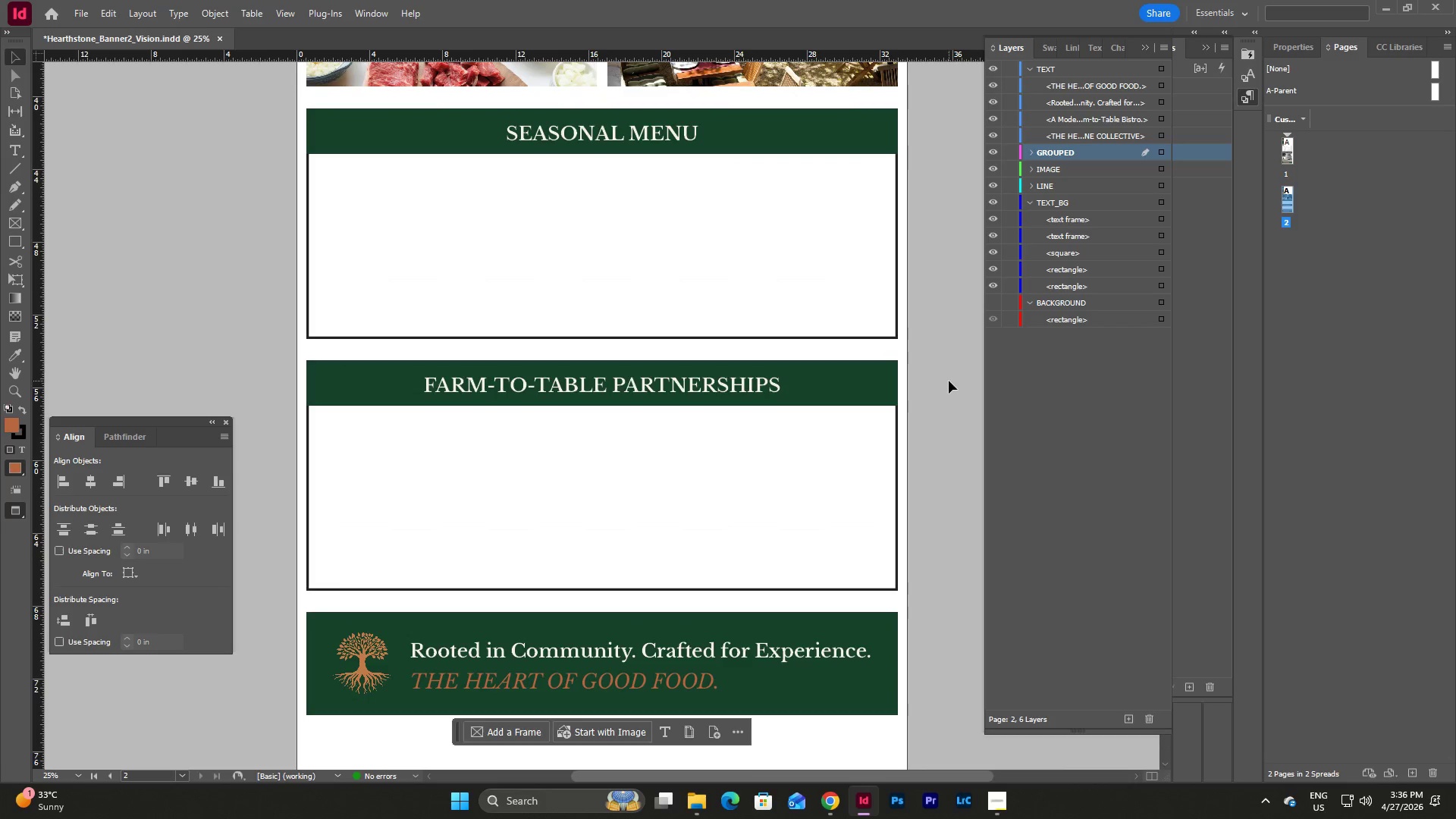 
scroll: coordinate [834, 324], scroll_direction: up, amount: 5.0
 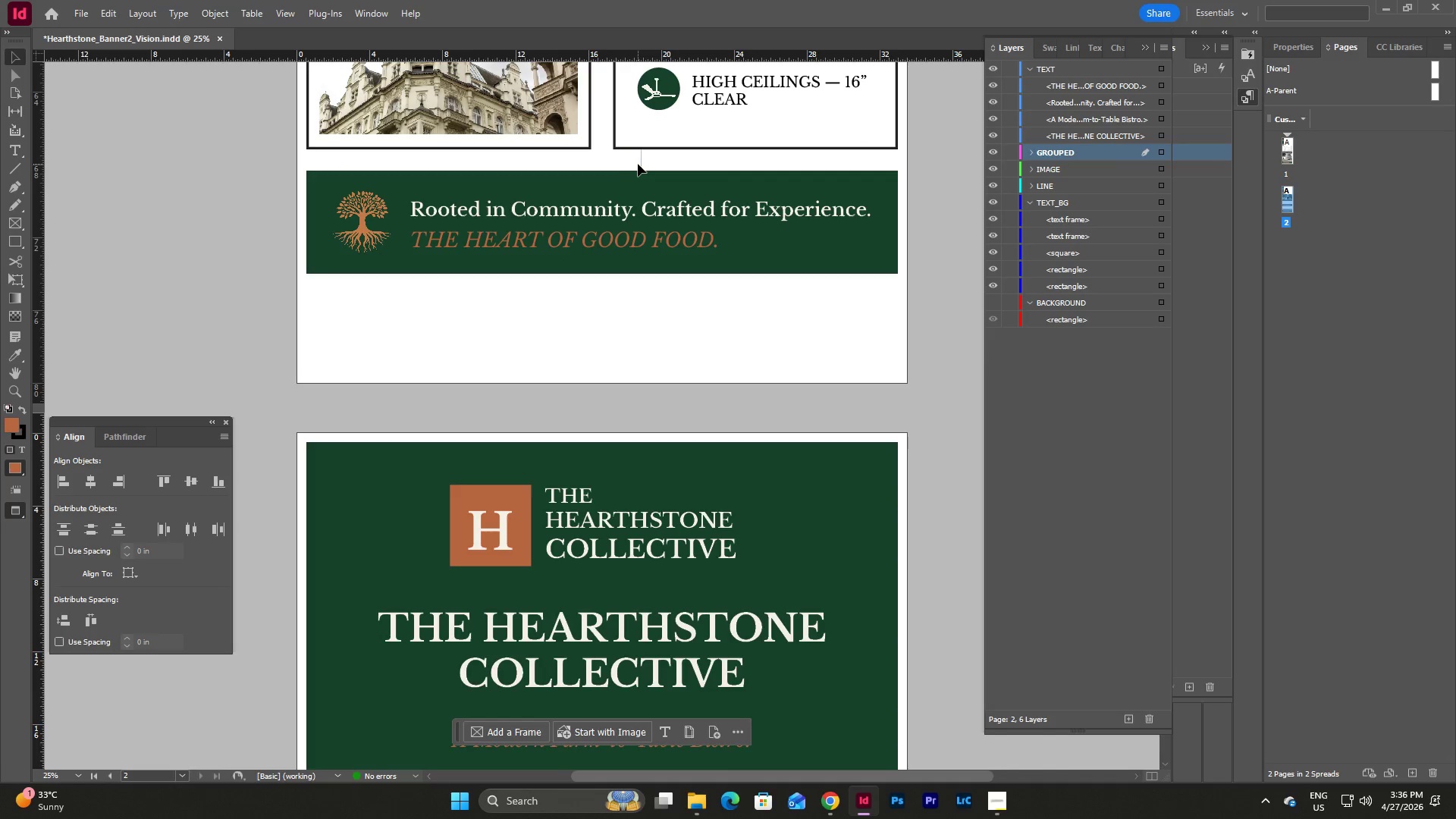 
scroll: coordinate [767, 361], scroll_direction: down, amount: 14.0
 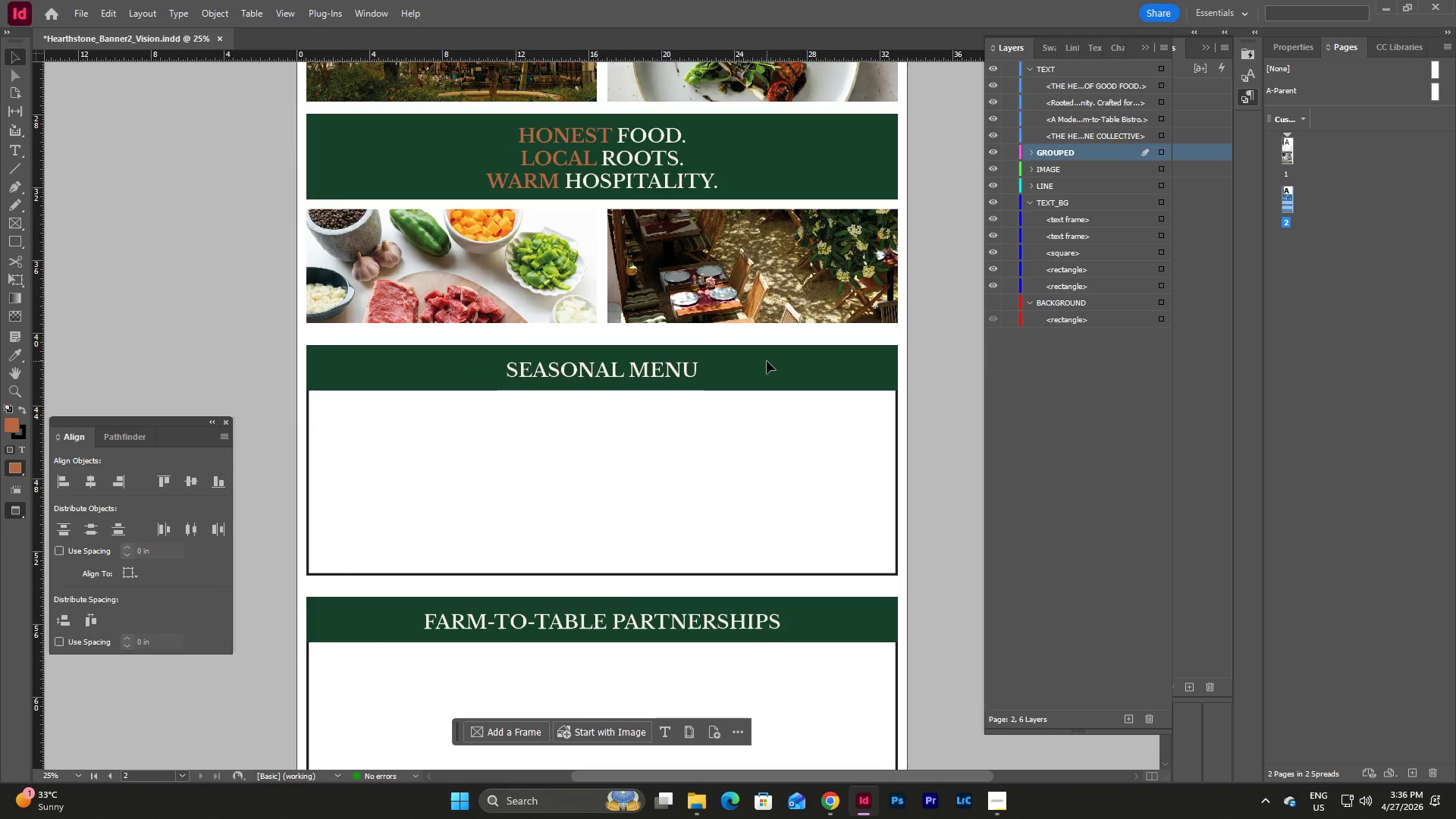 
wait(5.66)
 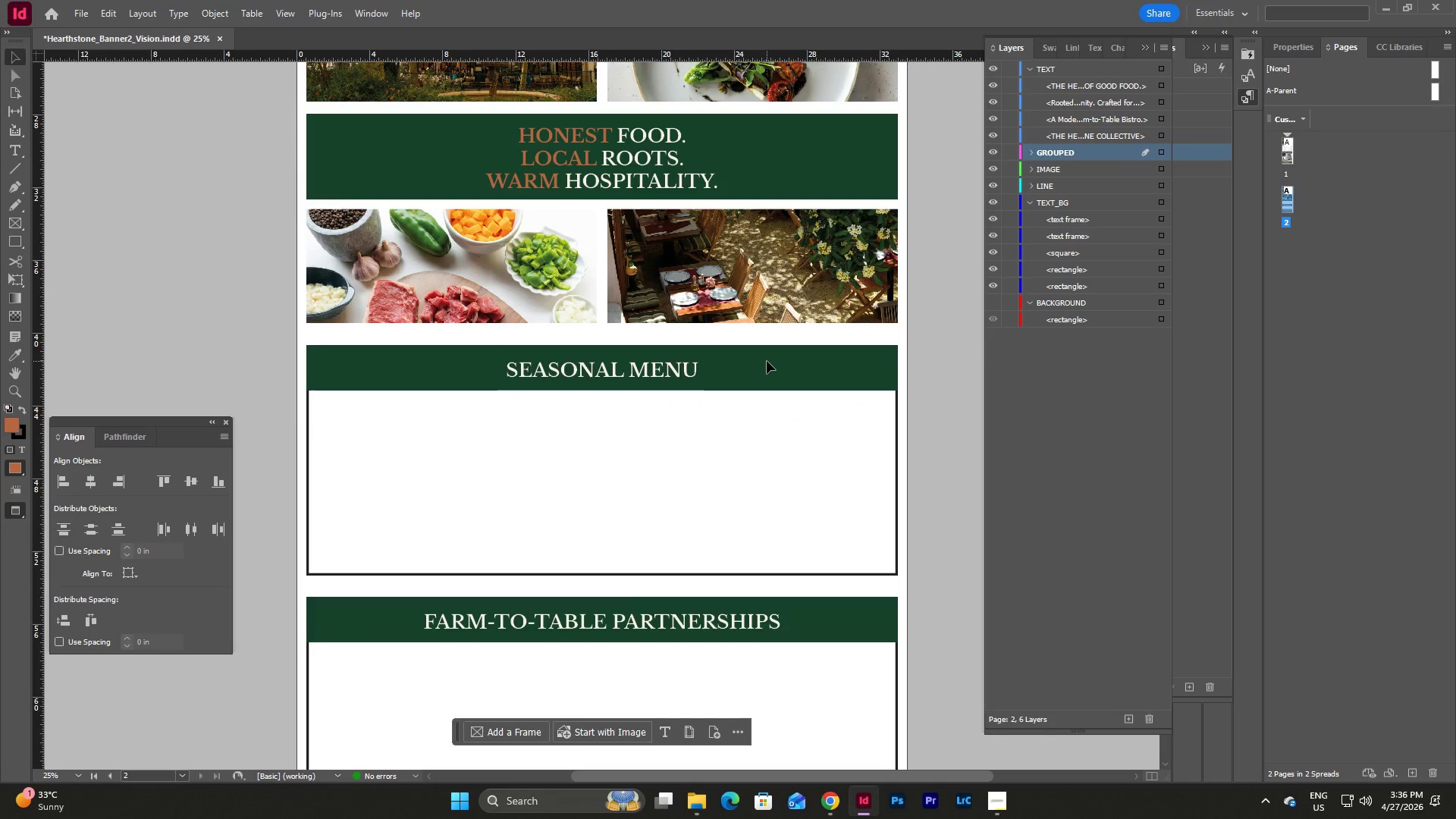 
scroll: coordinate [767, 361], scroll_direction: down, amount: 5.0
 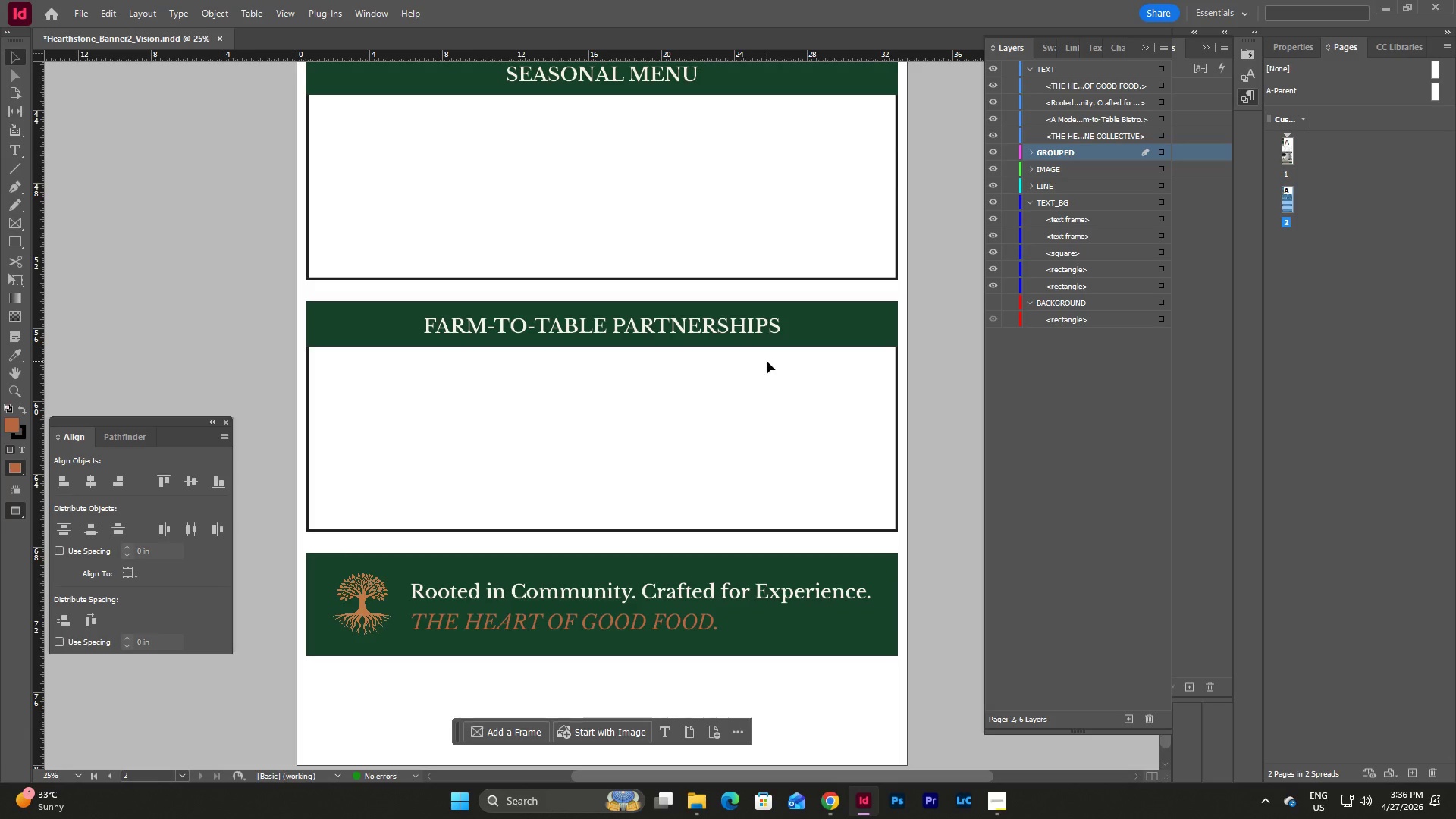 
scroll: coordinate [767, 361], scroll_direction: up, amount: 4.0
 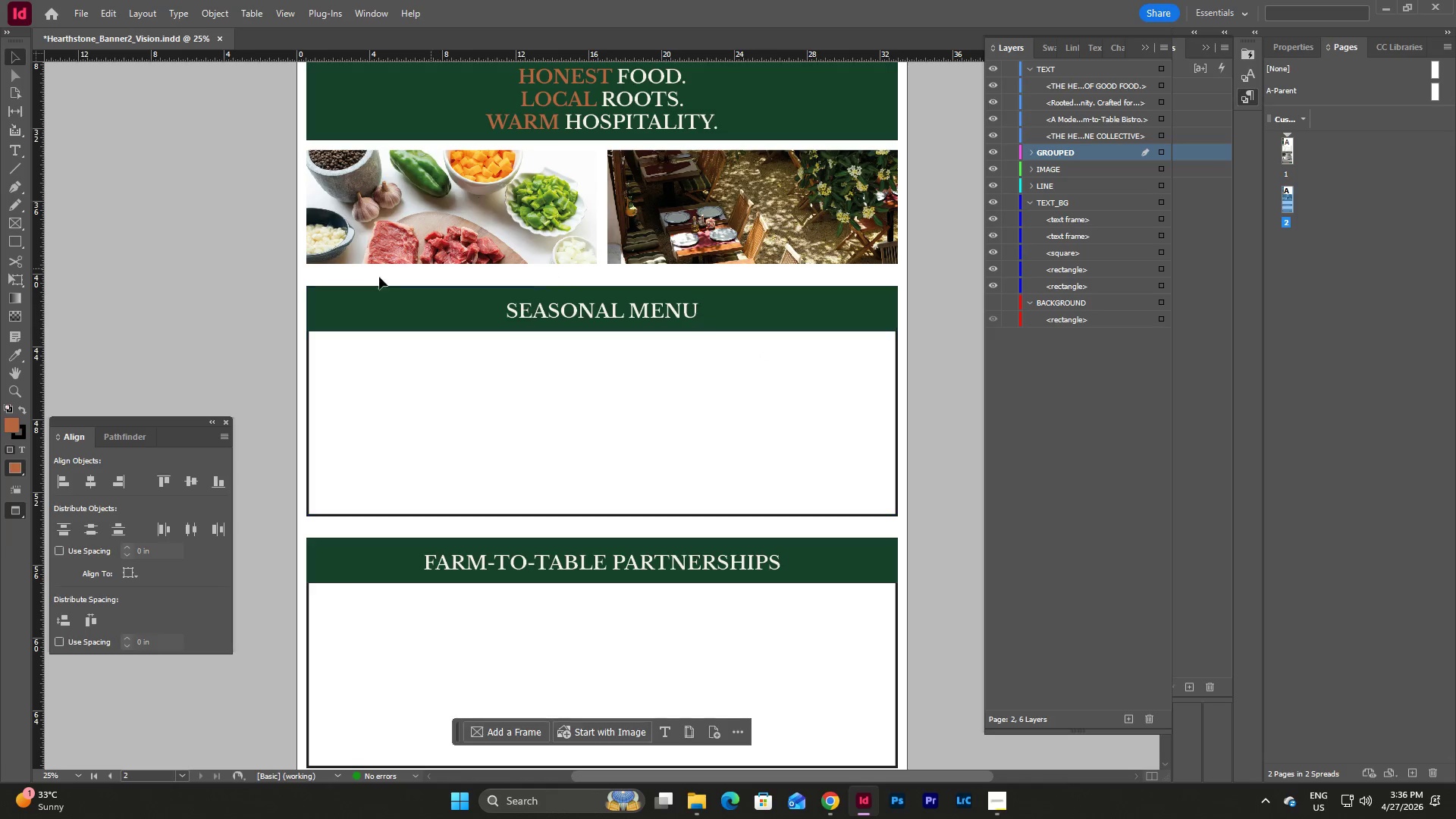 
wait(5.89)
 